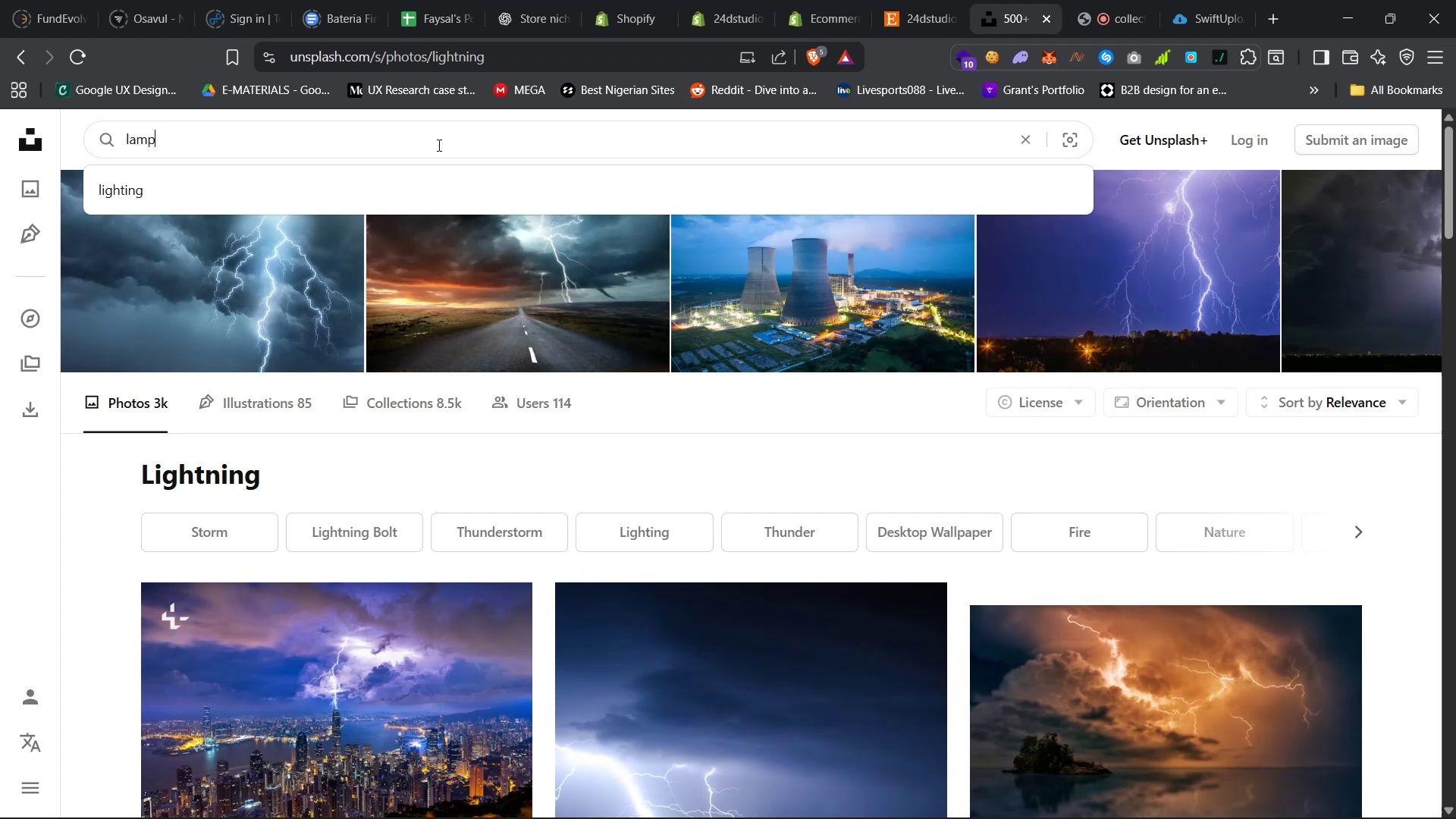 
key(Enter)
 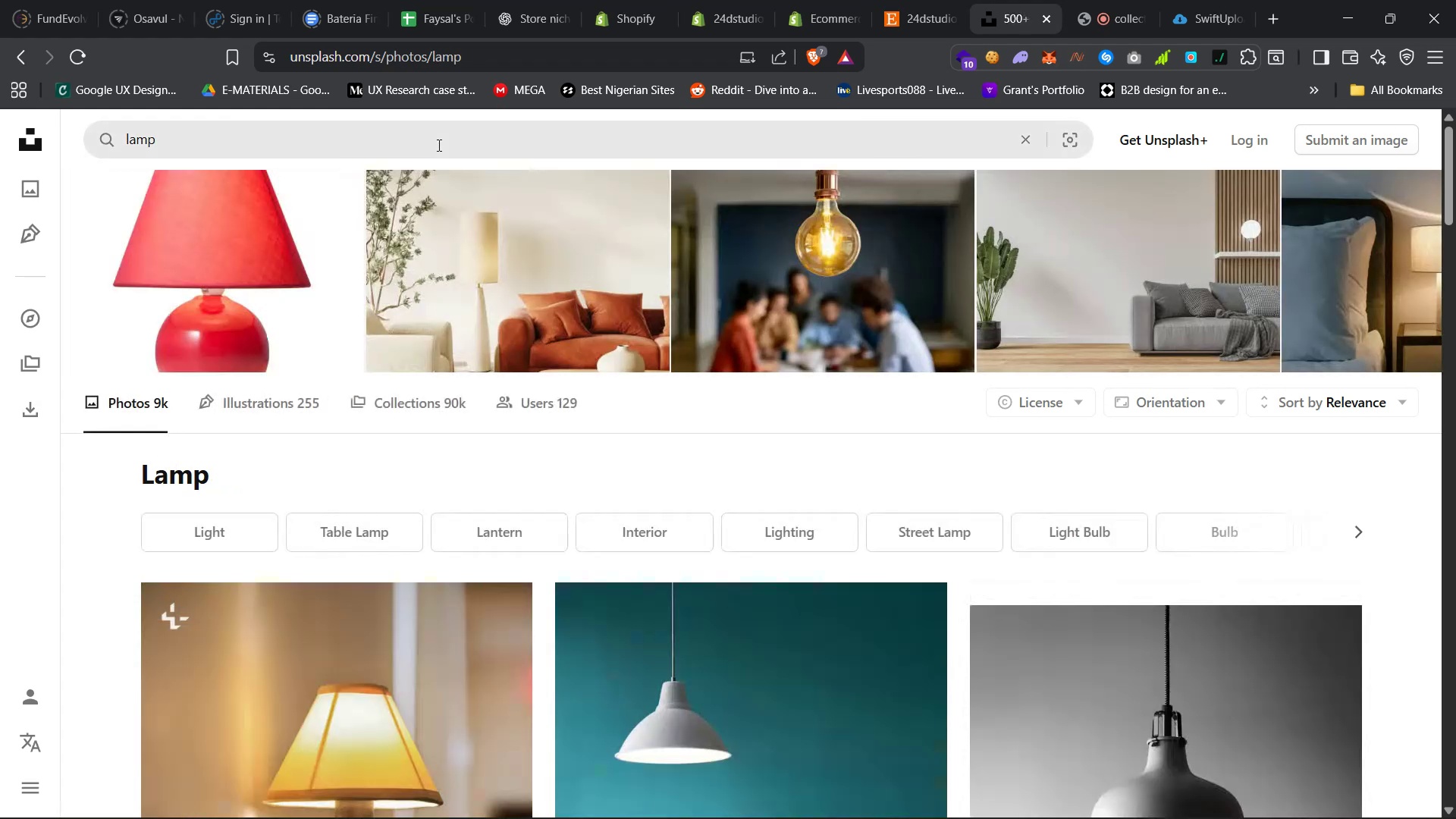 
scroll: coordinate [487, 224], scroll_direction: down, amount: 18.0
 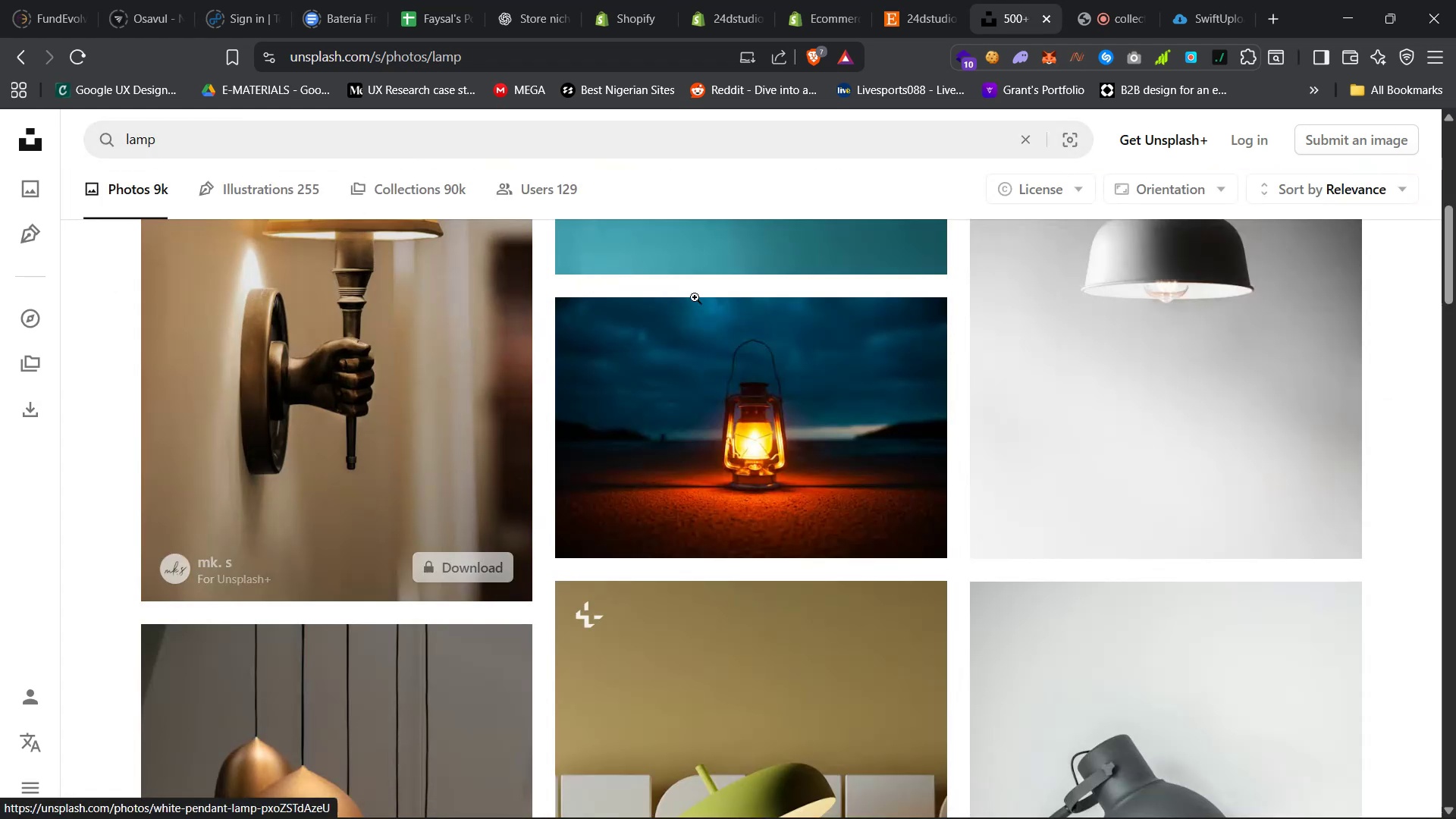 
scroll: coordinate [723, 386], scroll_direction: none, amount: 0.0
 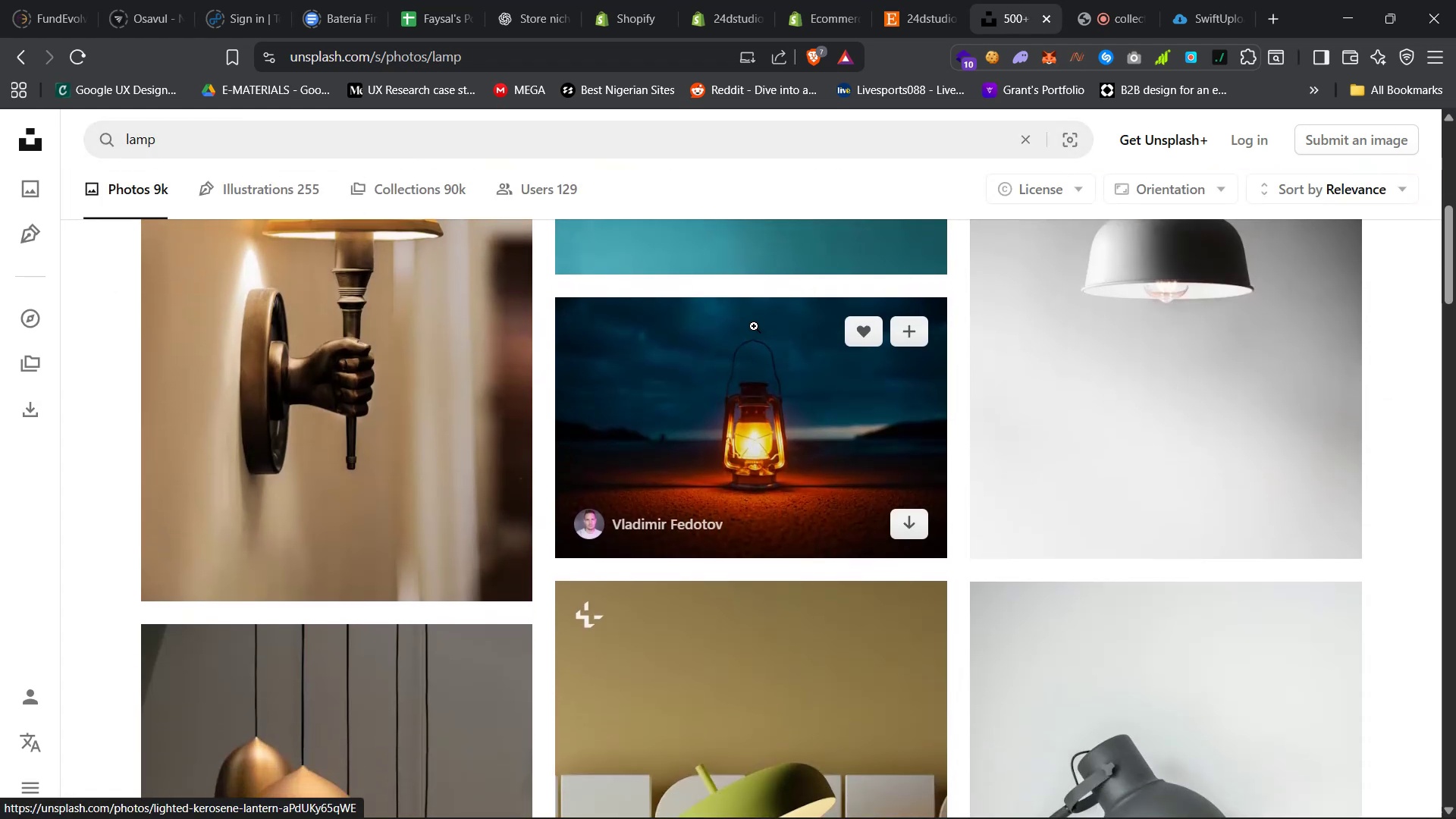 
scroll: coordinate [777, 344], scroll_direction: up, amount: 3.0
 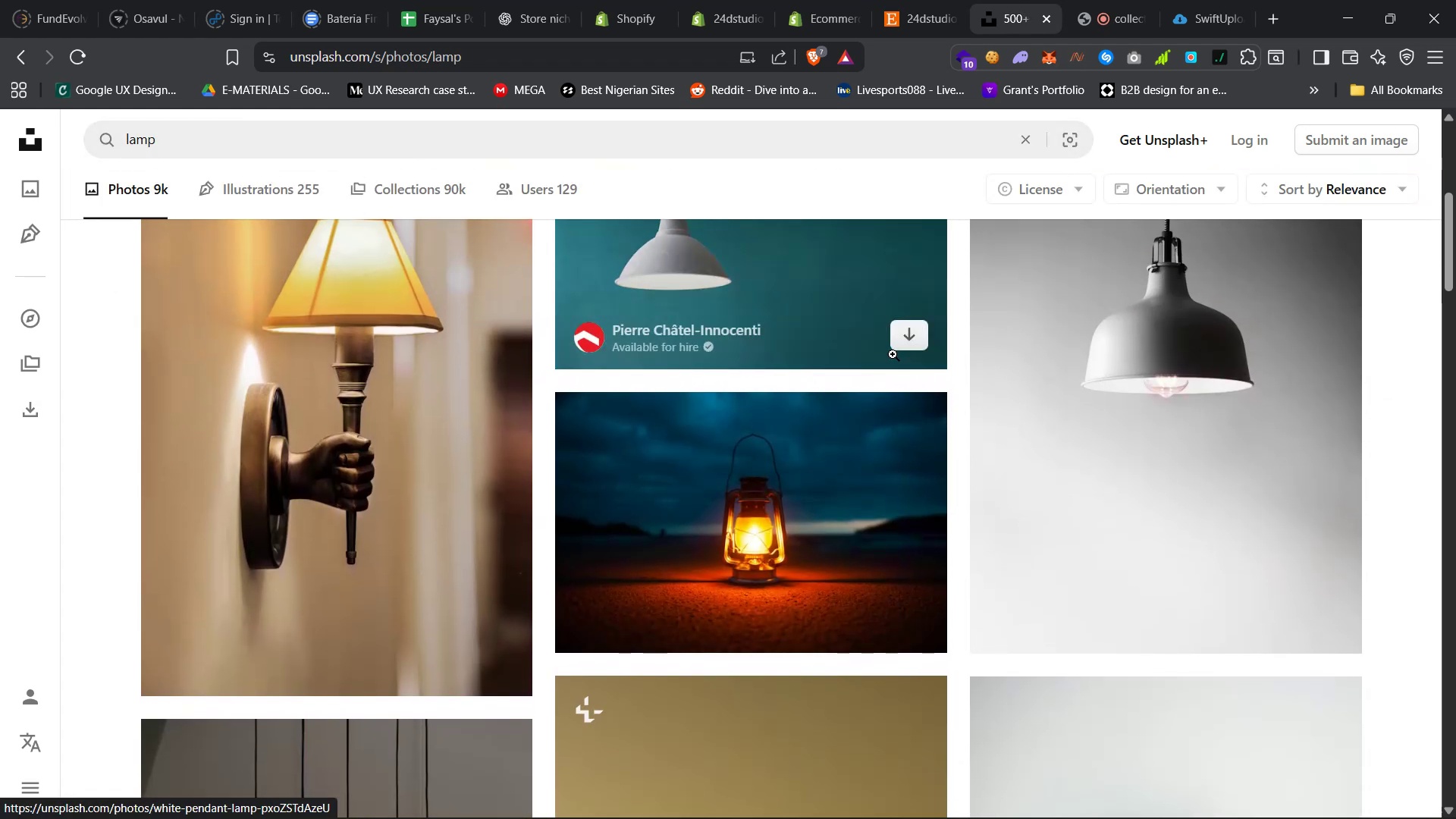 
left_click([905, 342])
 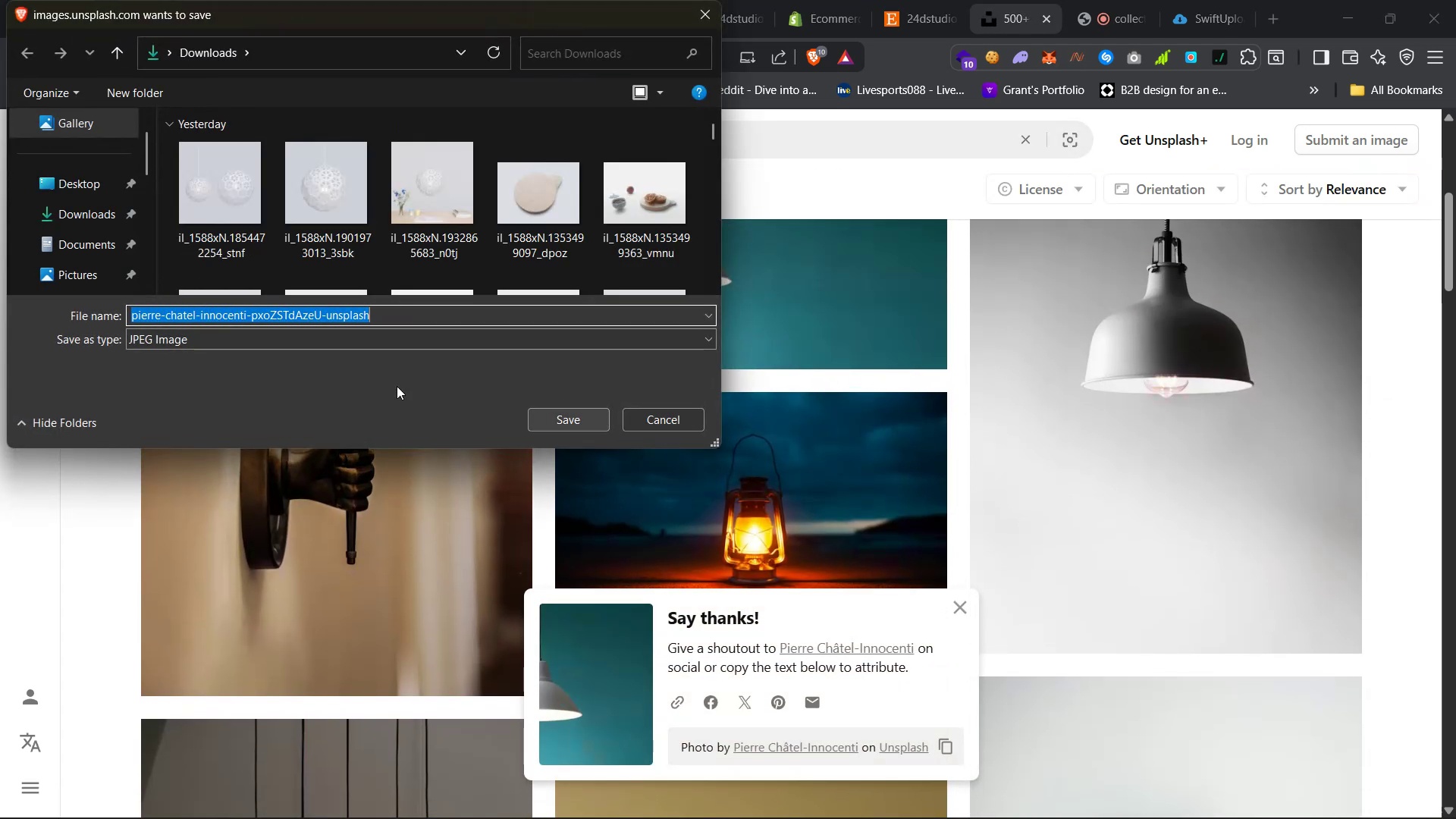 
left_click([591, 422])
 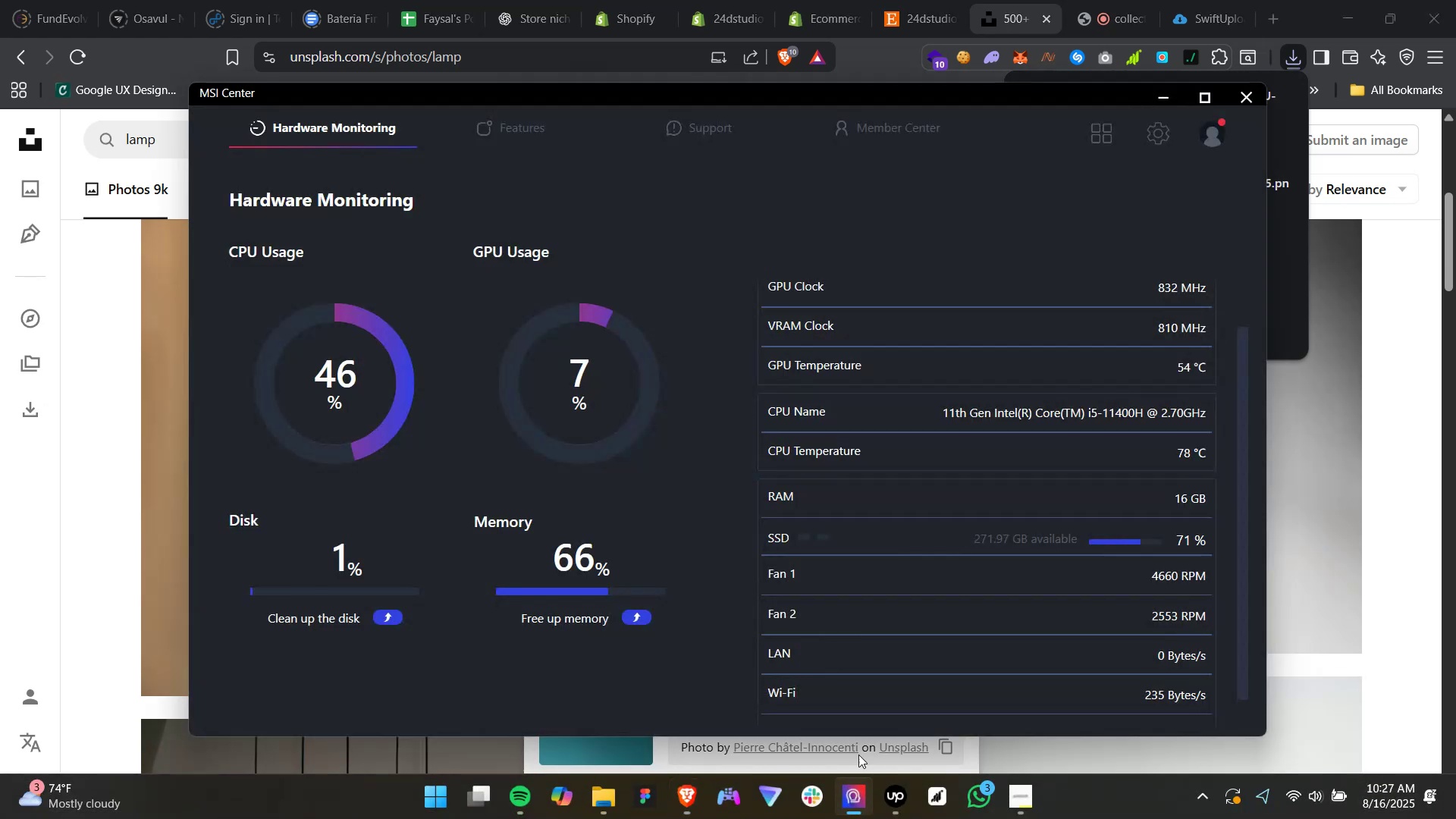 
double_click([635, 617])
 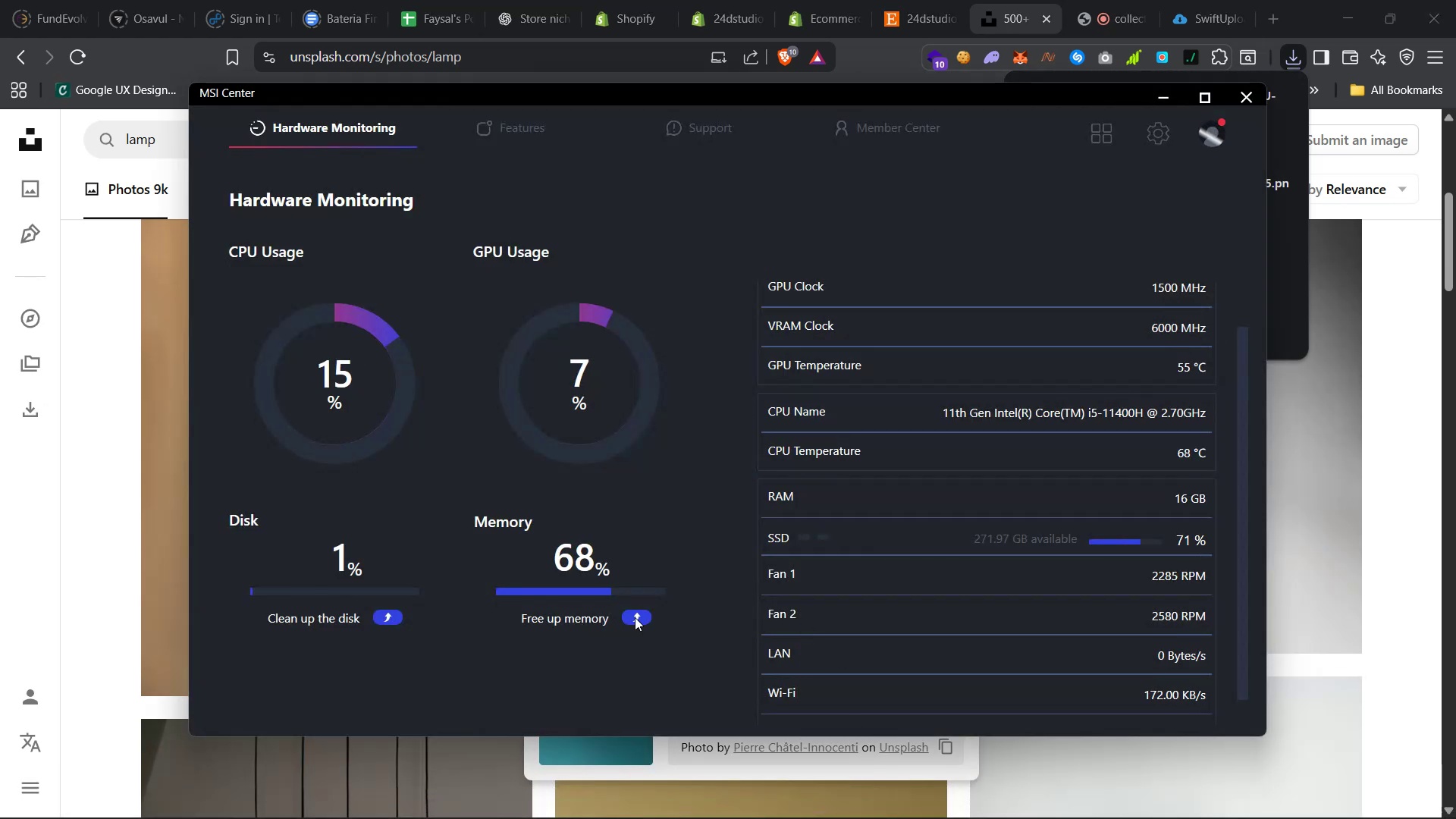 
triple_click([635, 617])
 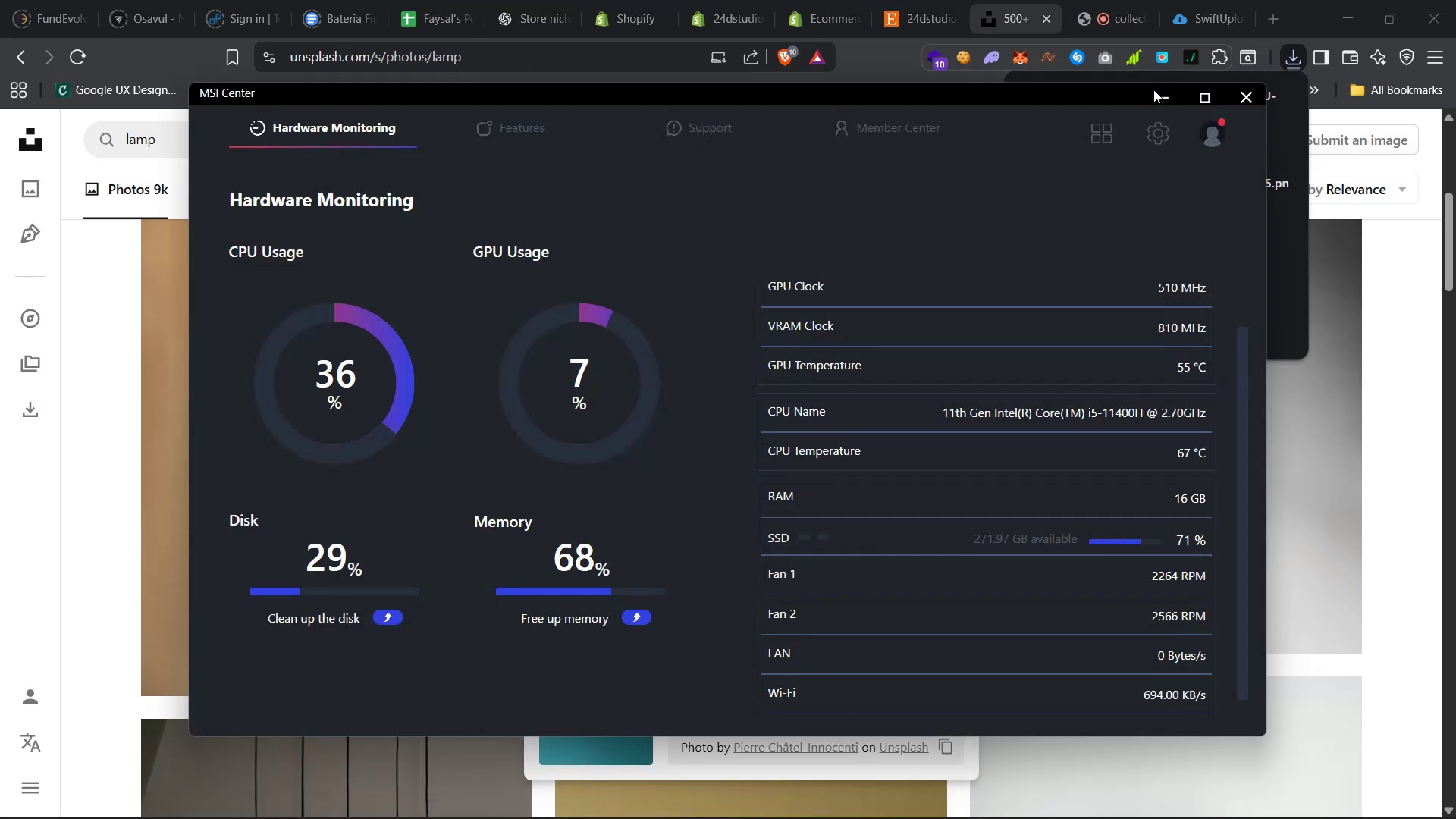 
left_click([1162, 94])
 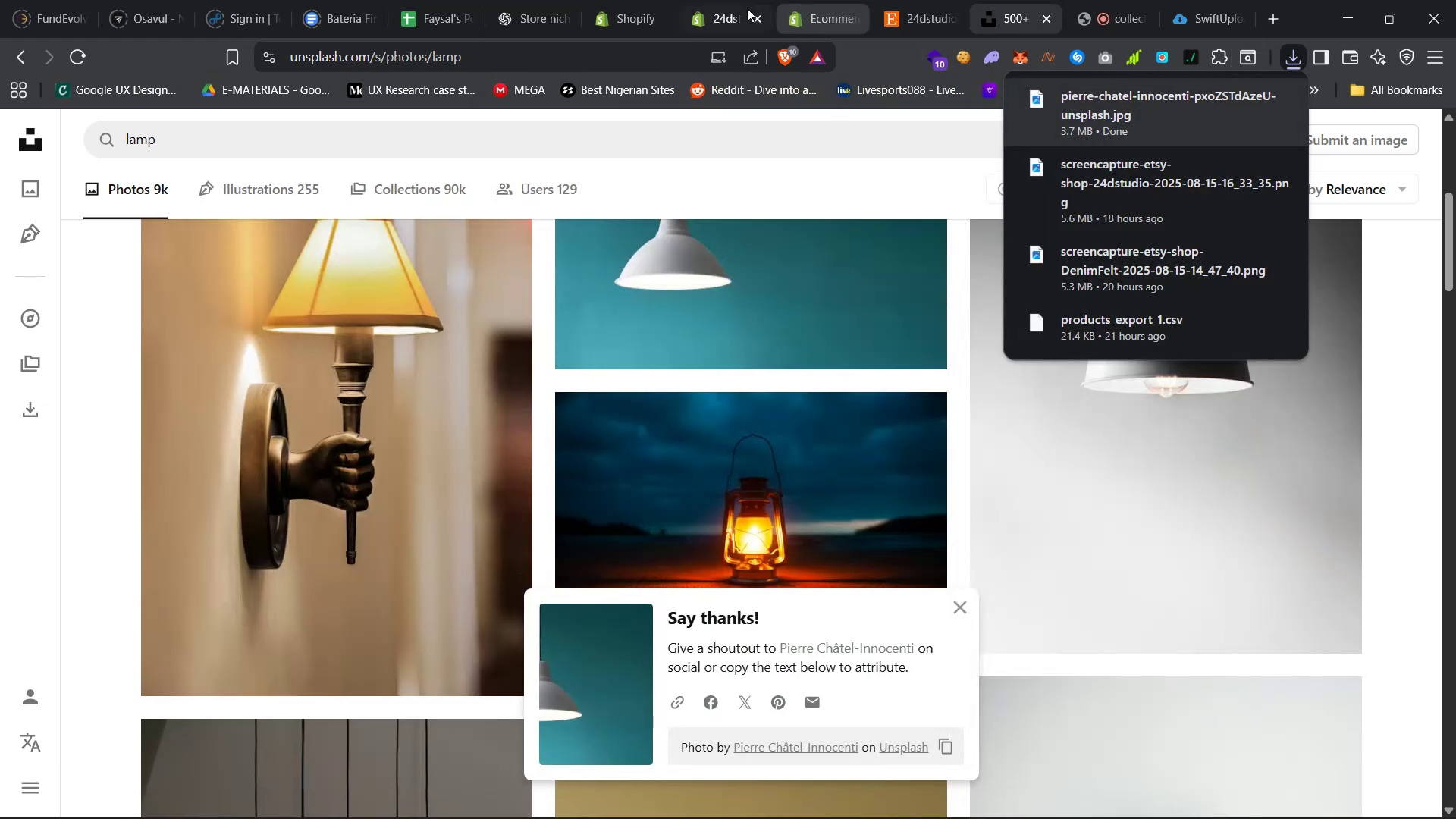 
left_click([709, 0])
 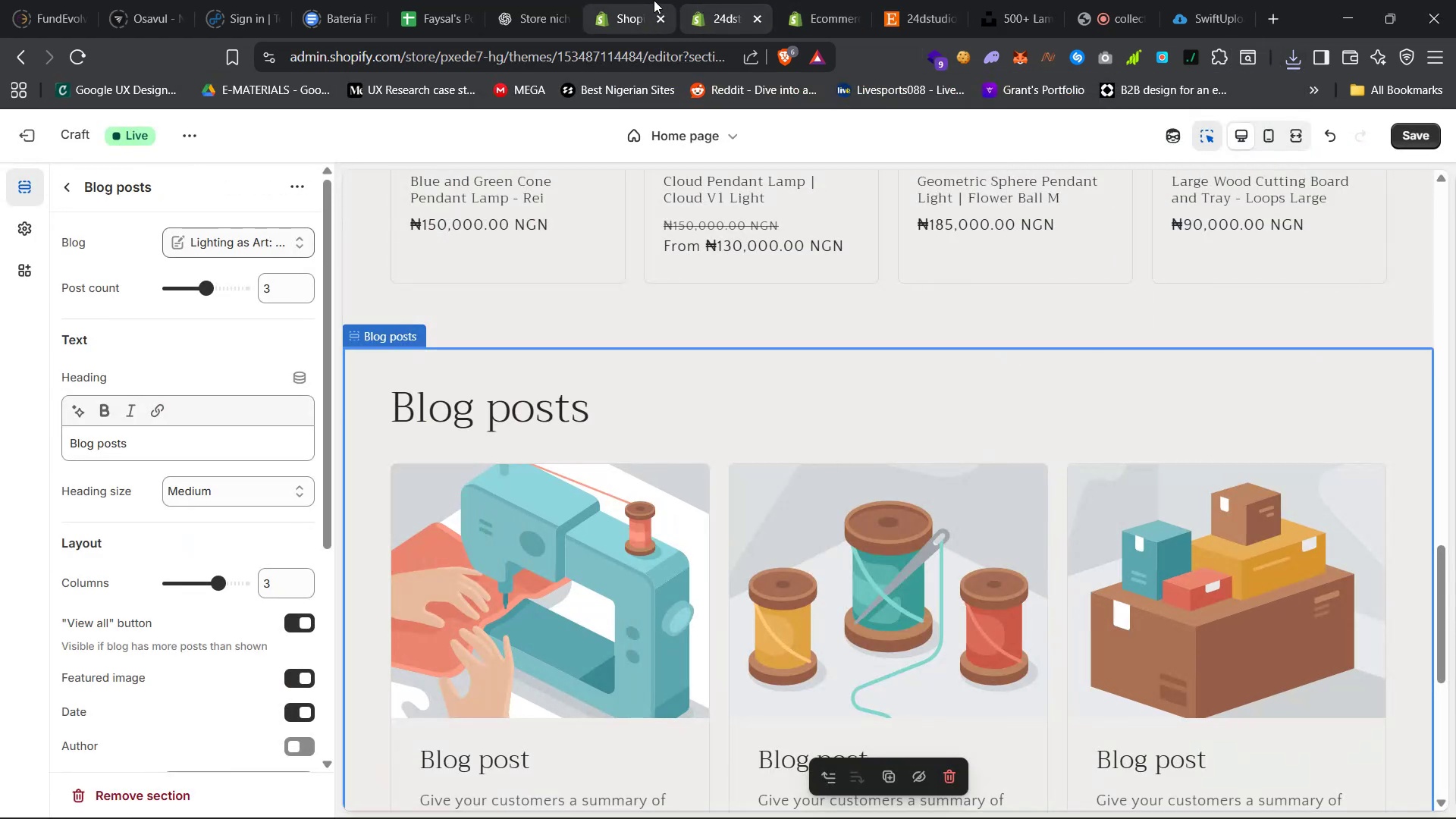 
left_click([619, 0])
 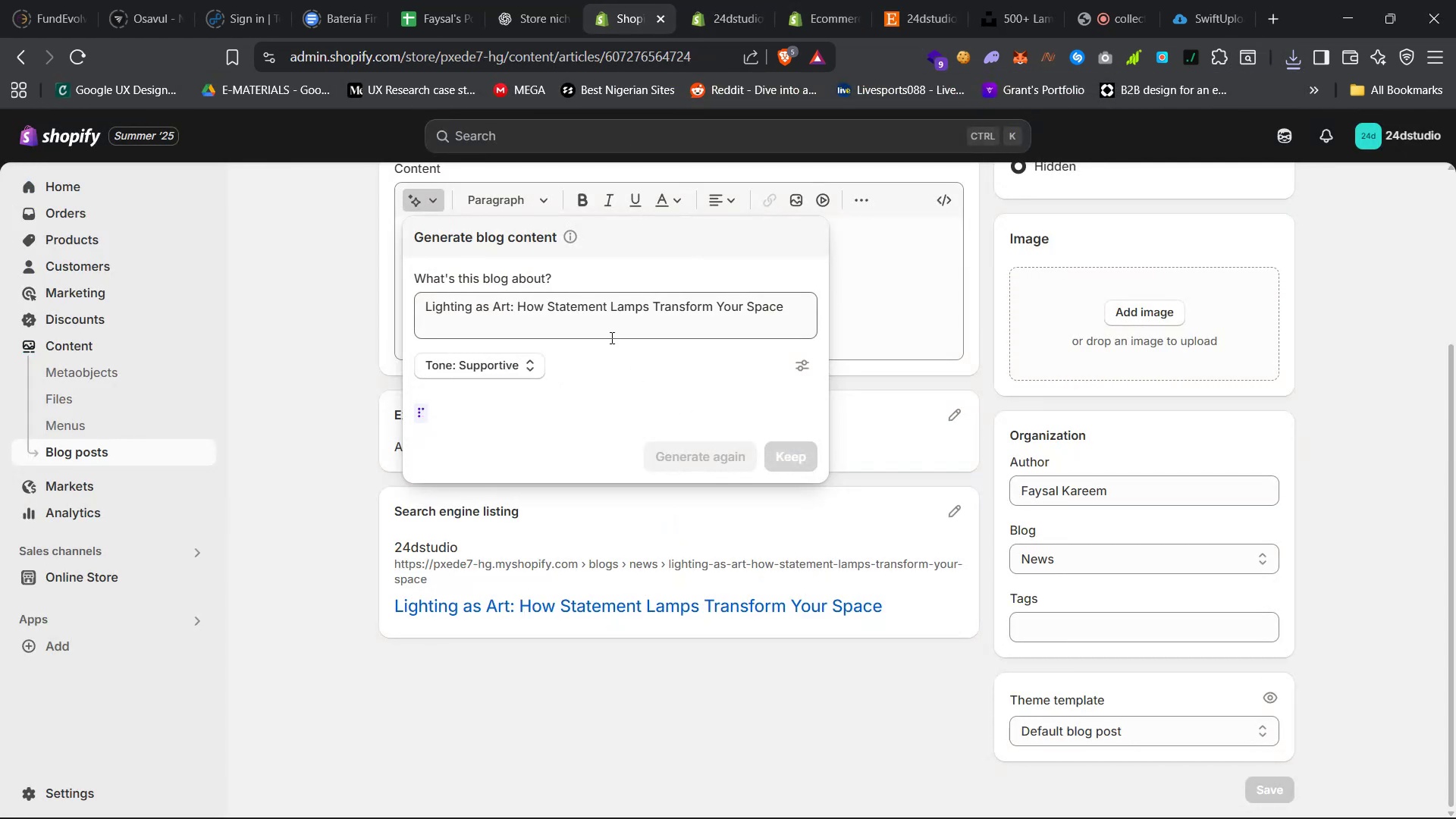 
scroll: coordinate [720, 582], scroll_direction: up, amount: 6.0
 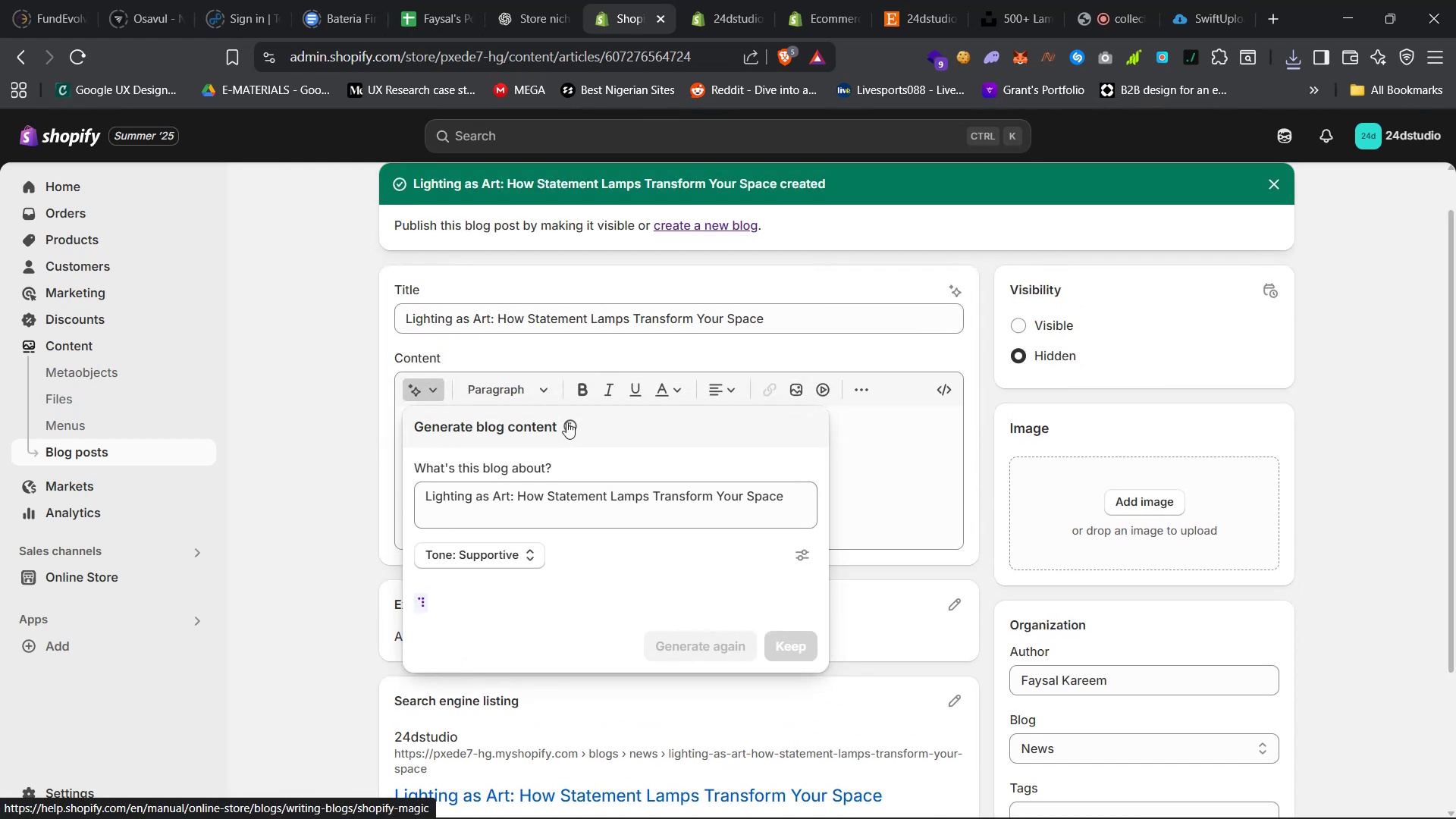 
left_click([530, 10])
 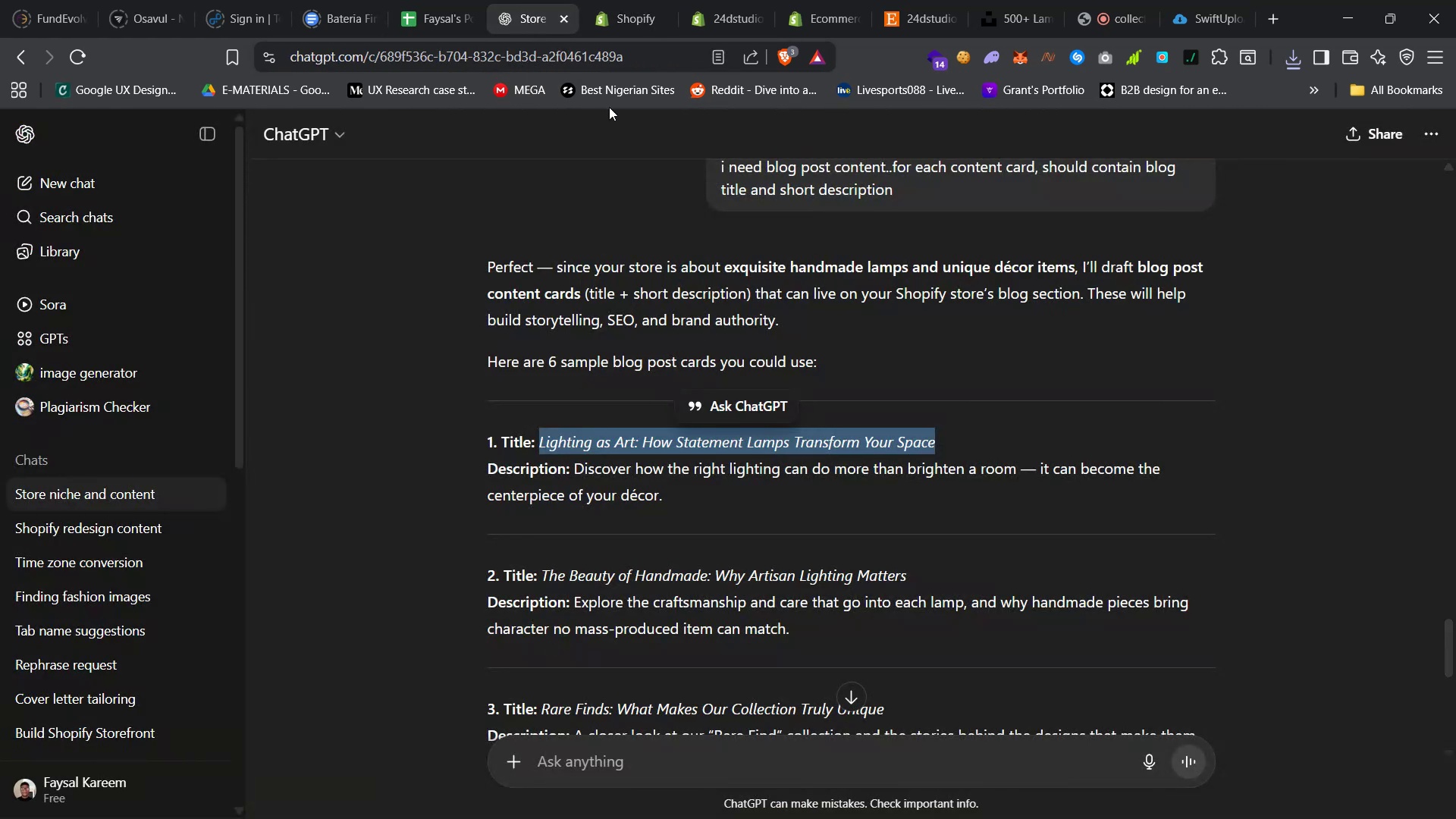 
left_click([606, 0])
 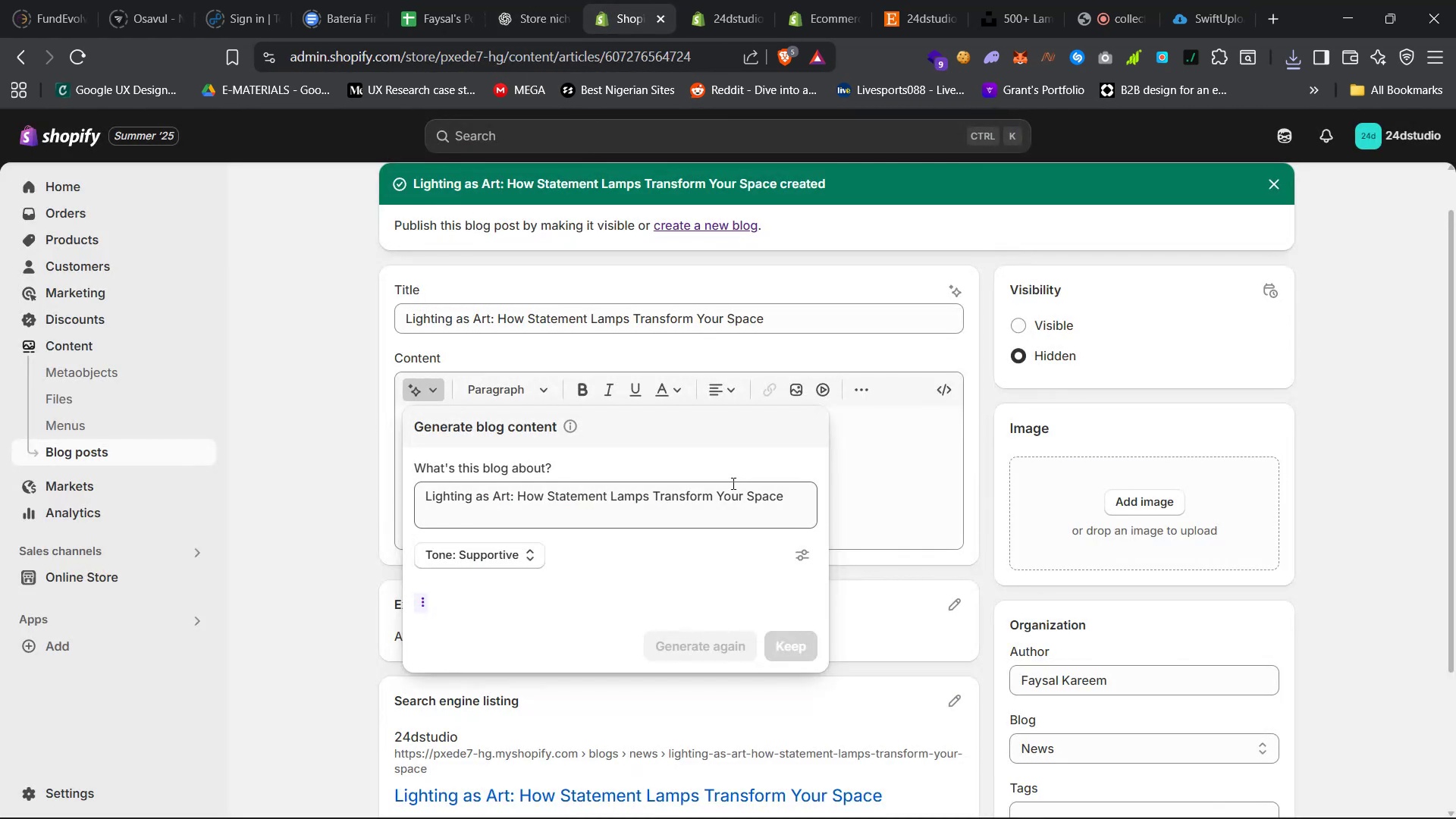 
left_click([880, 500])
 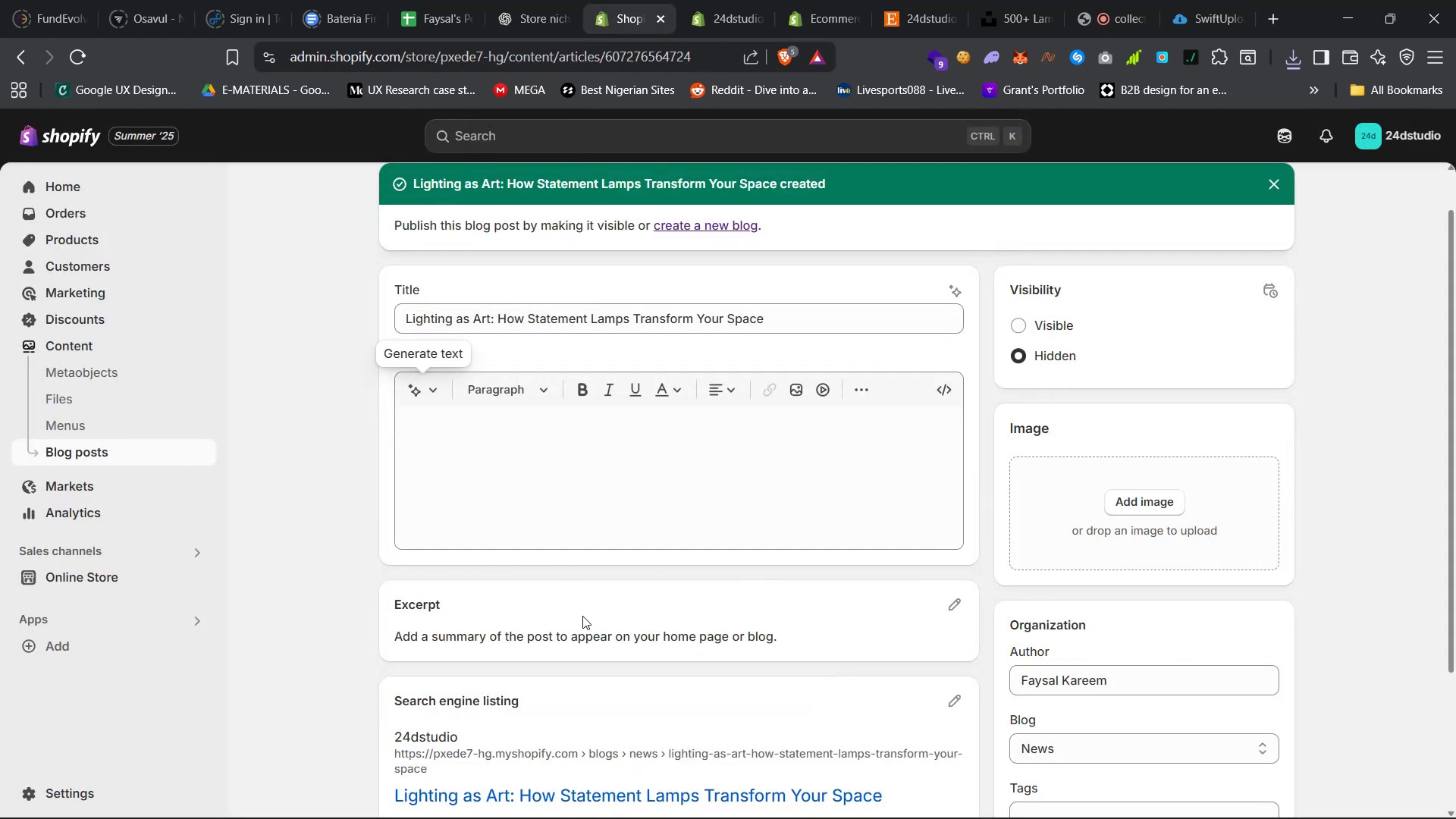 
scroll: coordinate [646, 629], scroll_direction: down, amount: 6.0
 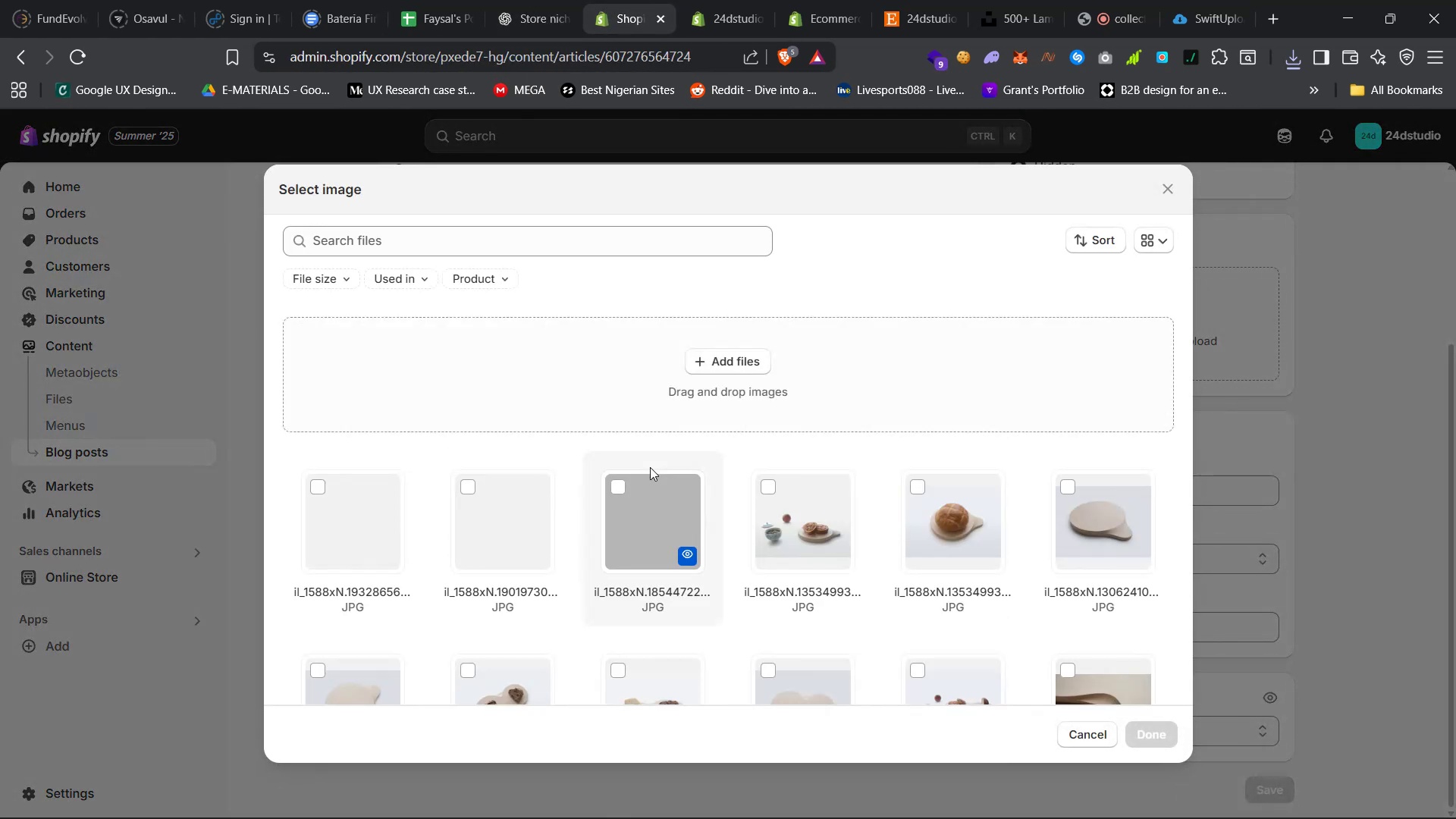 
left_click([709, 374])
 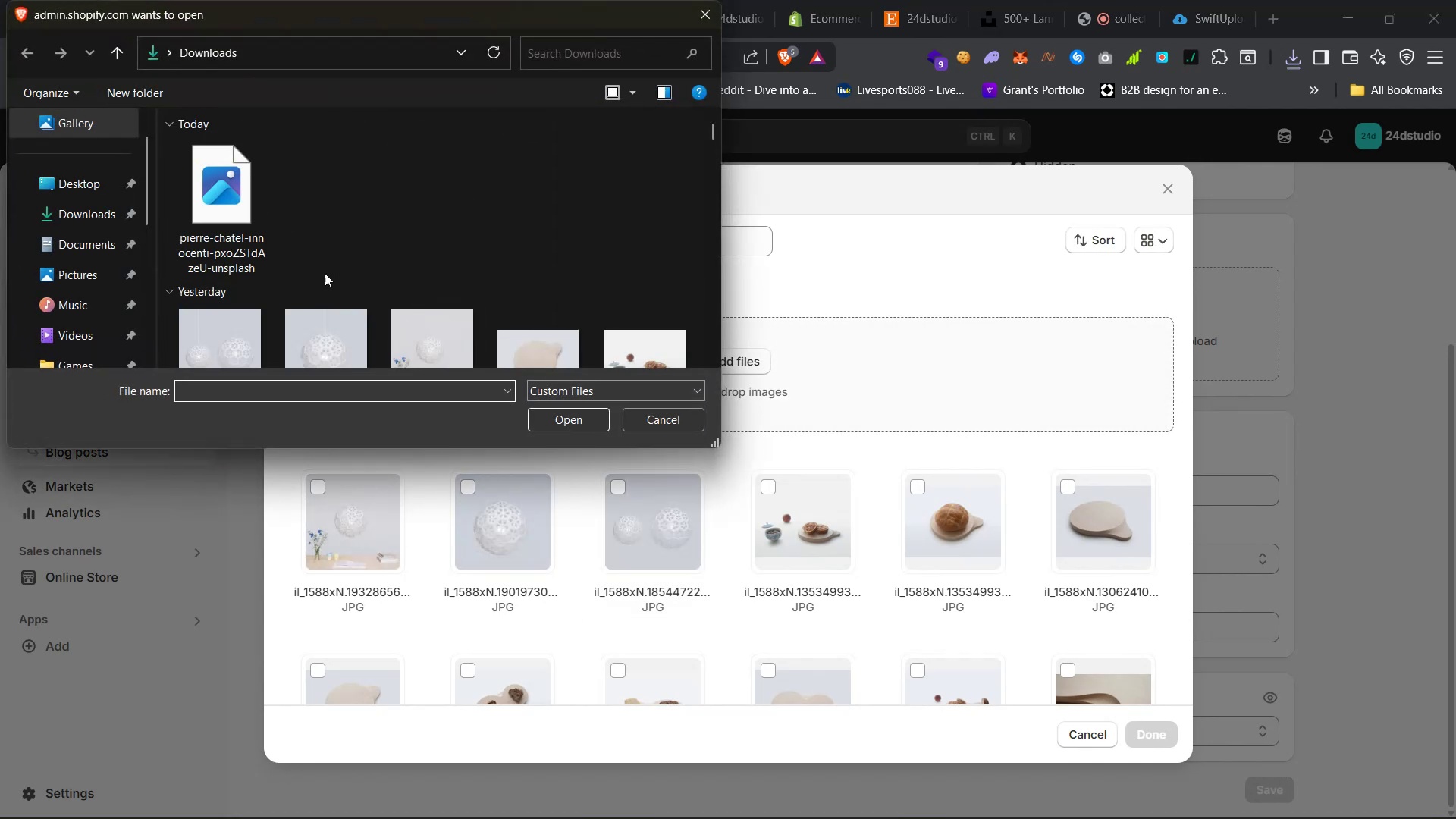 
left_click([244, 239])
 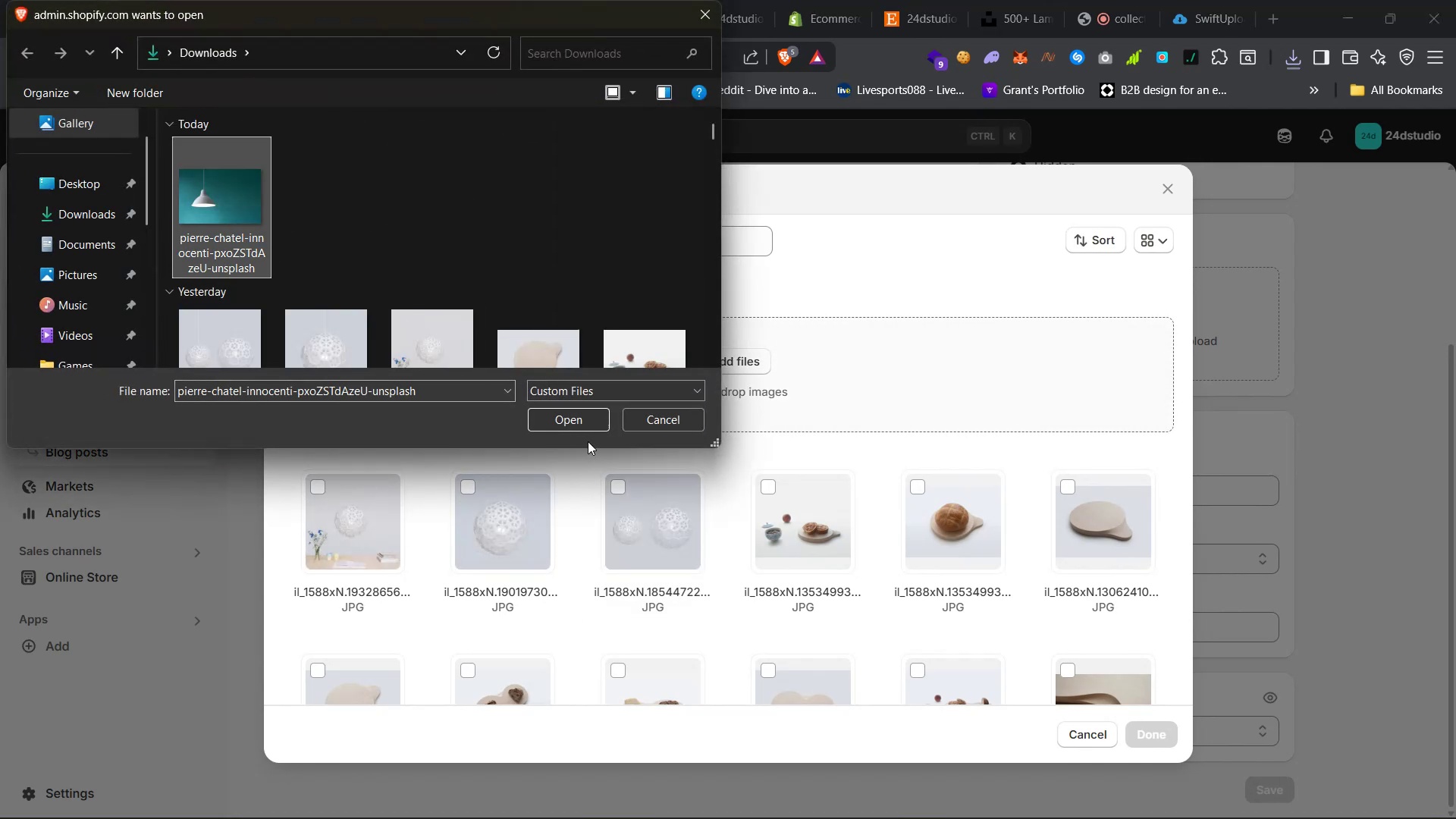 
left_click([586, 420])
 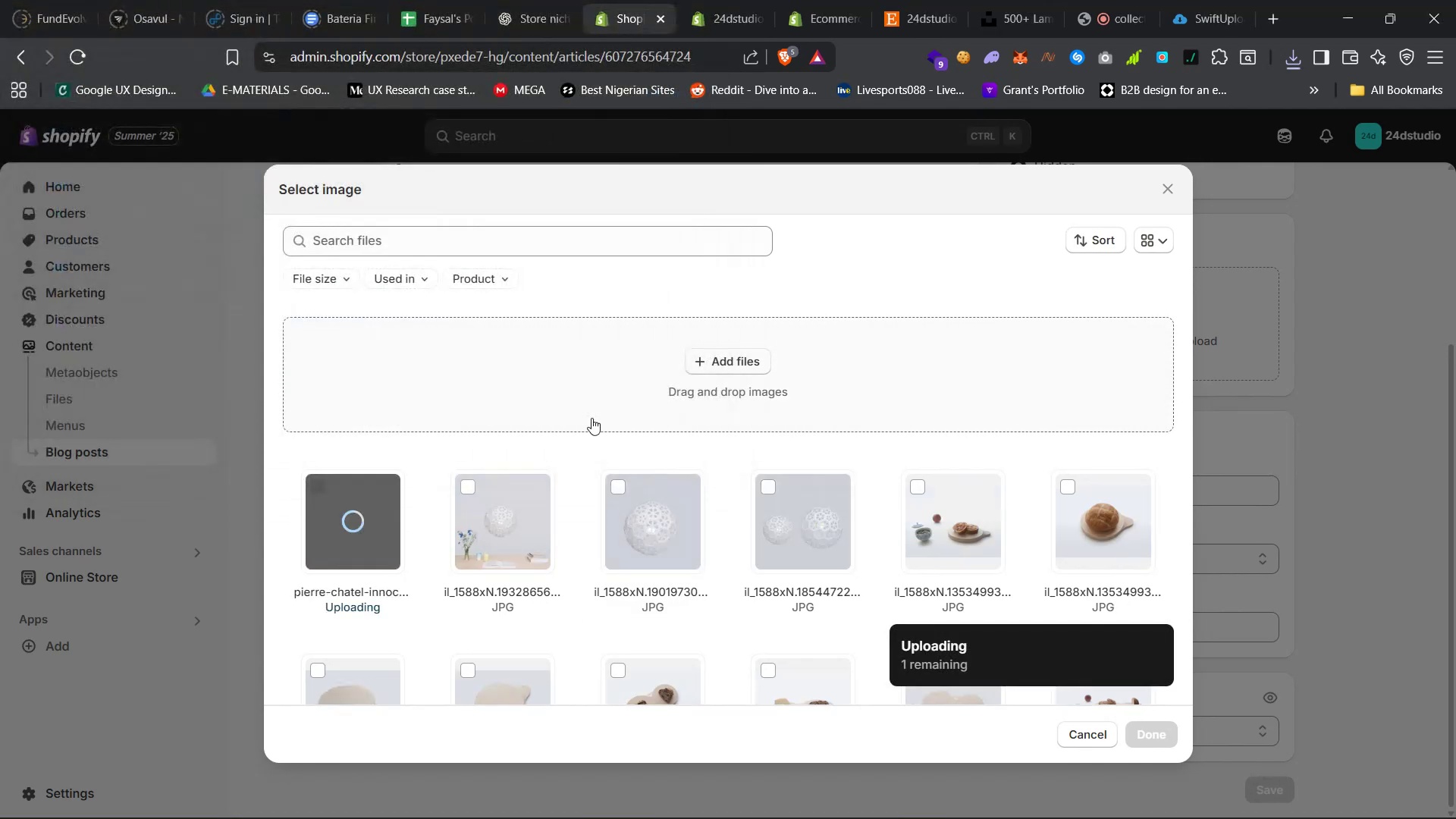 
mouse_move([918, 511])
 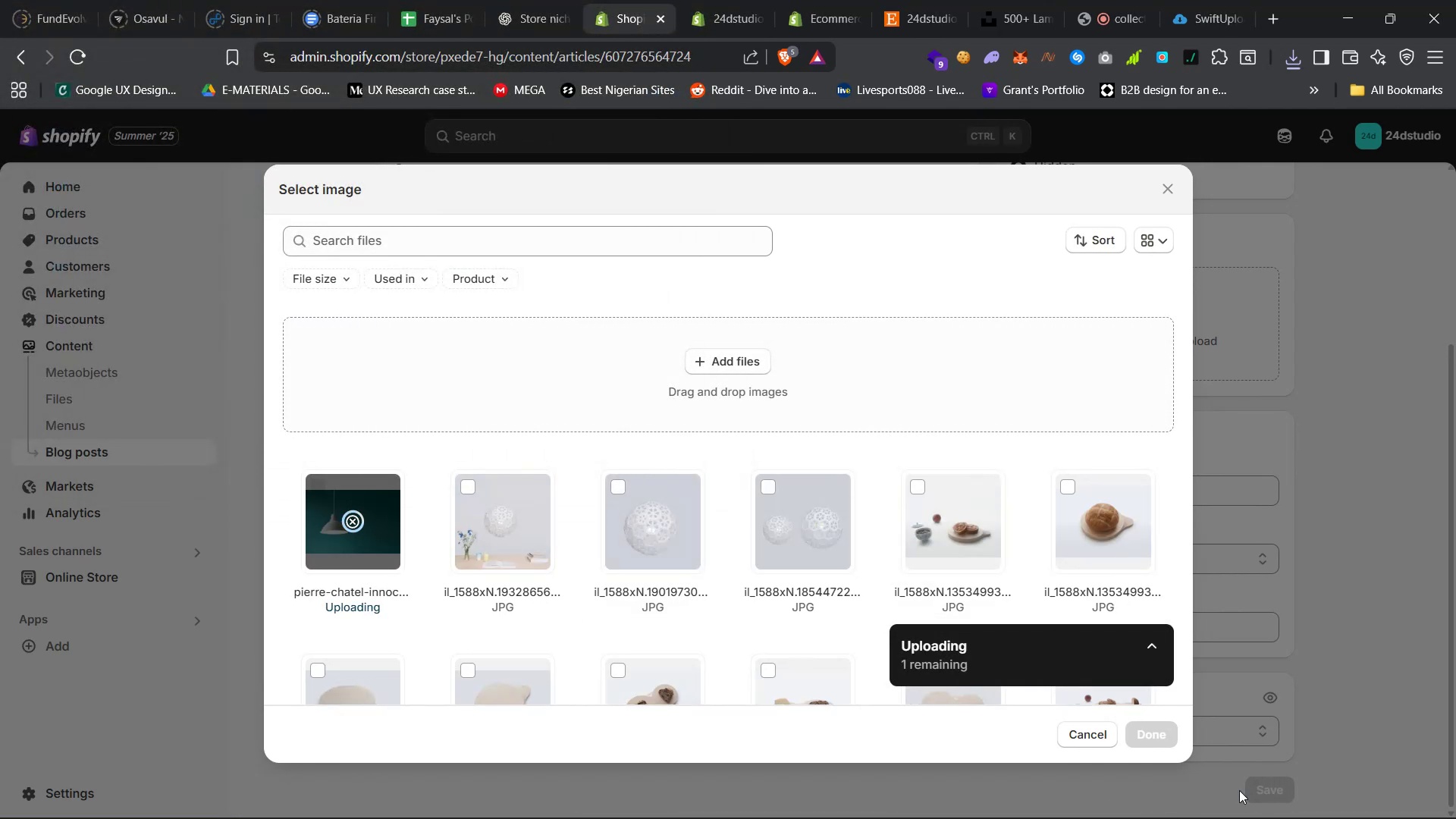 
mouse_move([1288, 795])
 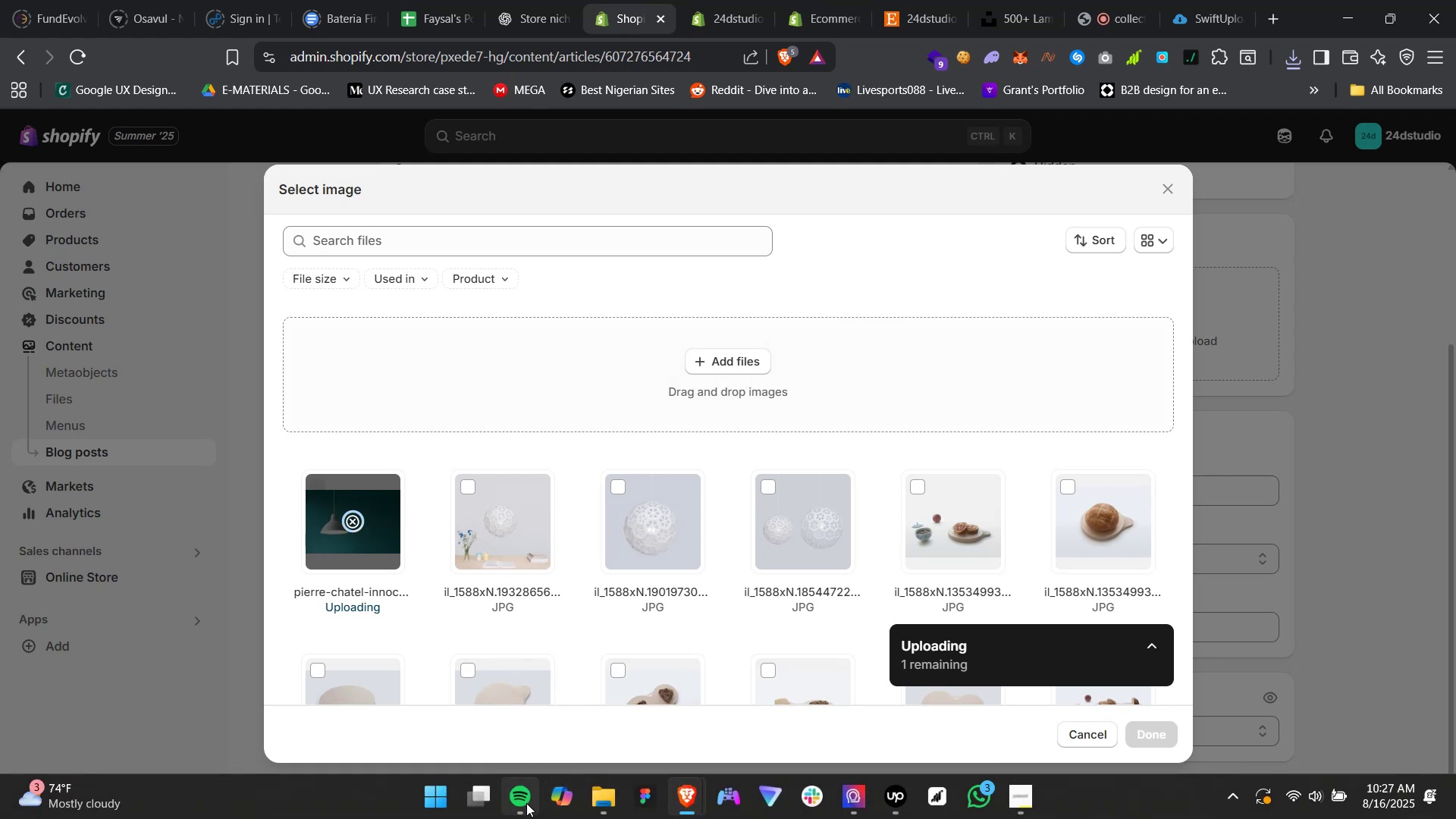 
left_click([545, 747])
 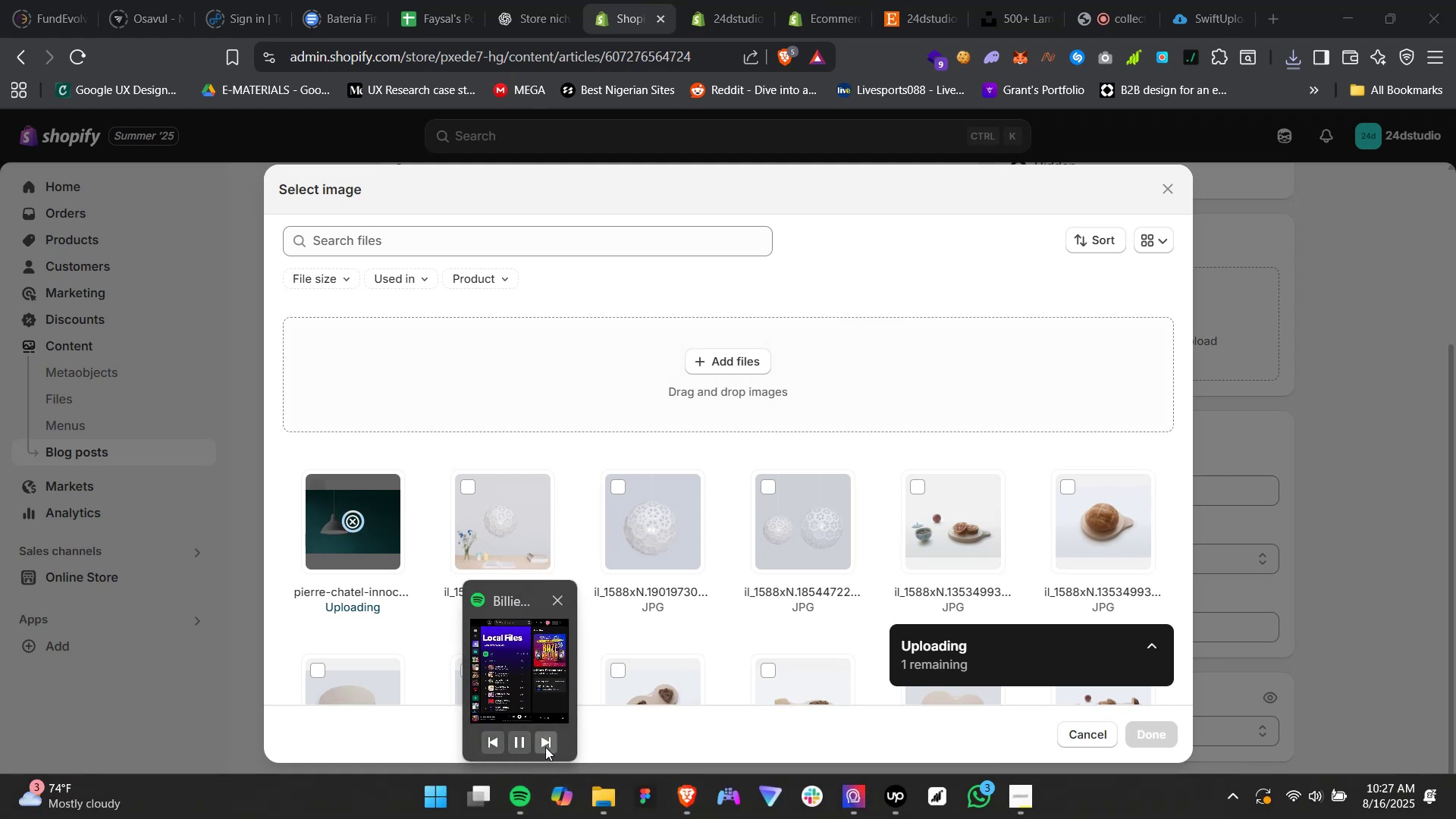 
left_click([545, 747])
 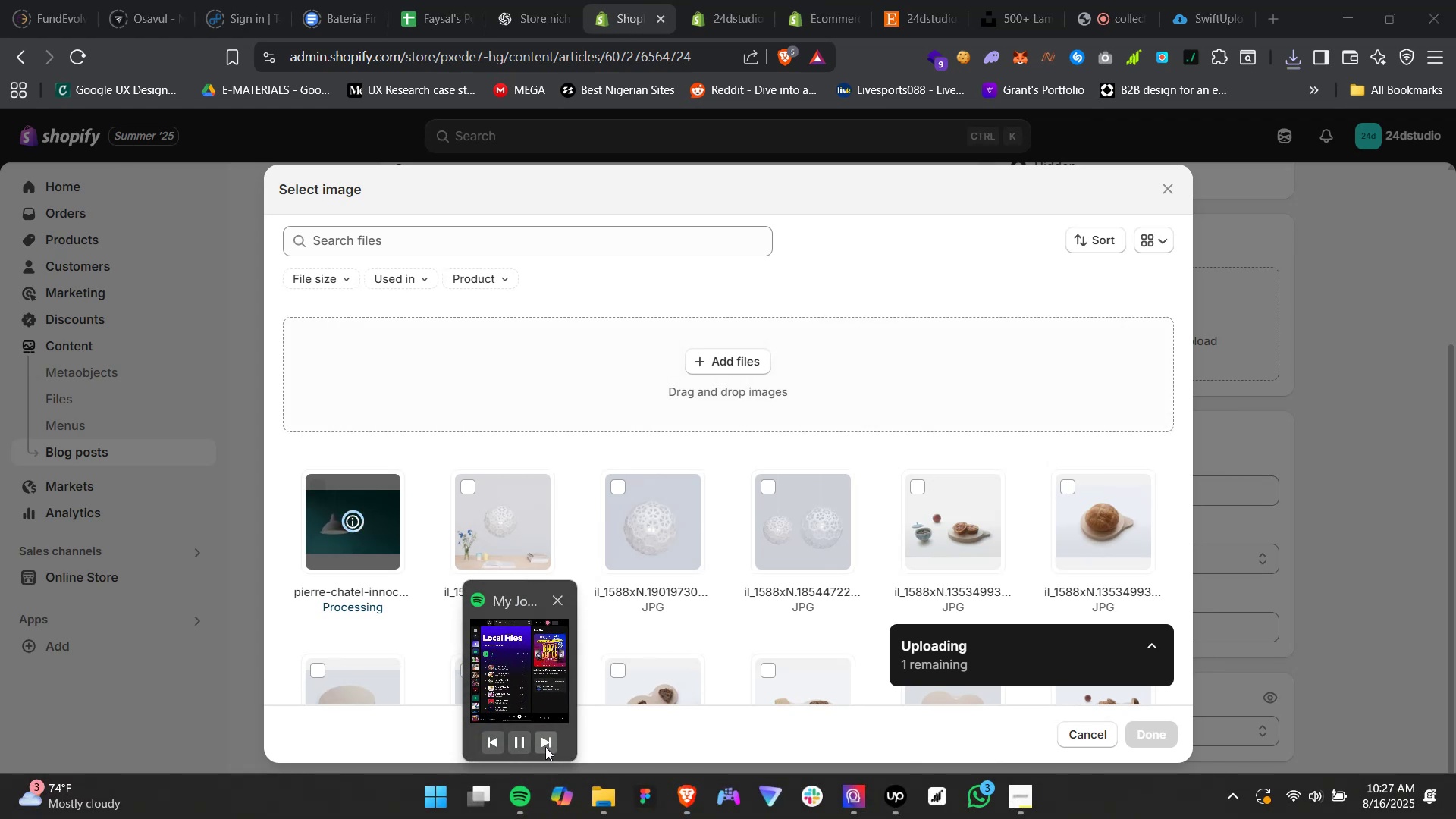 
left_click([545, 689])
 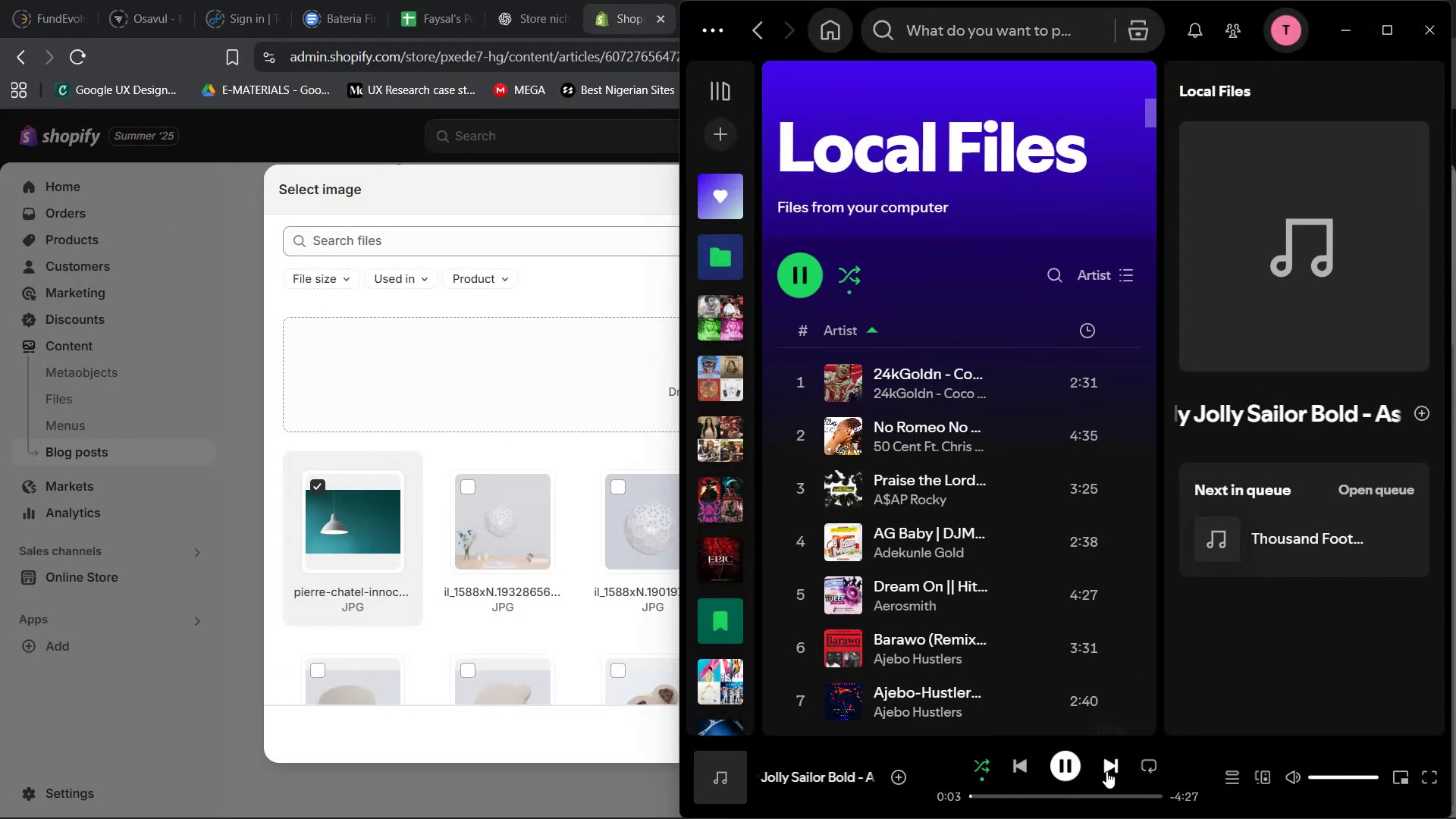 
left_click([1112, 761])
 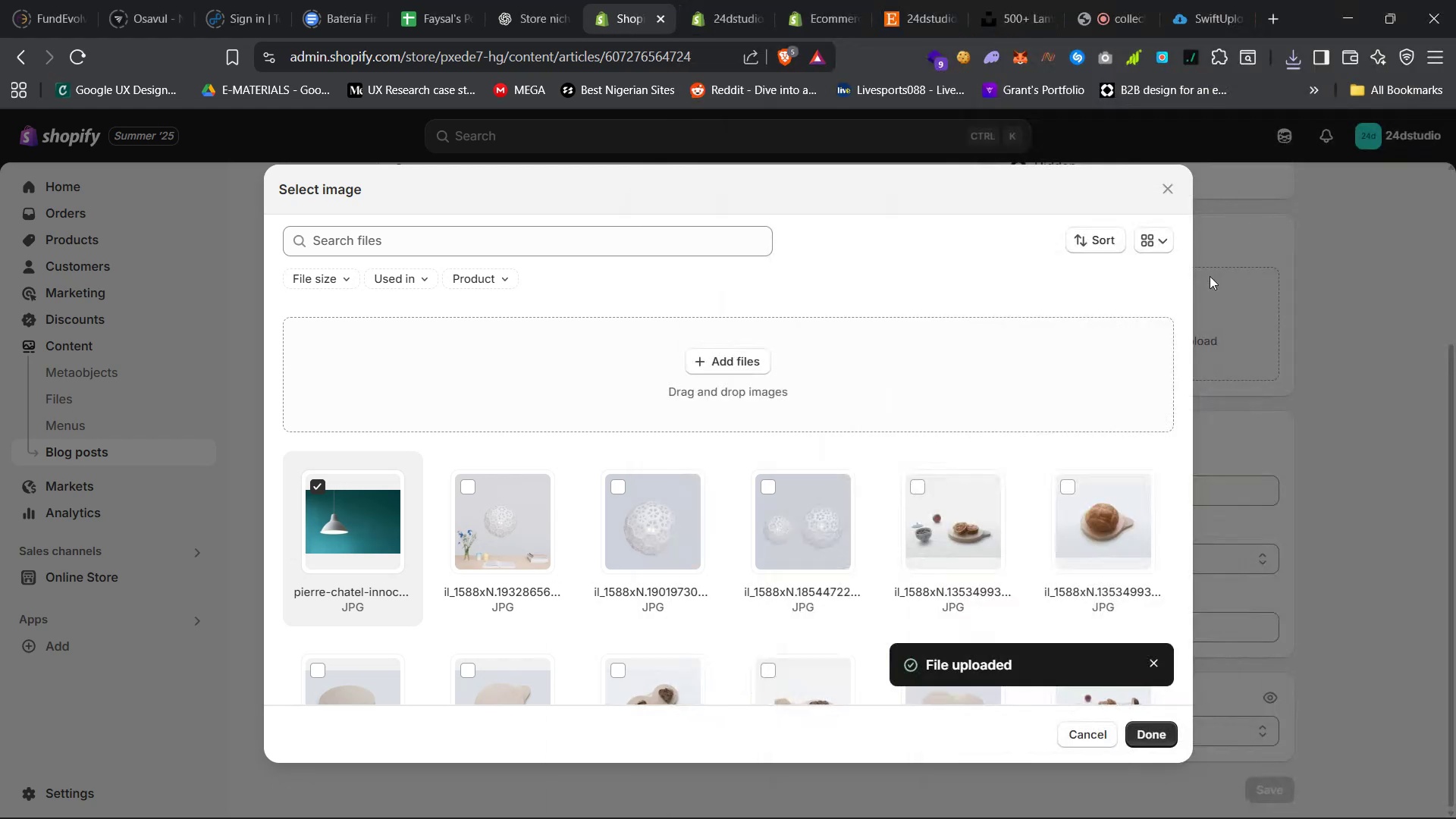 
left_click([1317, 801])
 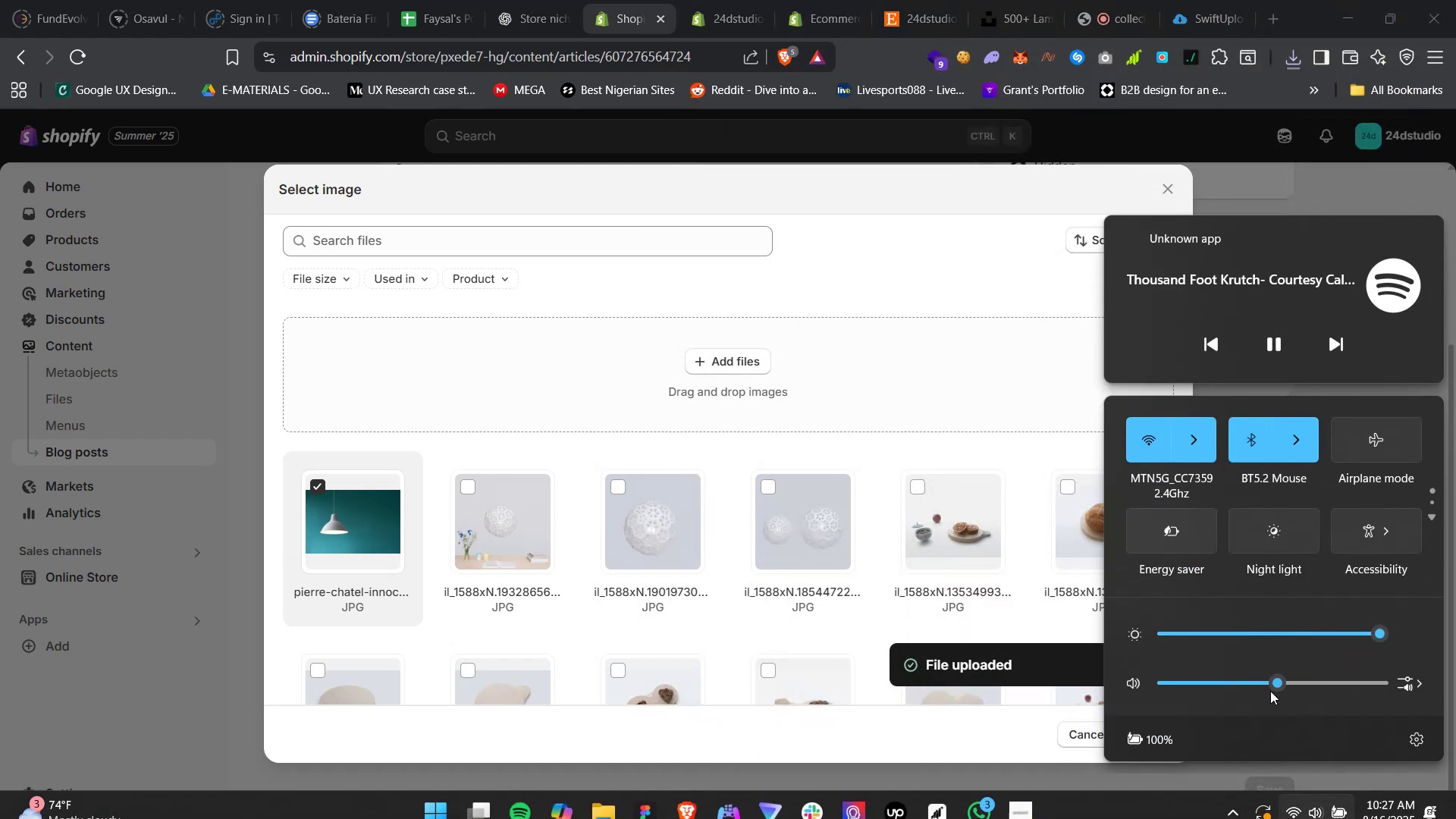 
left_click([1260, 681])
 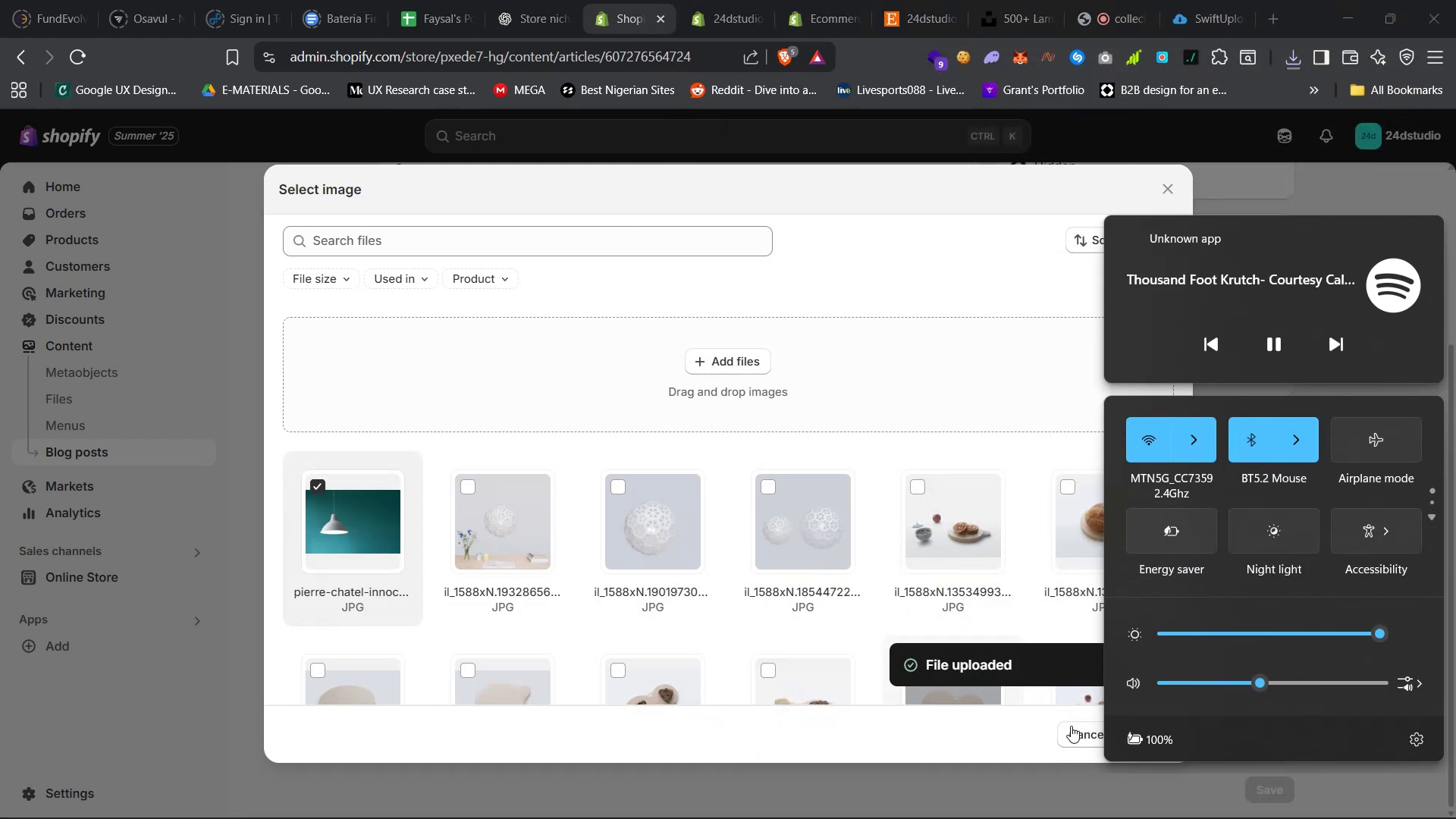 
left_click([969, 737])
 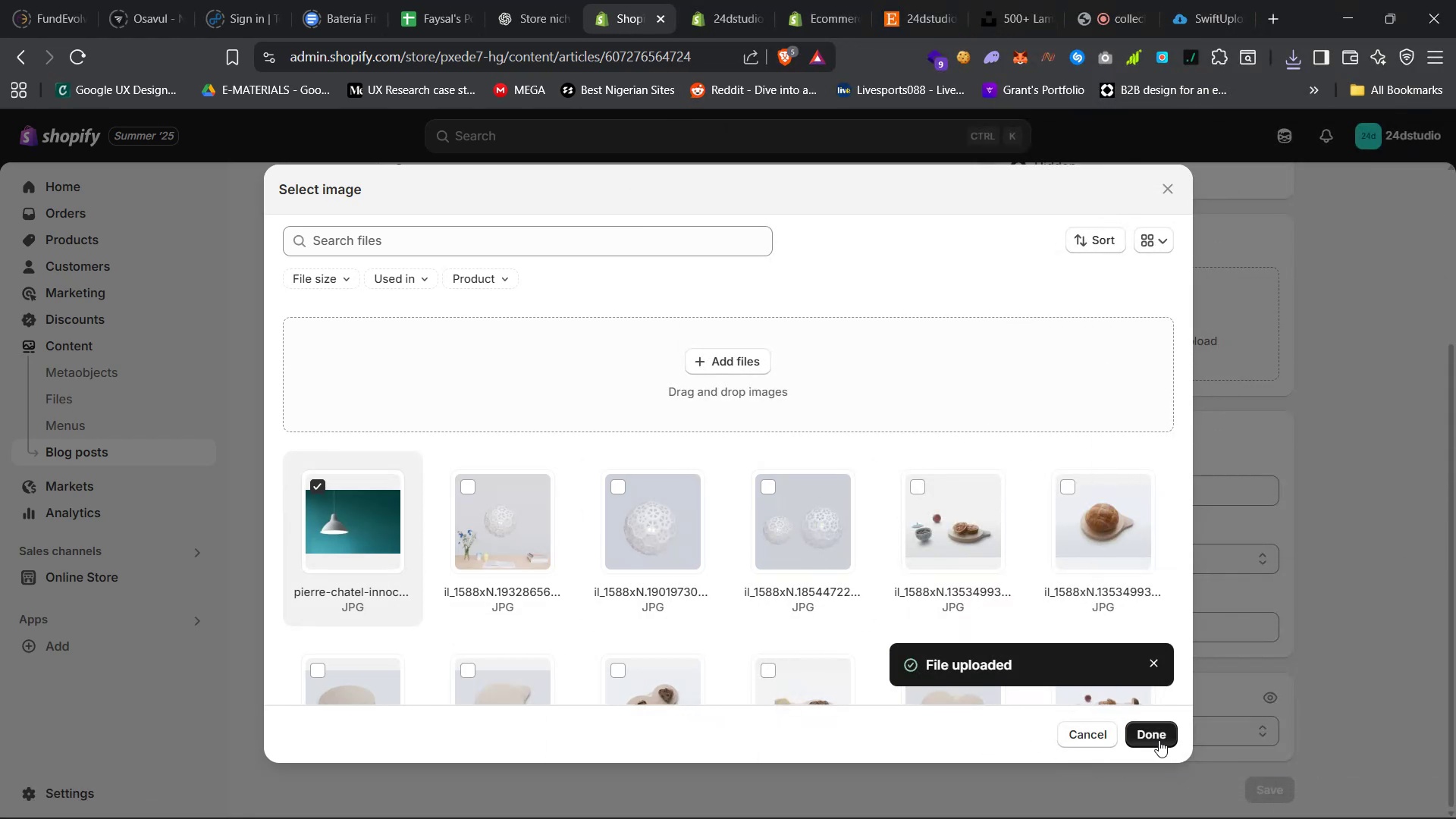 
left_click([1159, 740])
 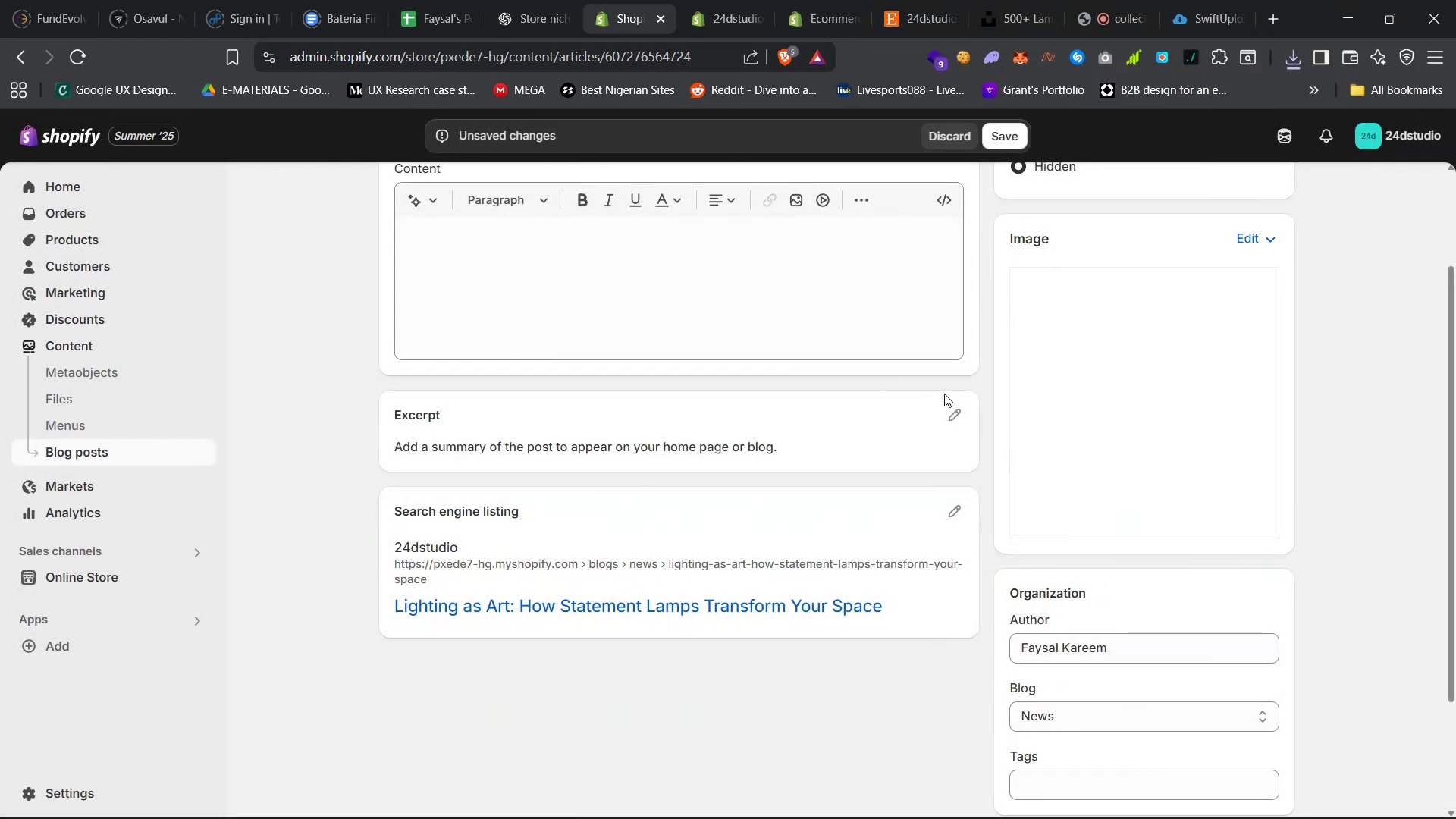 
scroll: coordinate [998, 551], scroll_direction: down, amount: 6.0
 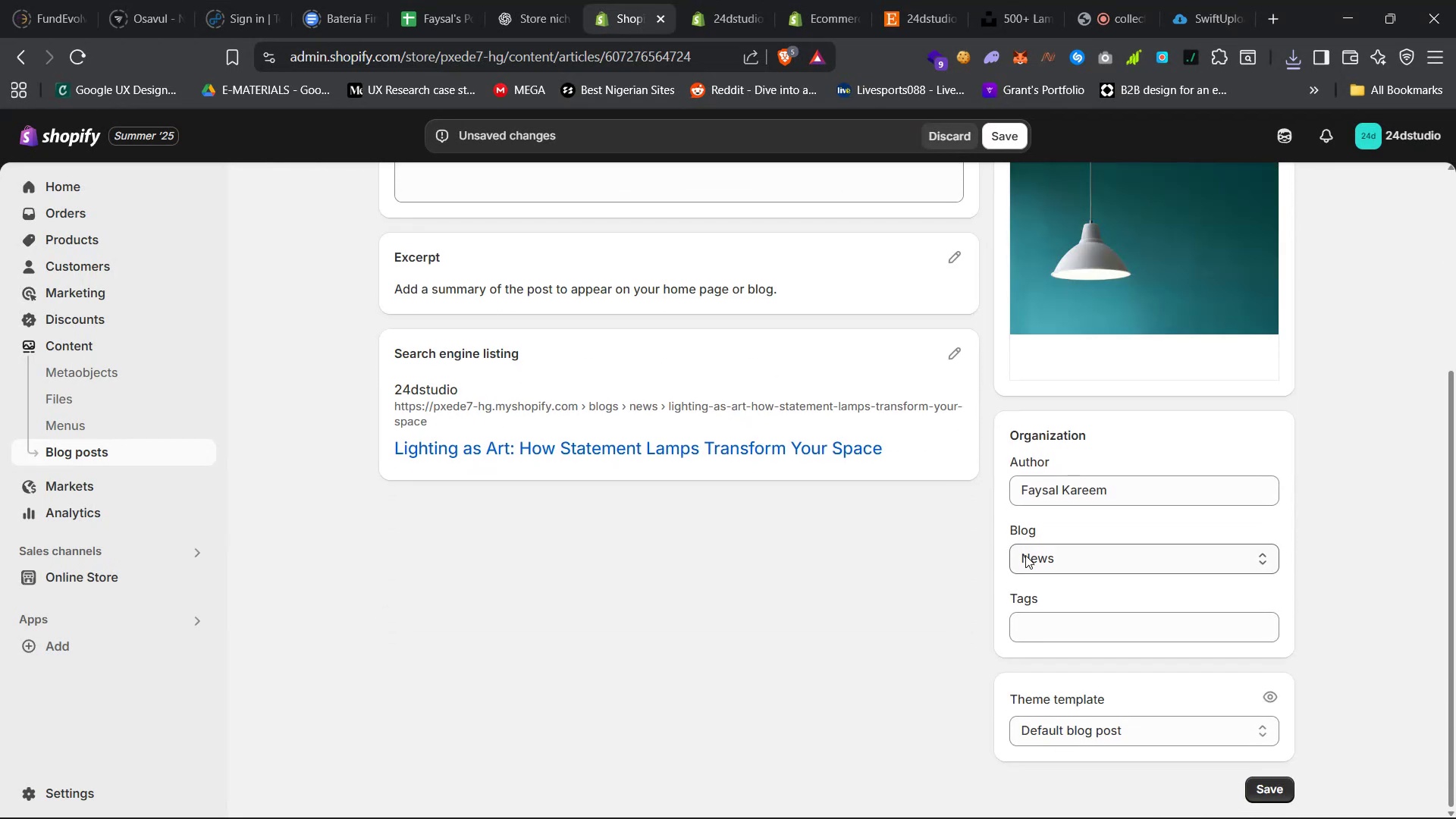 
left_click([1065, 554])
 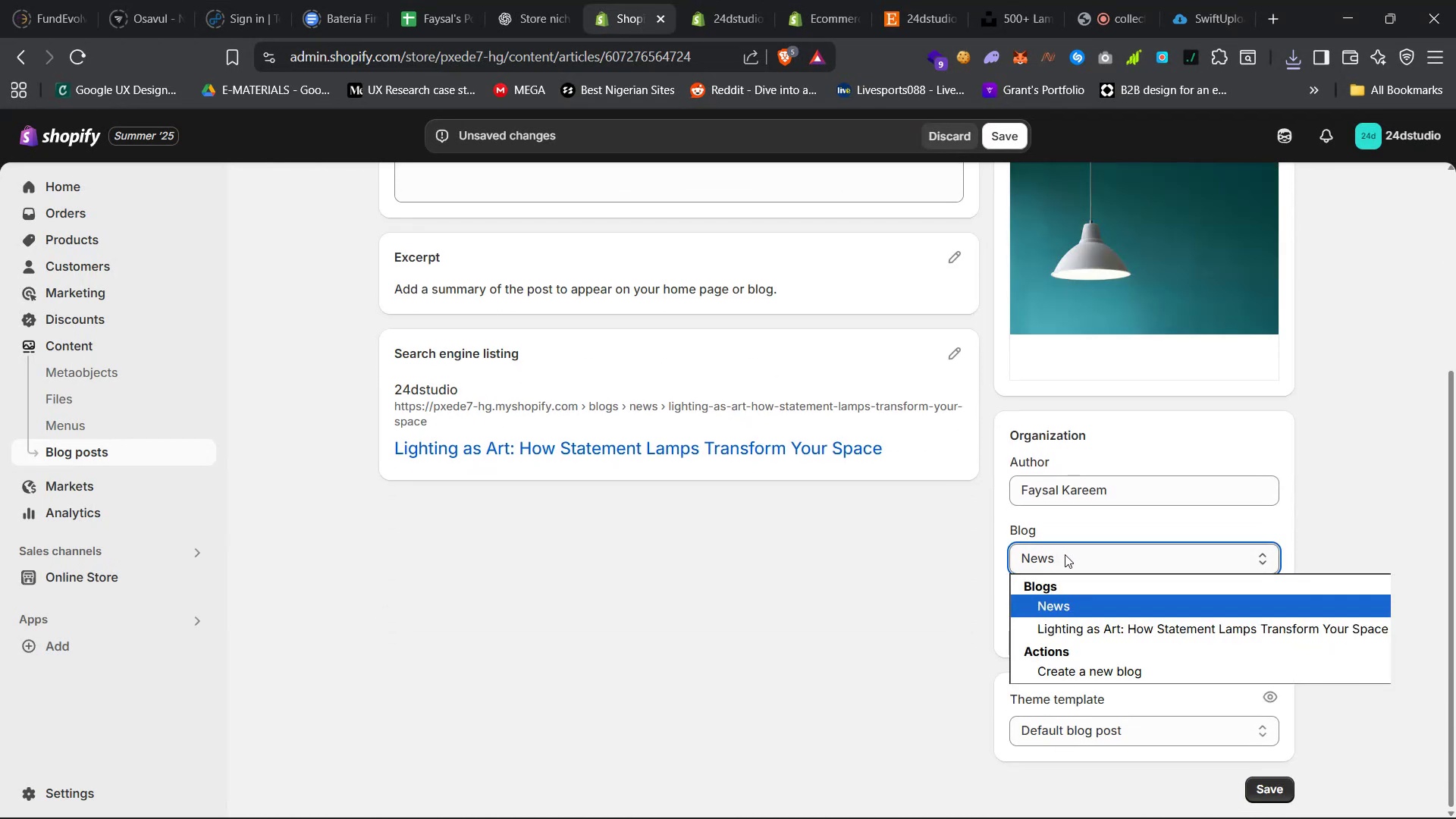 
left_click([962, 595])
 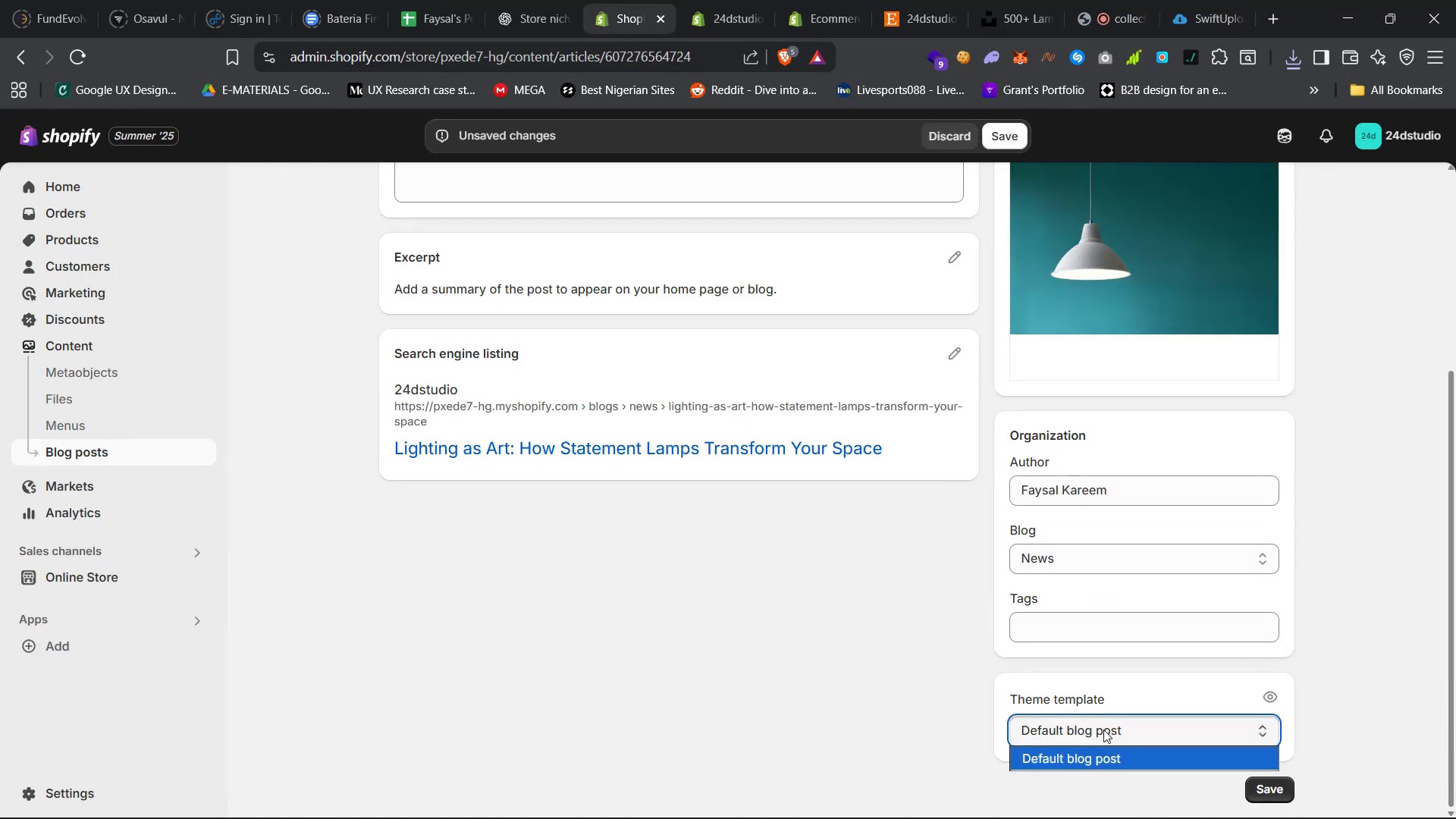 
double_click([1103, 730])
 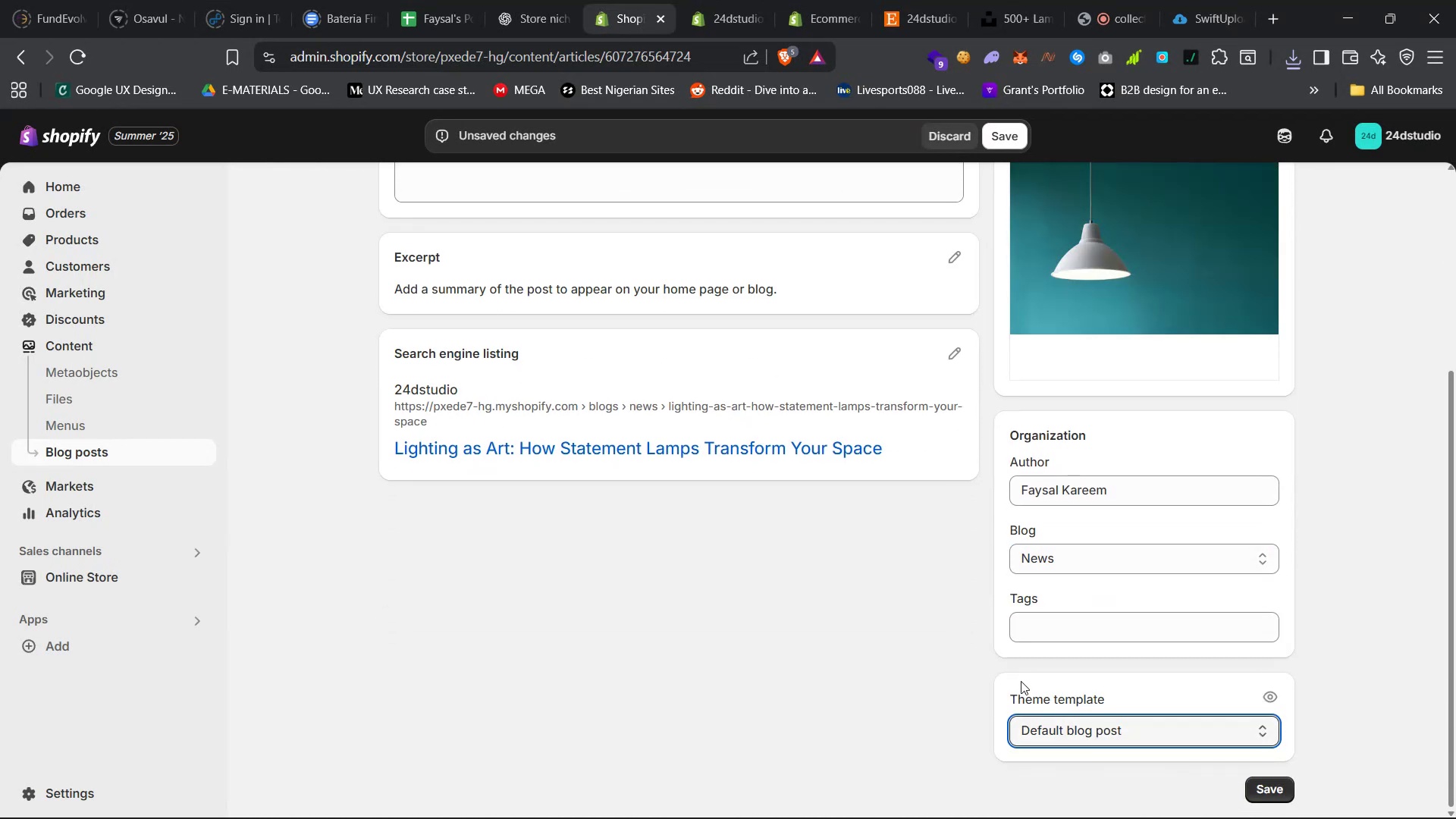 
scroll: coordinate [1016, 682], scroll_direction: up, amount: 18.0
 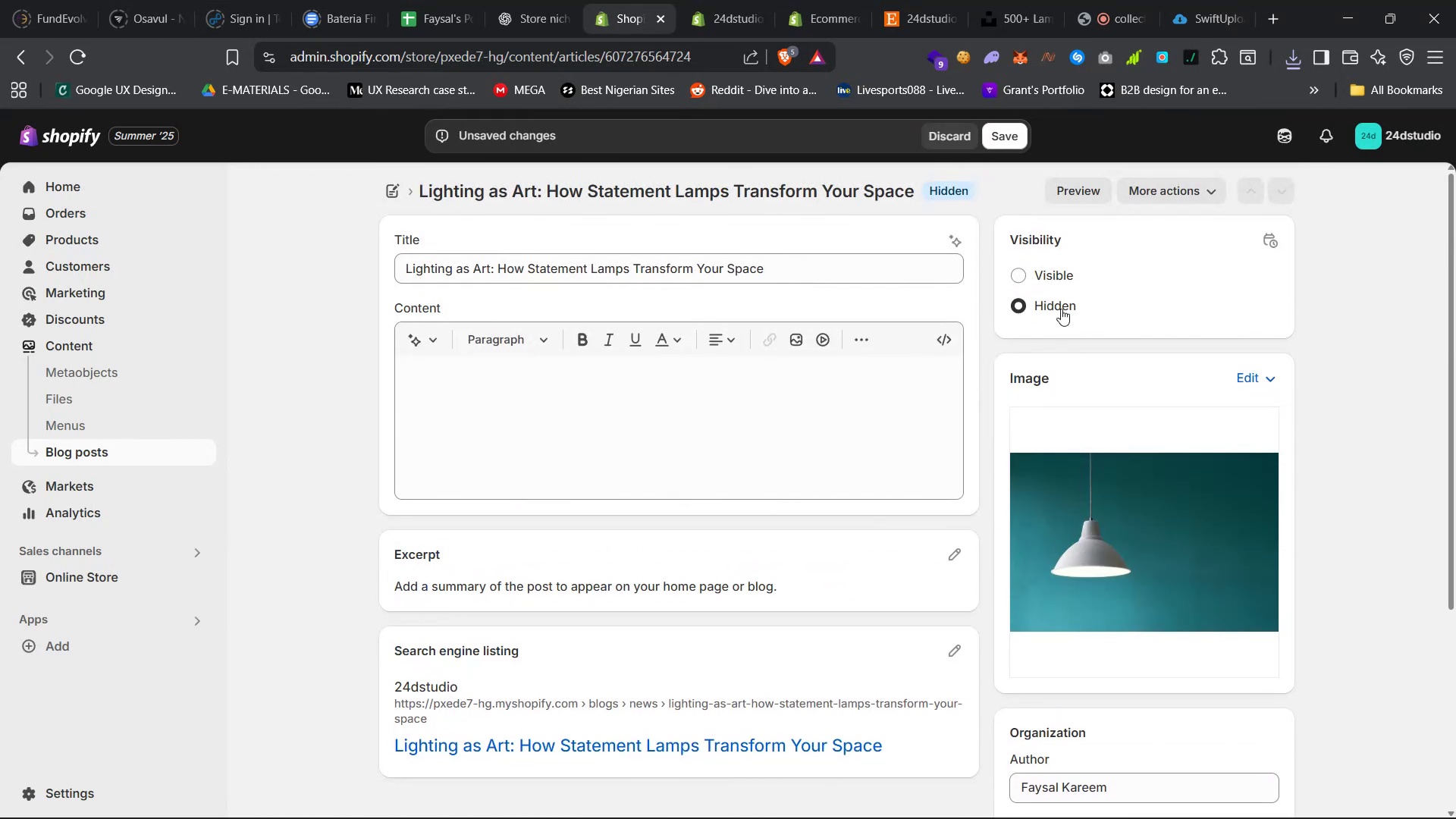 
left_click([1054, 282])
 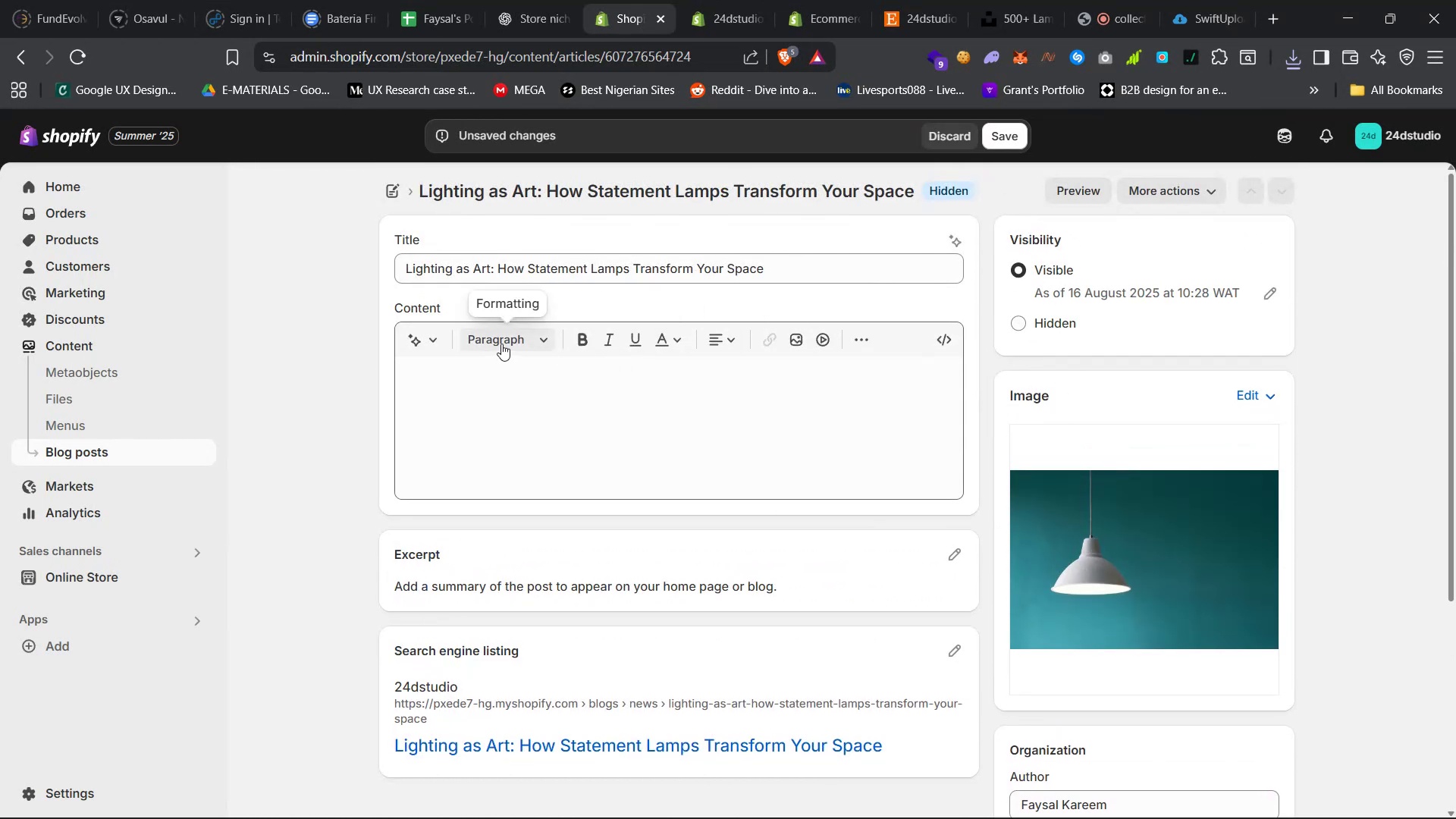 
left_click([429, 341])
 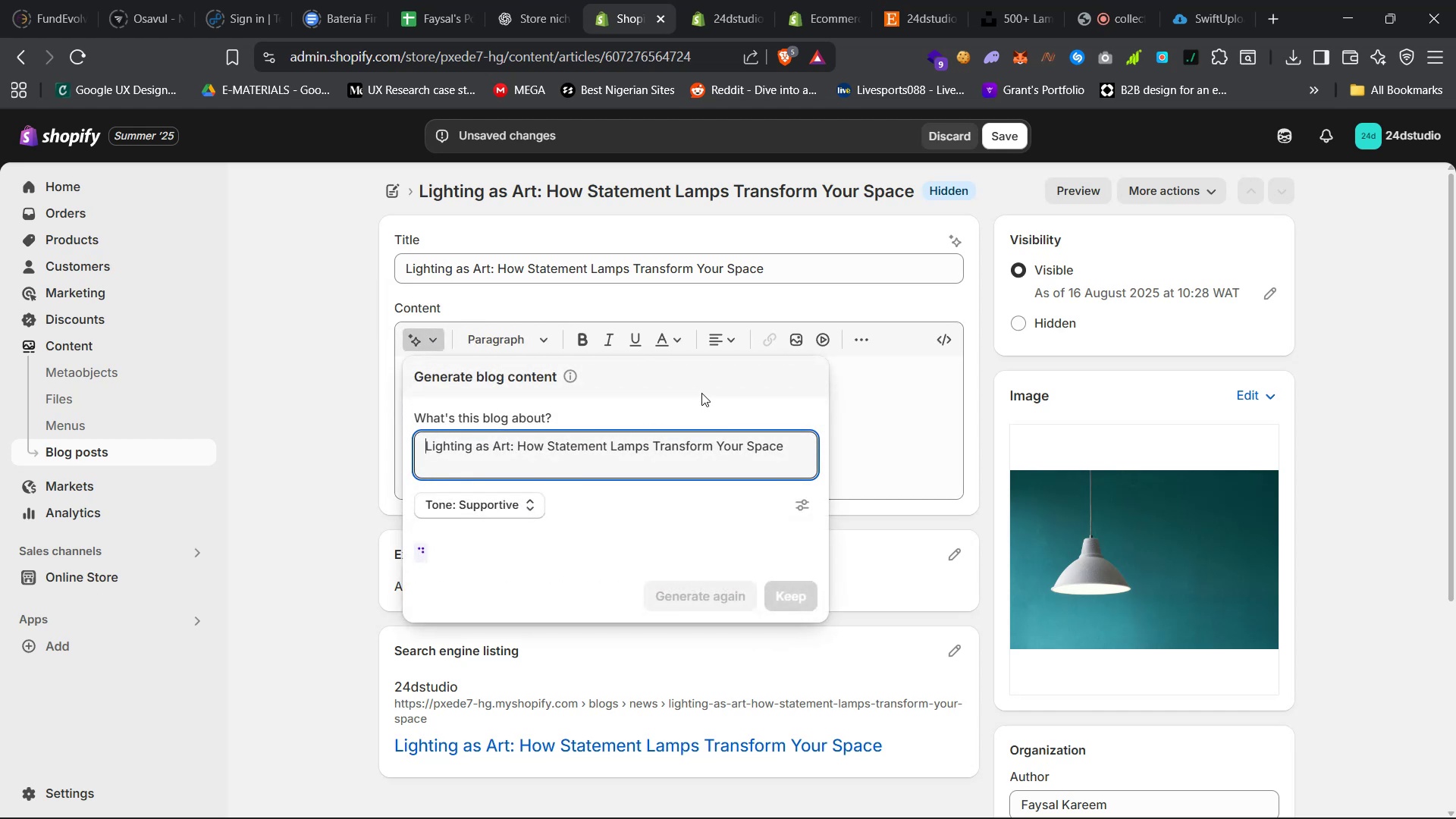 
left_click([792, 343])
 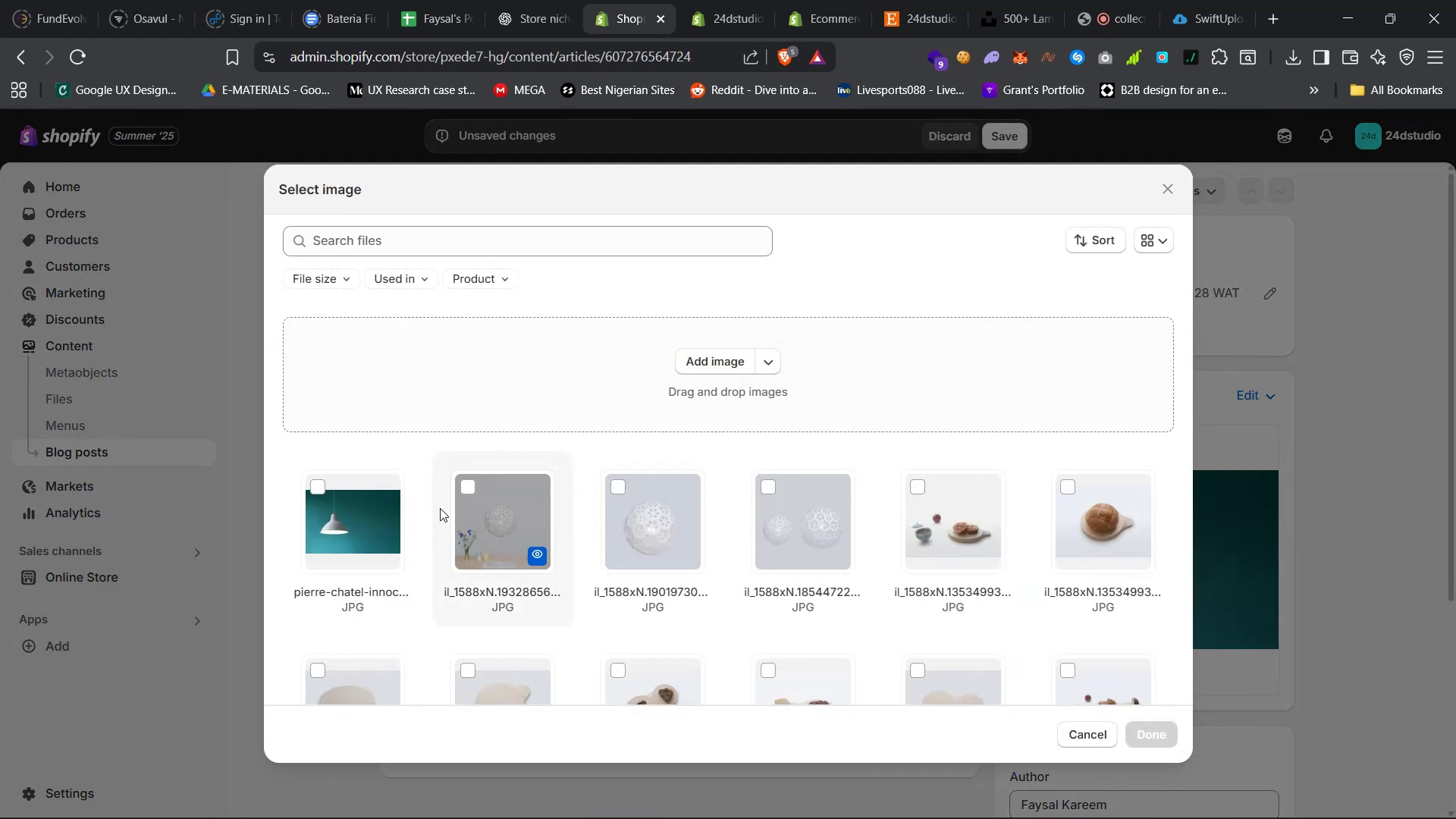 
left_click([363, 519])
 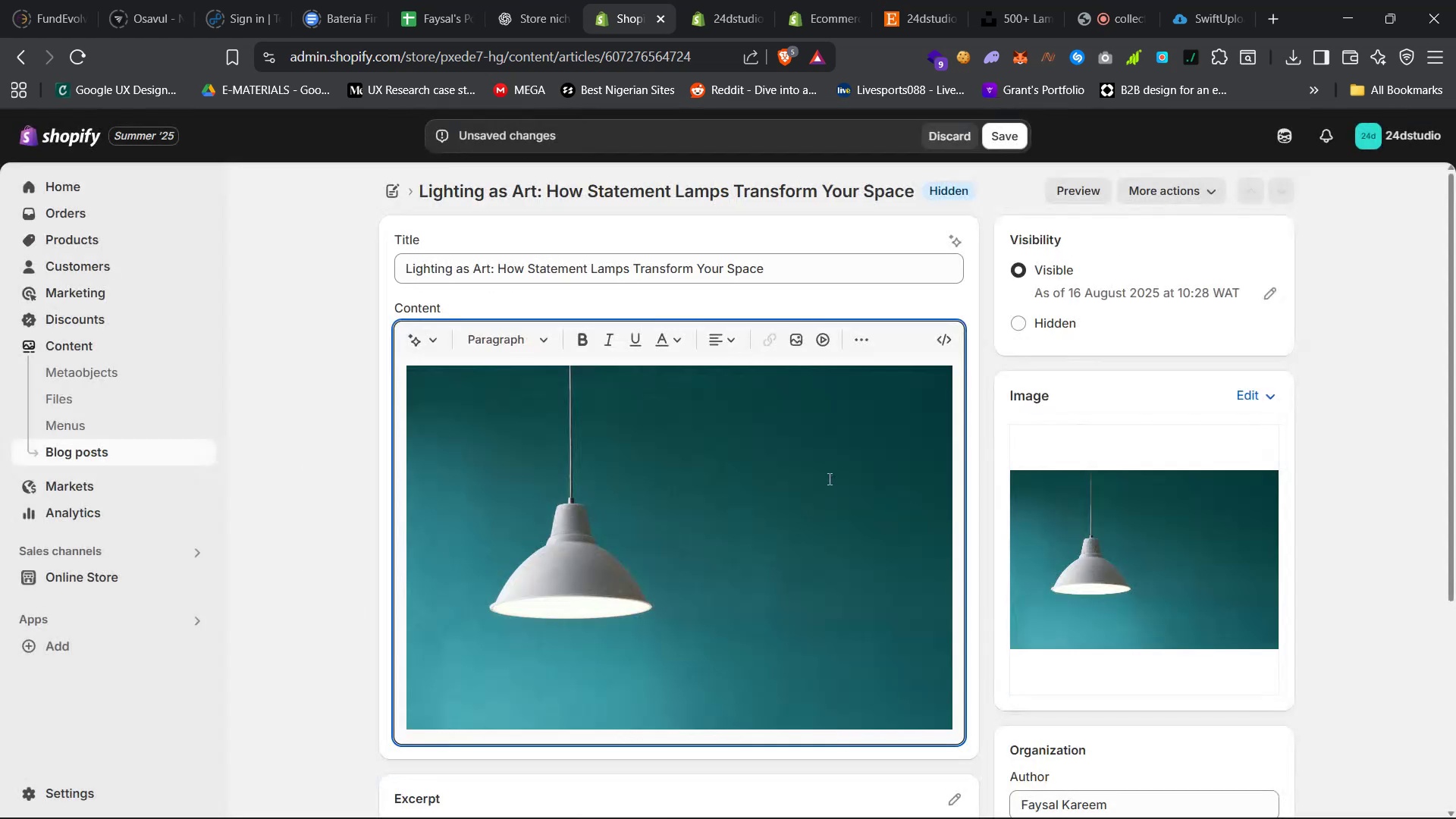 
scroll: coordinate [827, 479], scroll_direction: down, amount: 5.0
 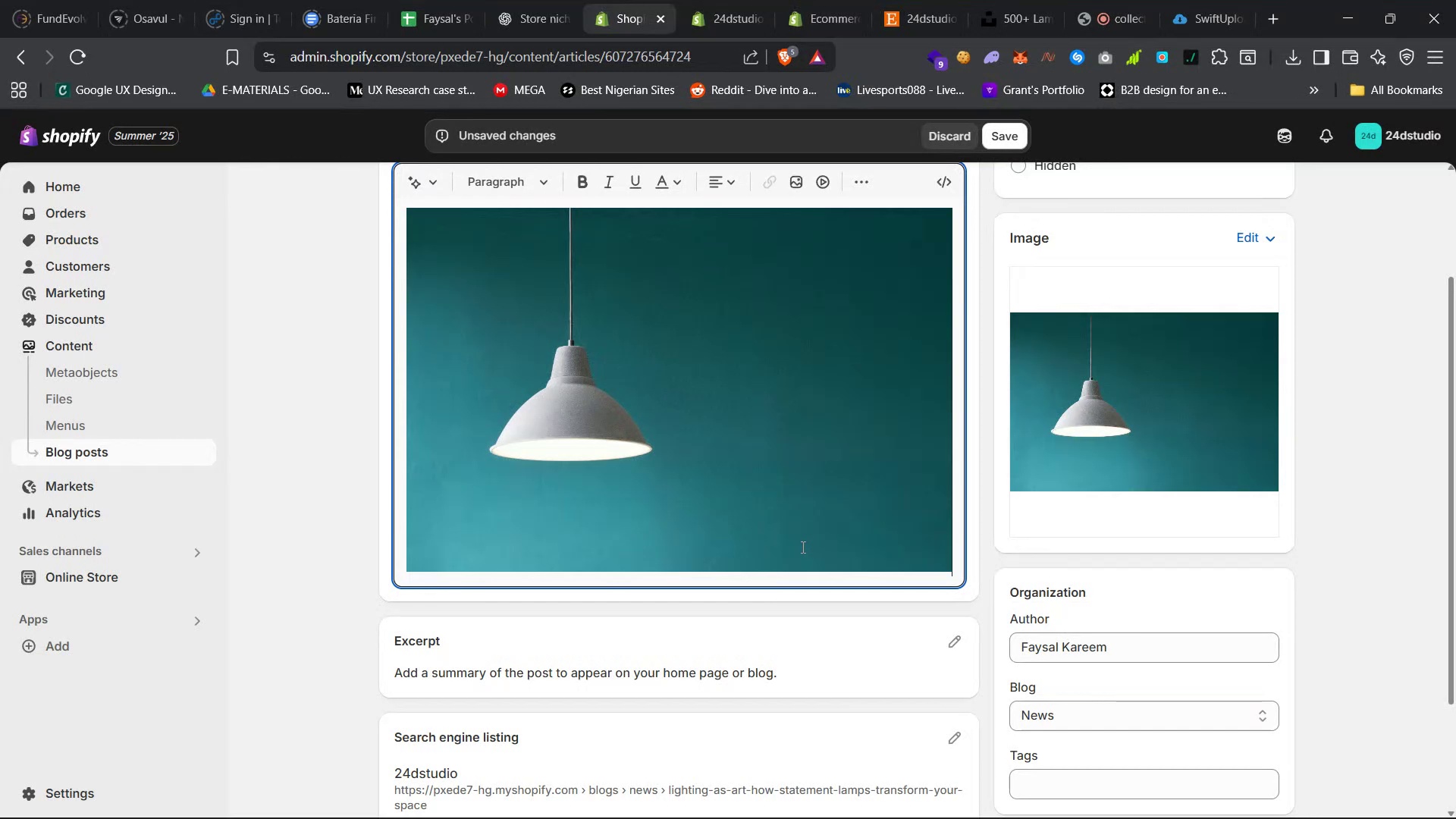 
key(Shift+Enter)
 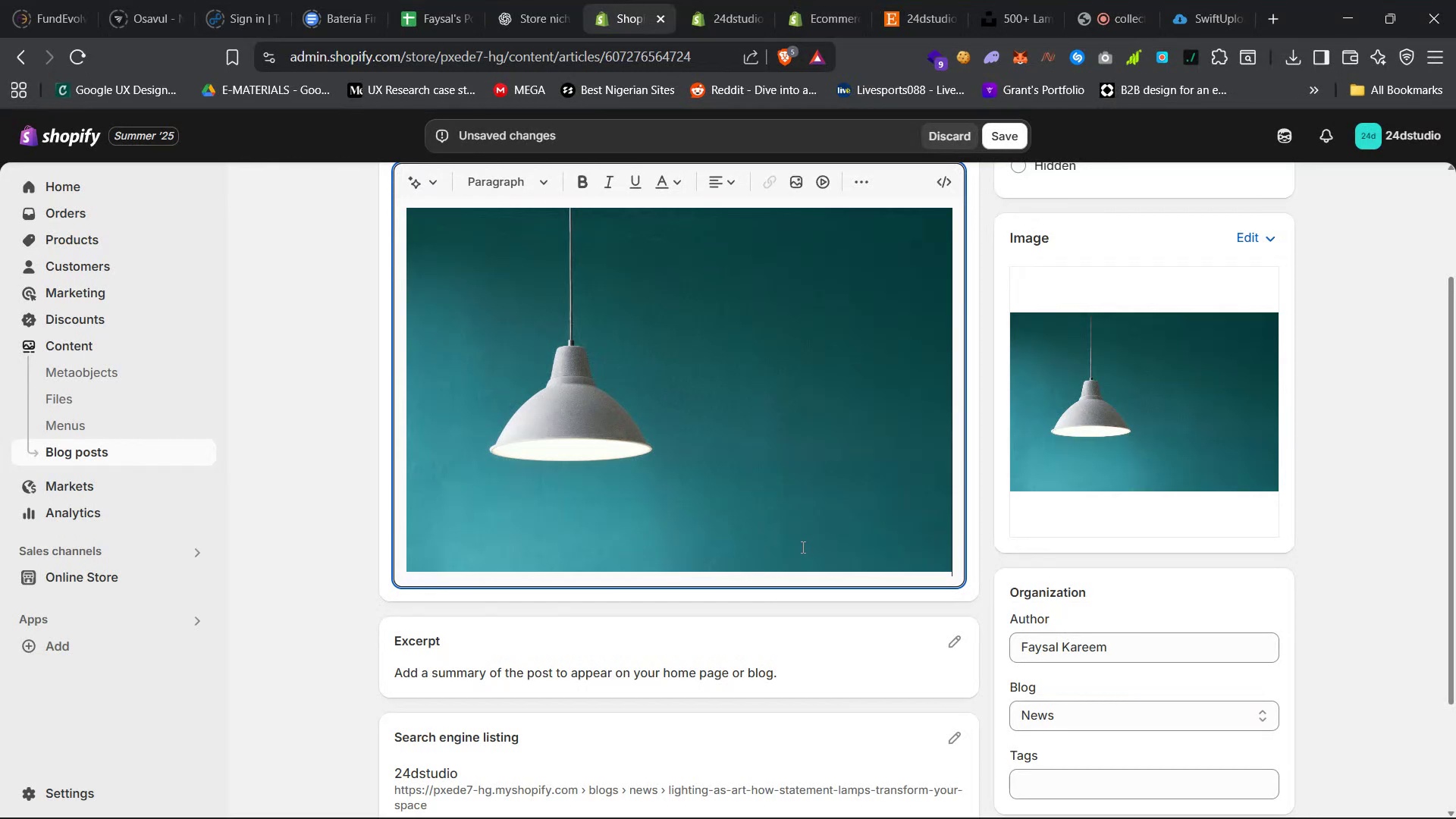 
key(Shift+Enter)
 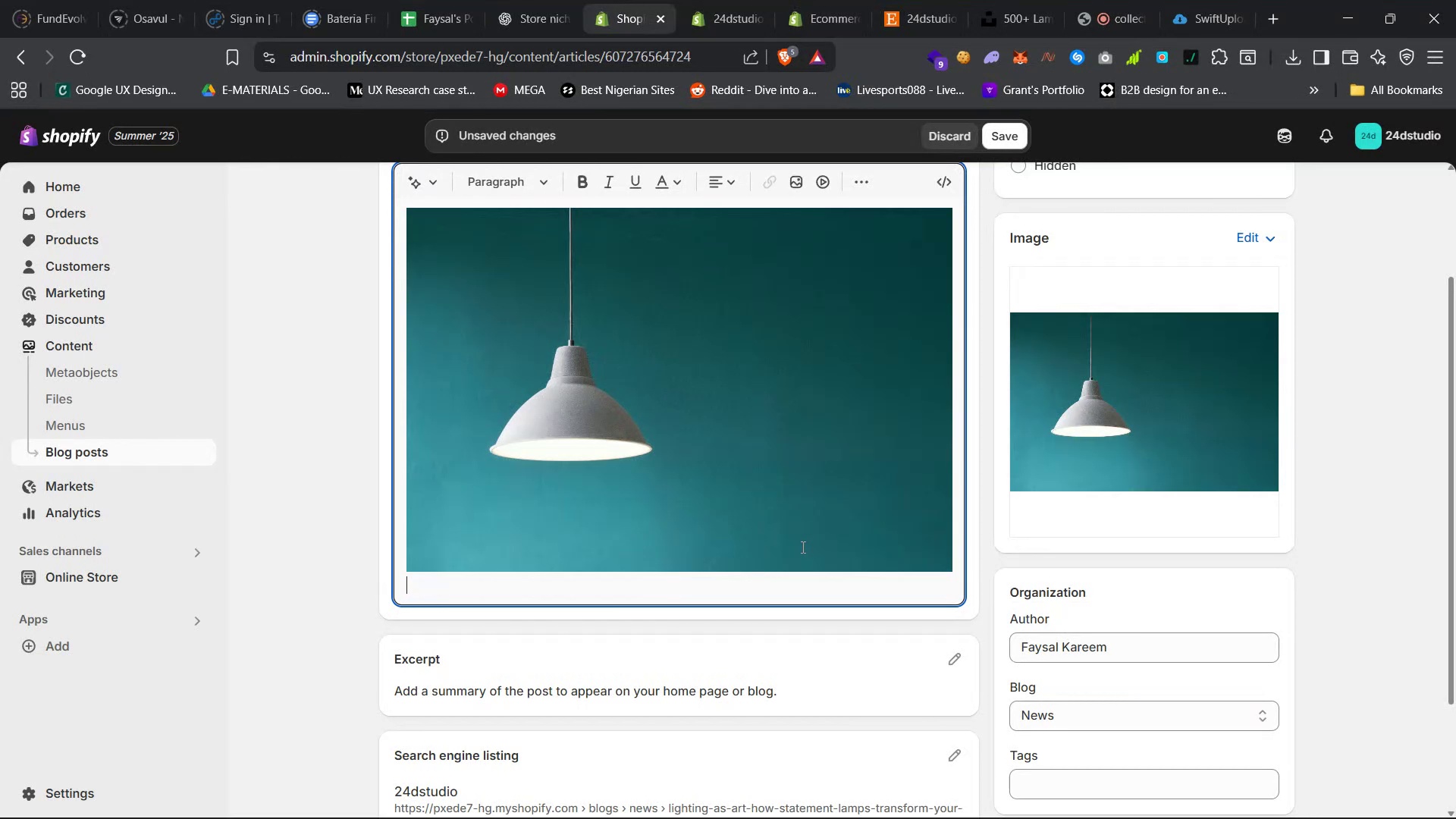 
key(Enter)
 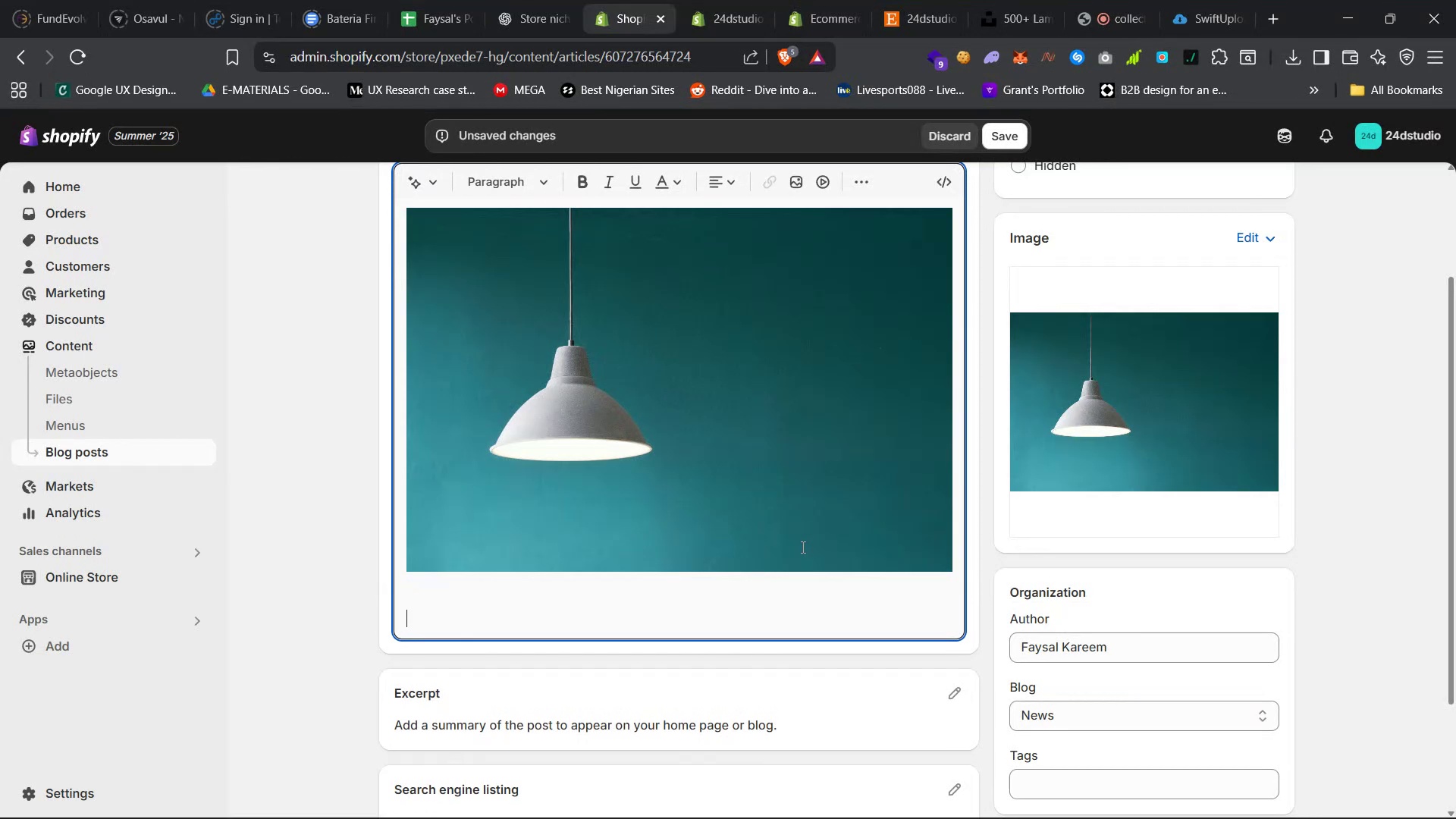 
scroll: coordinate [801, 548], scroll_direction: up, amount: 6.0
 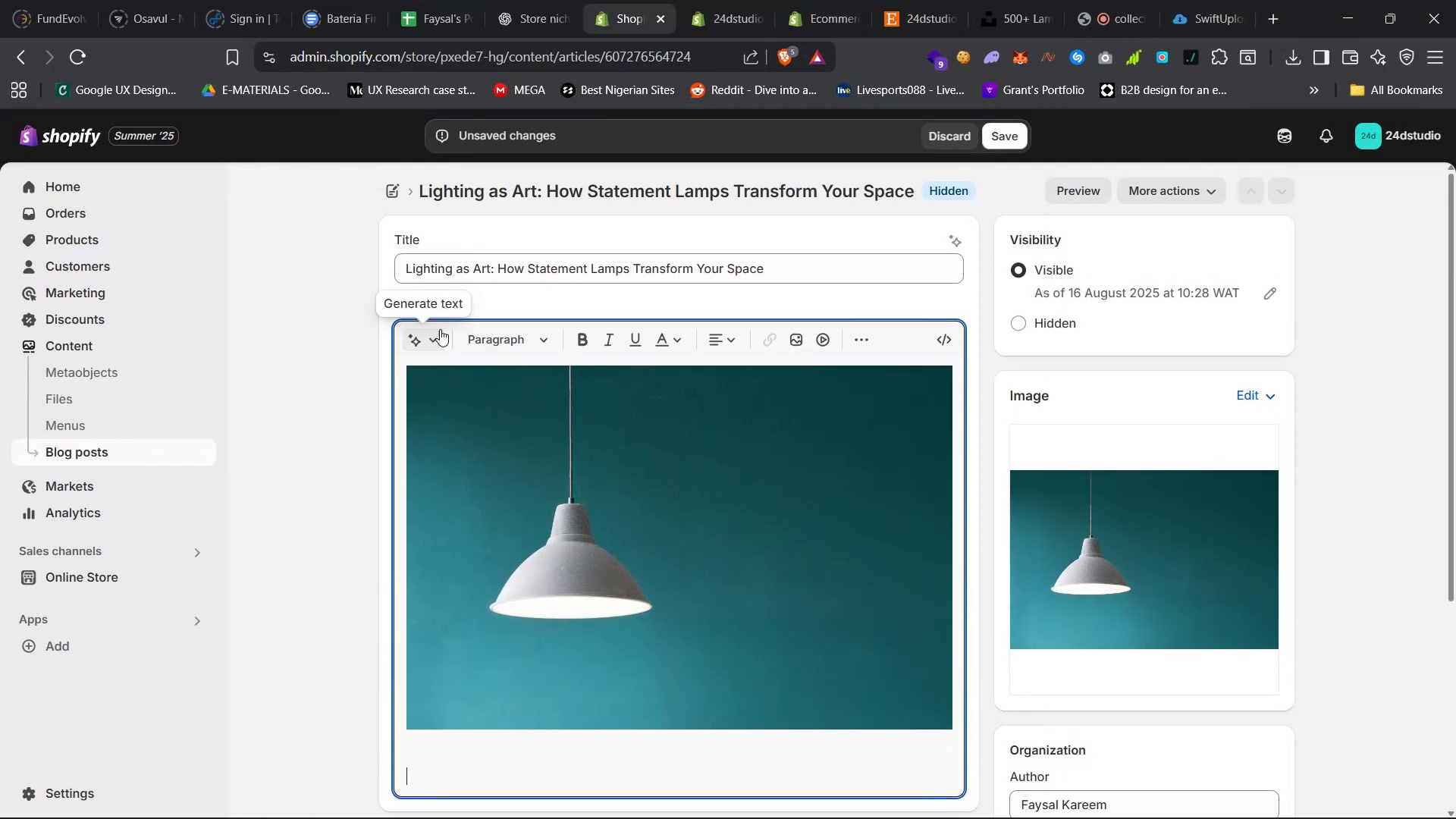 
left_click([419, 336])
 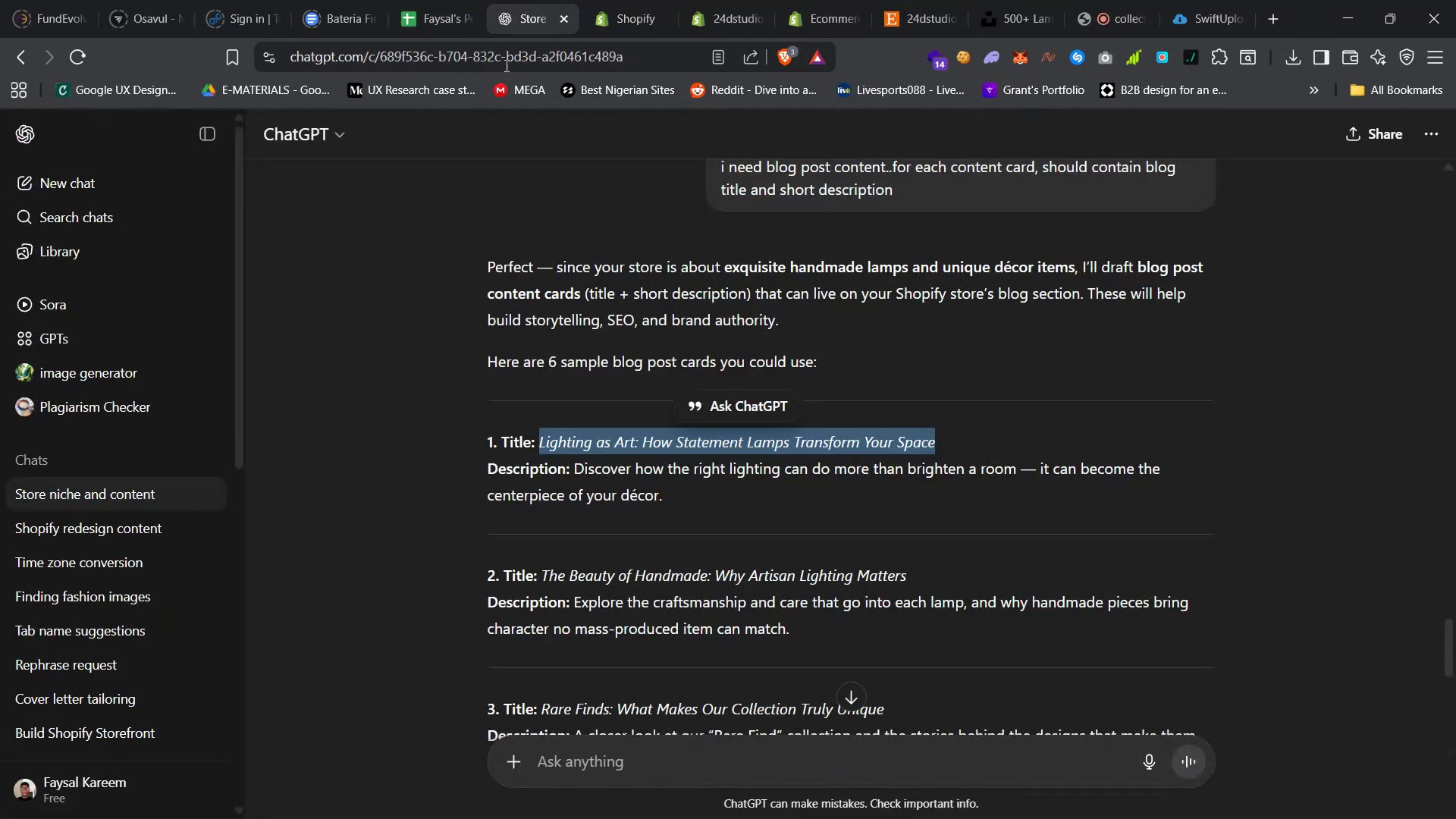 
left_click([676, 771])
 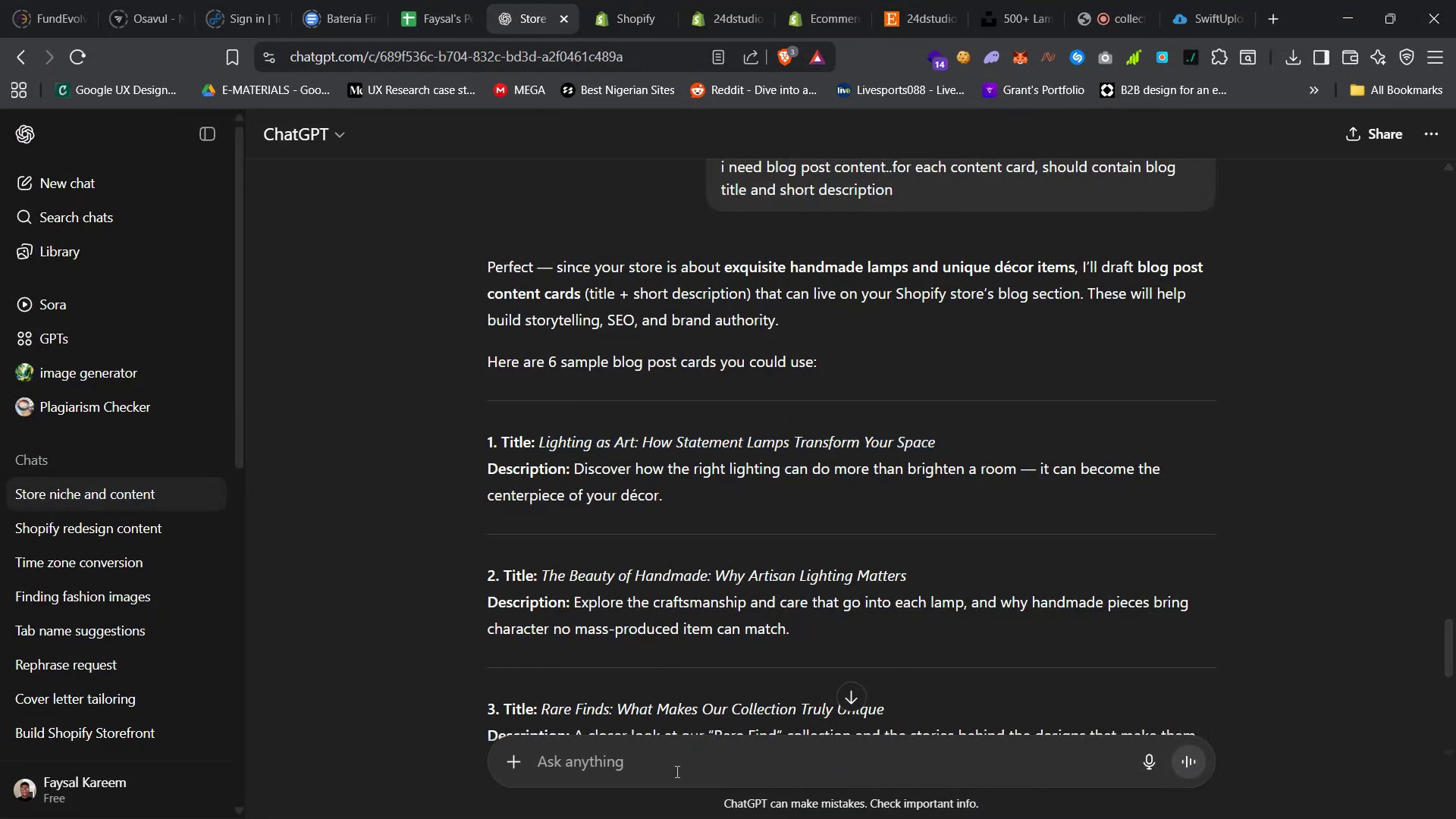 
type(need blog like content for each point)
 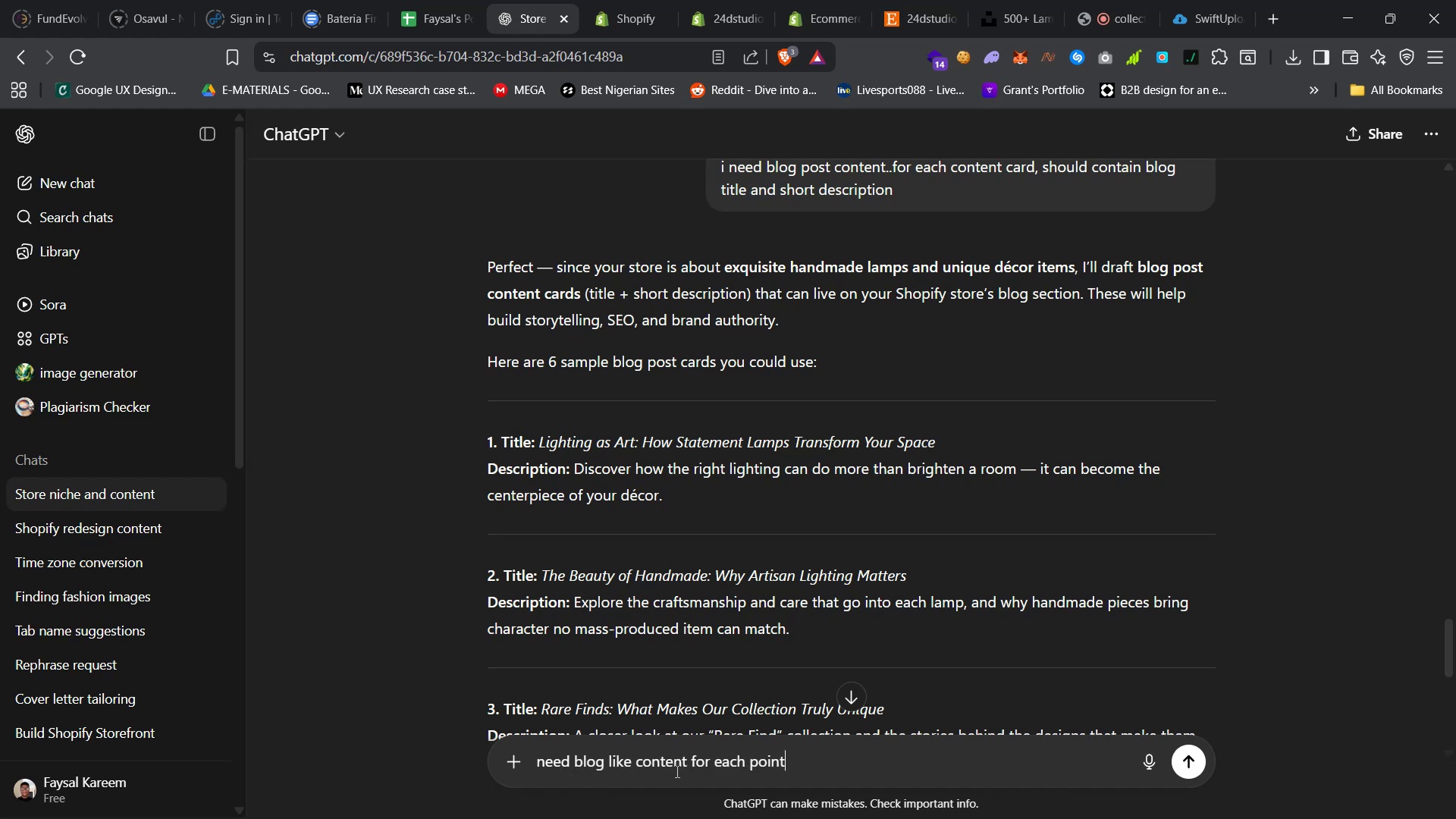 
key(Enter)
 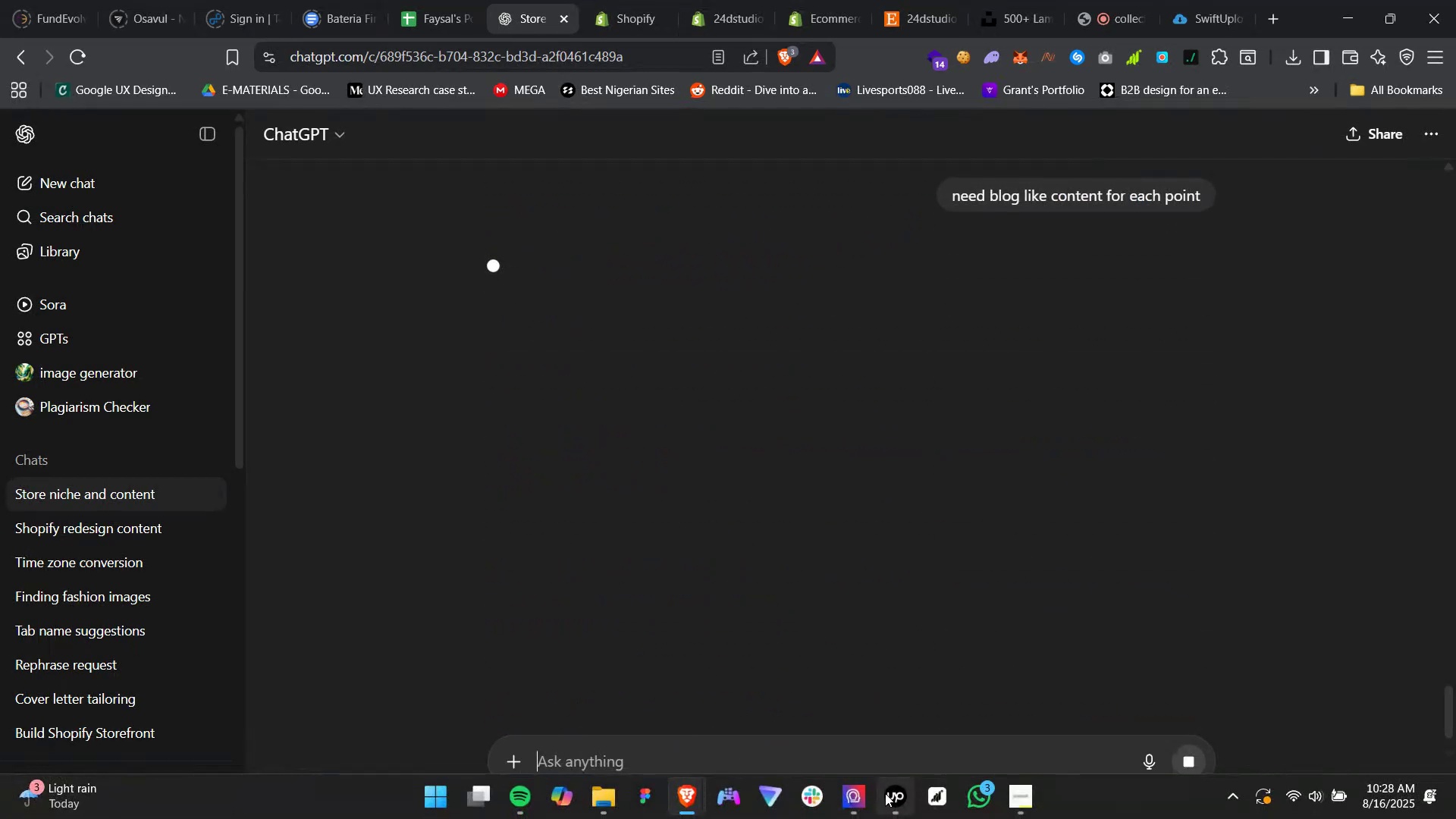 
left_click([902, 799])
 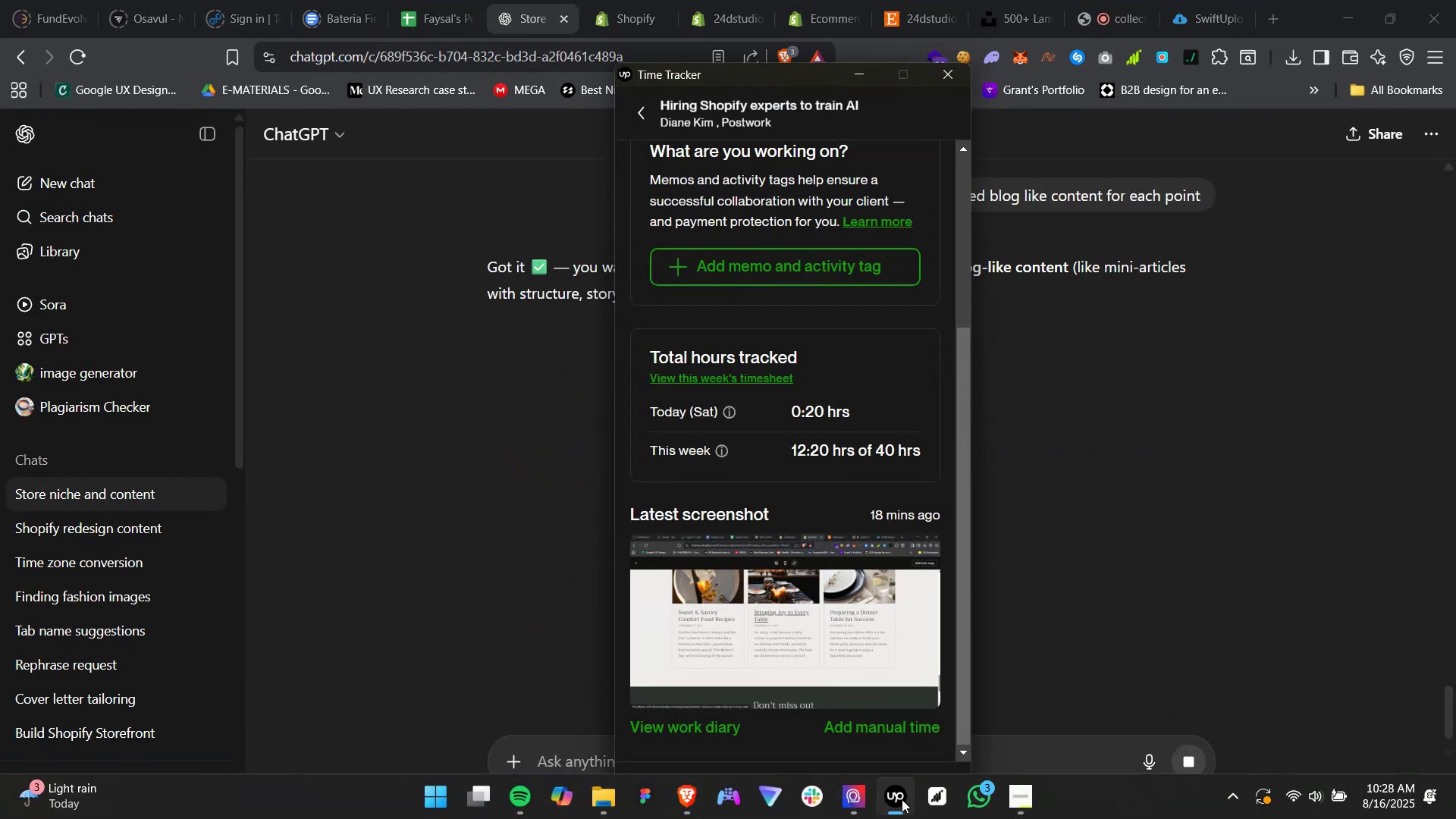 
left_click([902, 799])
 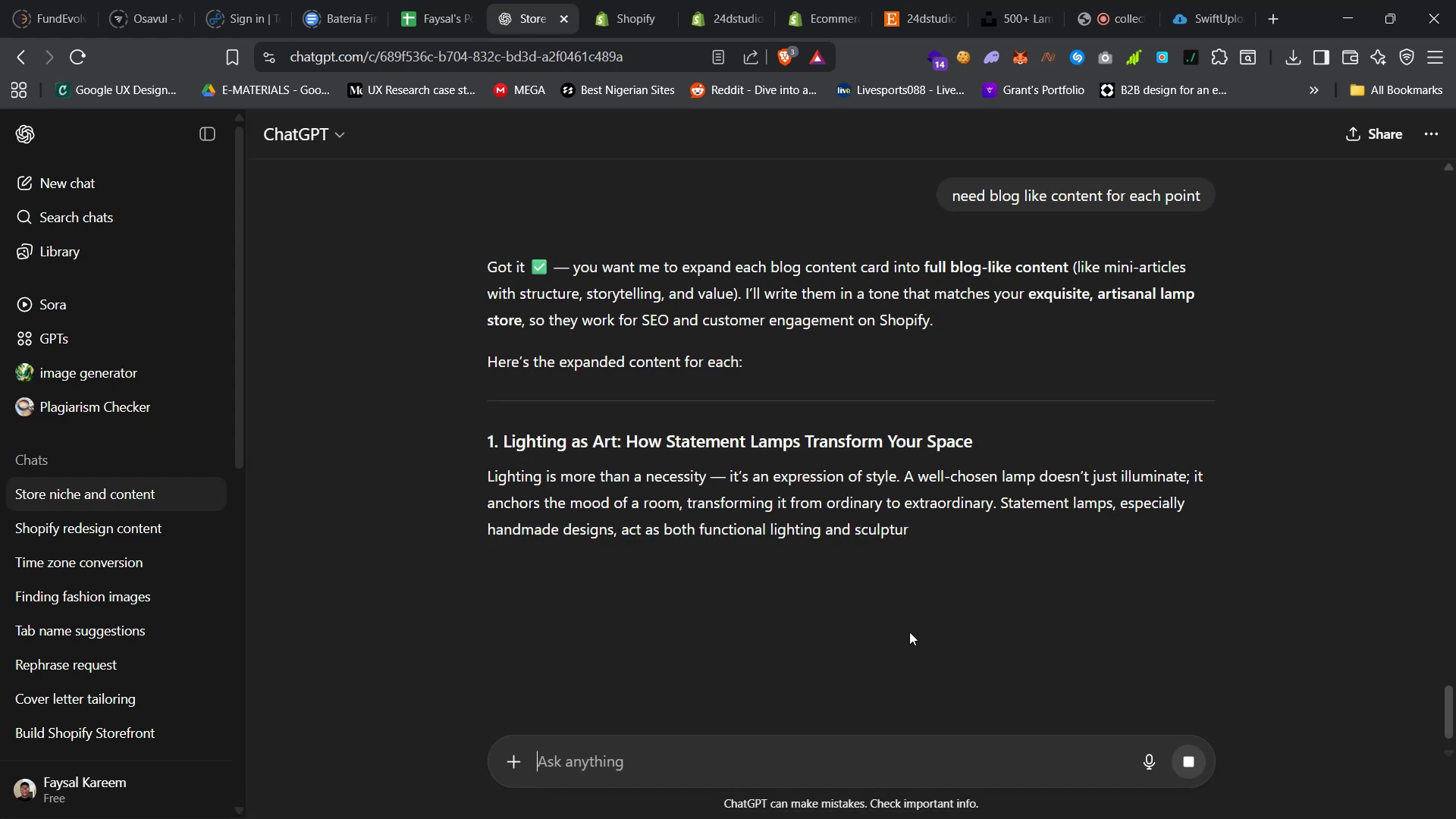 
scroll: coordinate [909, 632], scroll_direction: down, amount: 6.0
 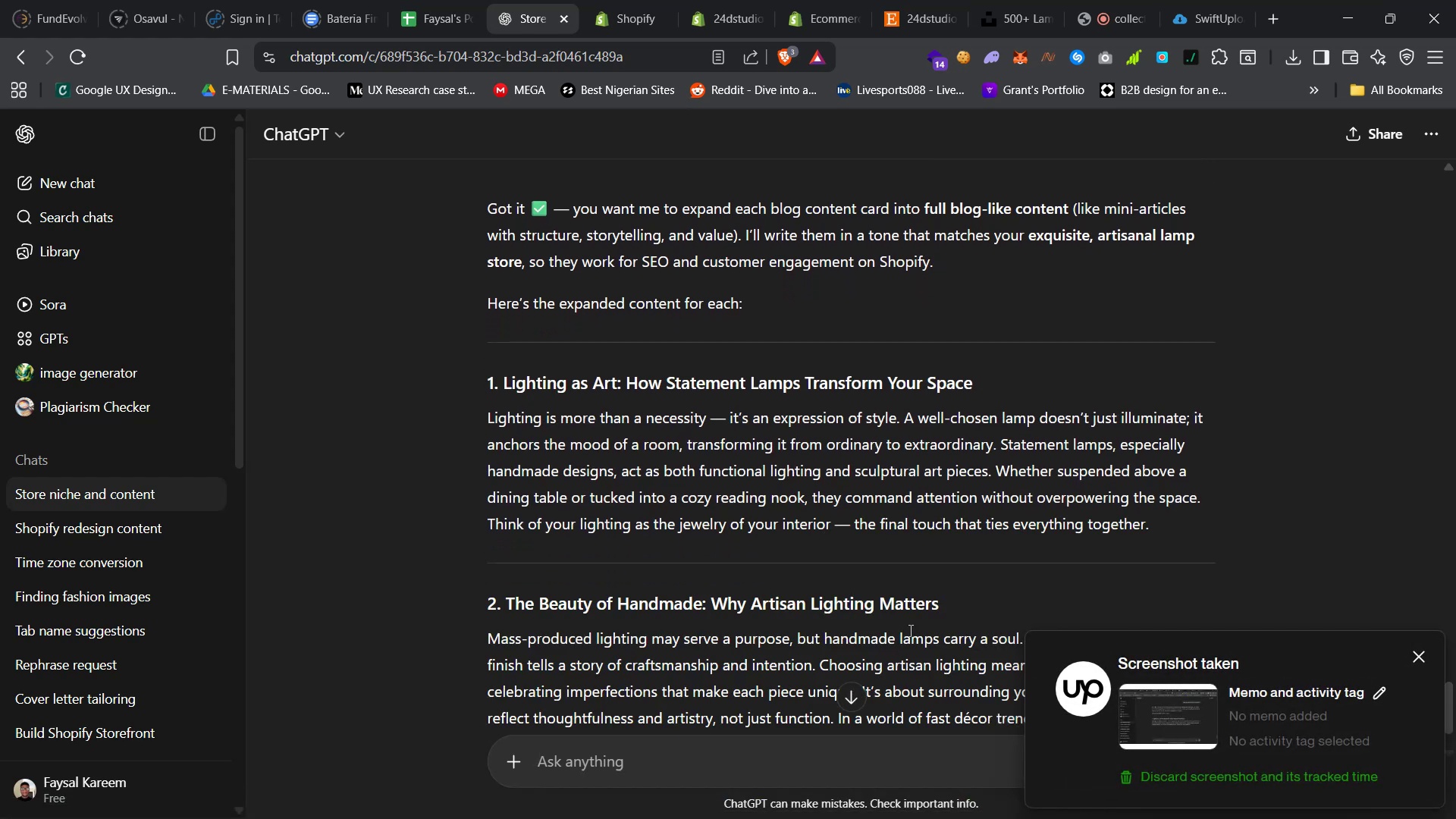 
left_click_drag(start_coordinate=[1163, 522], to_coordinate=[487, 427])
 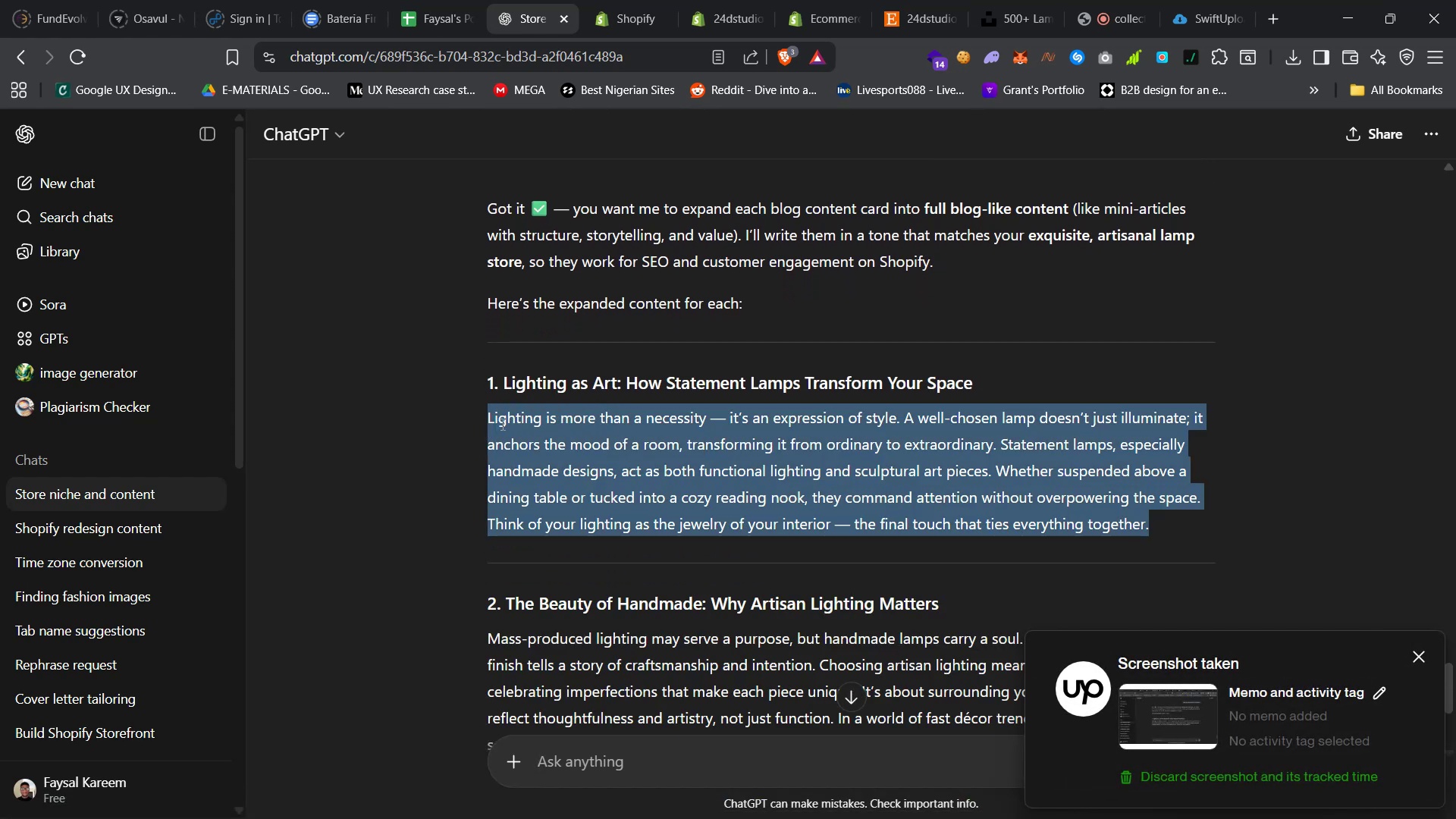 
right_click([501, 424])
 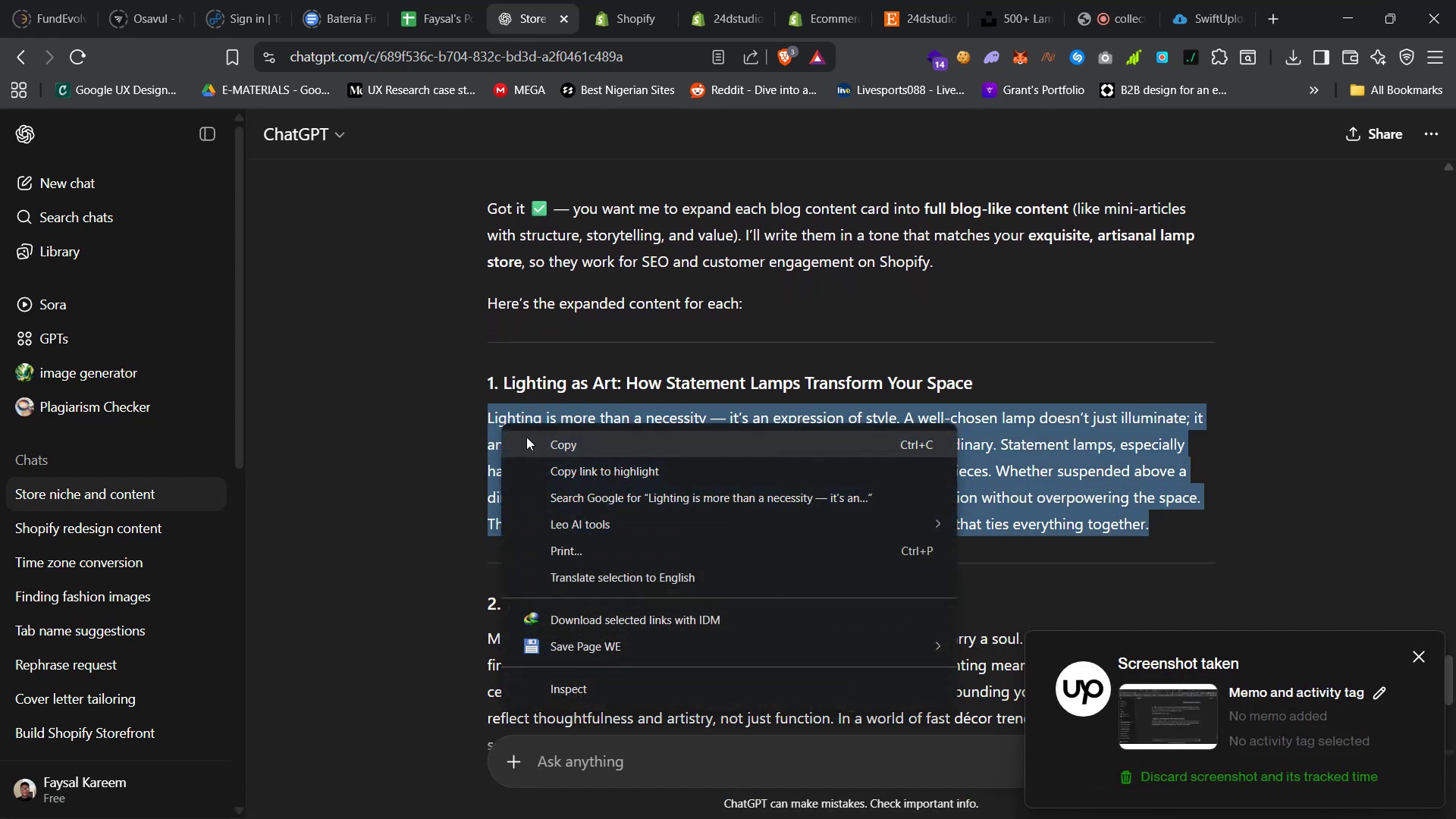 
left_click([527, 437])
 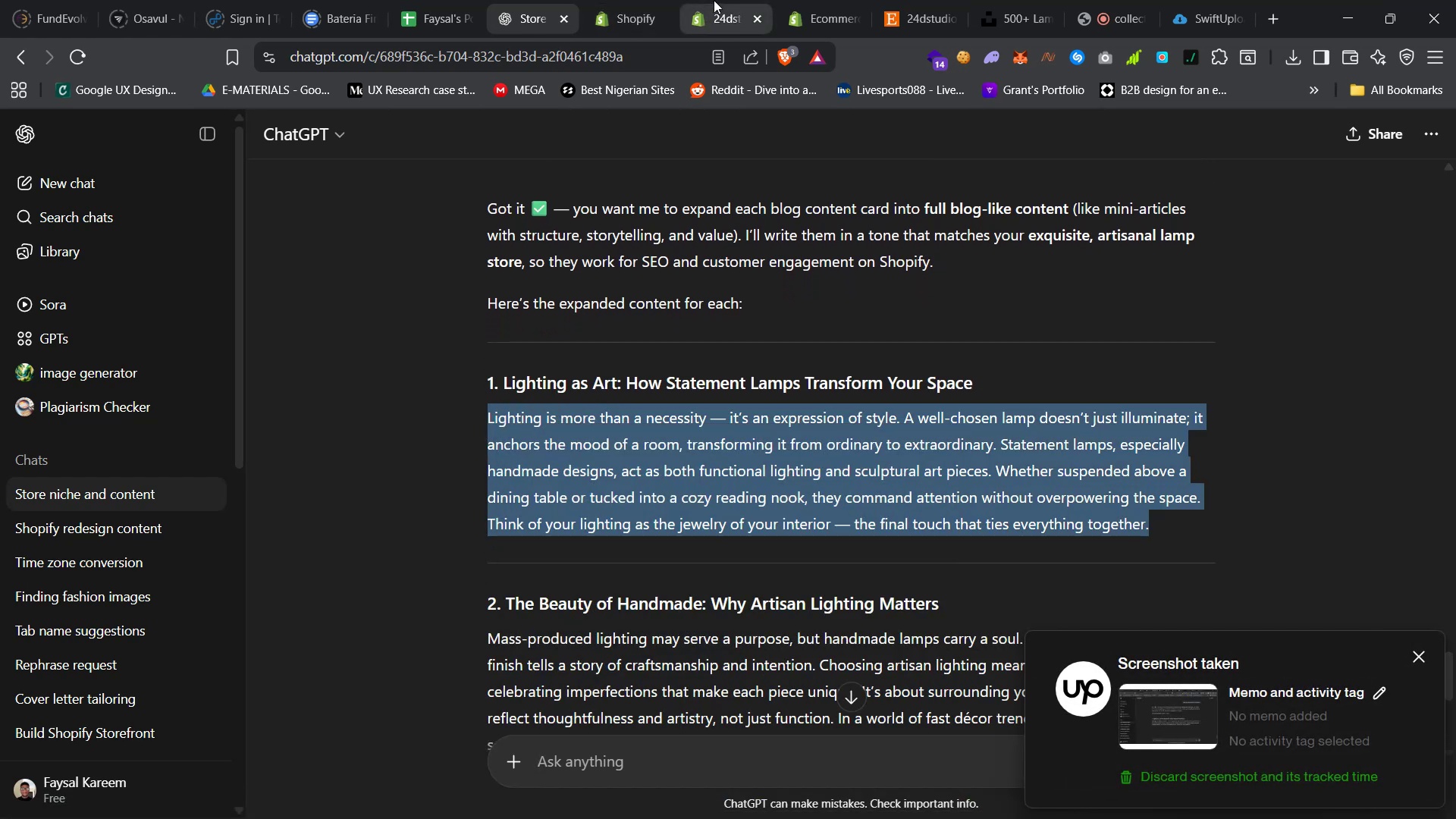 
left_click([619, 0])
 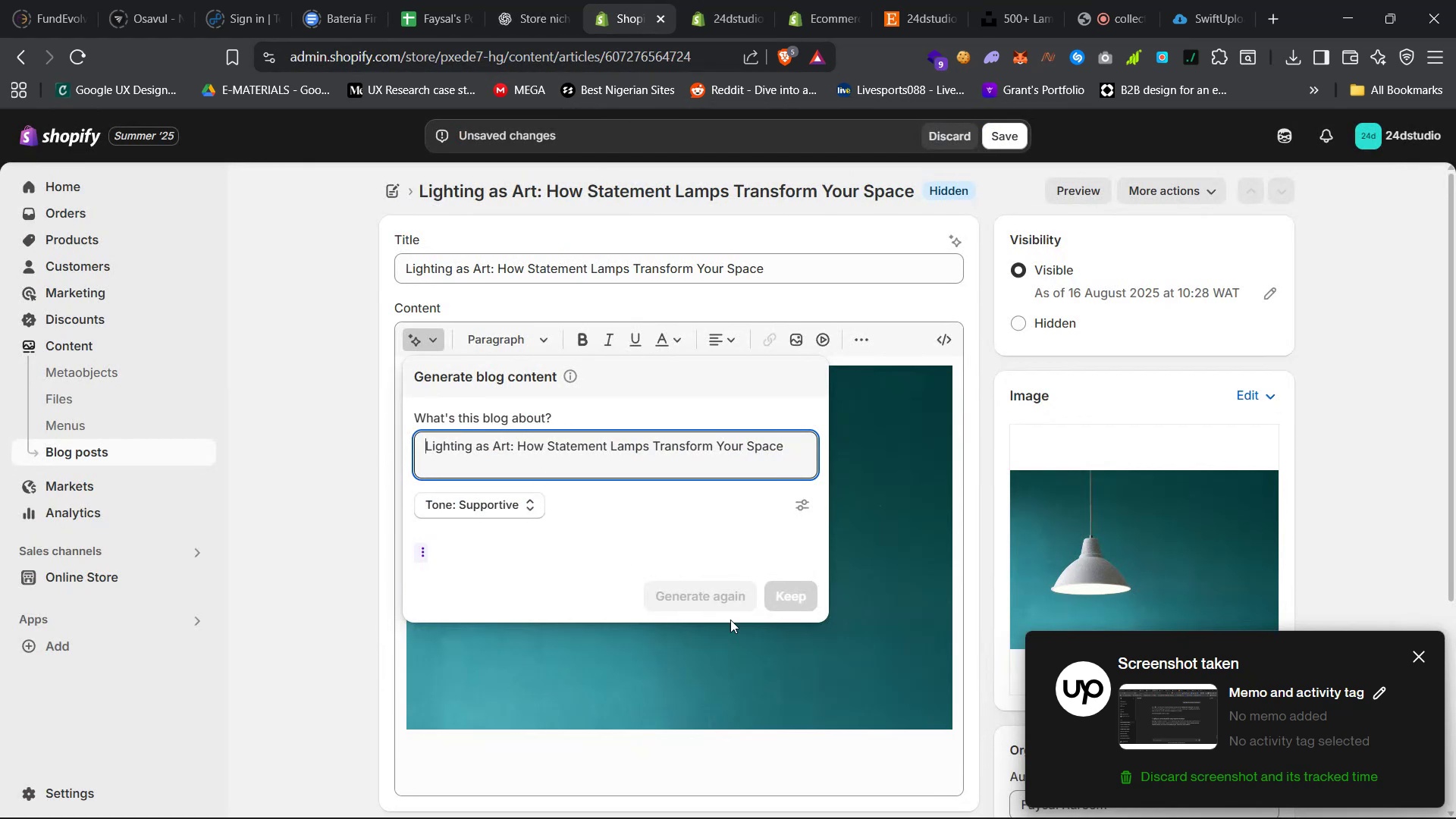 
left_click([714, 752])
 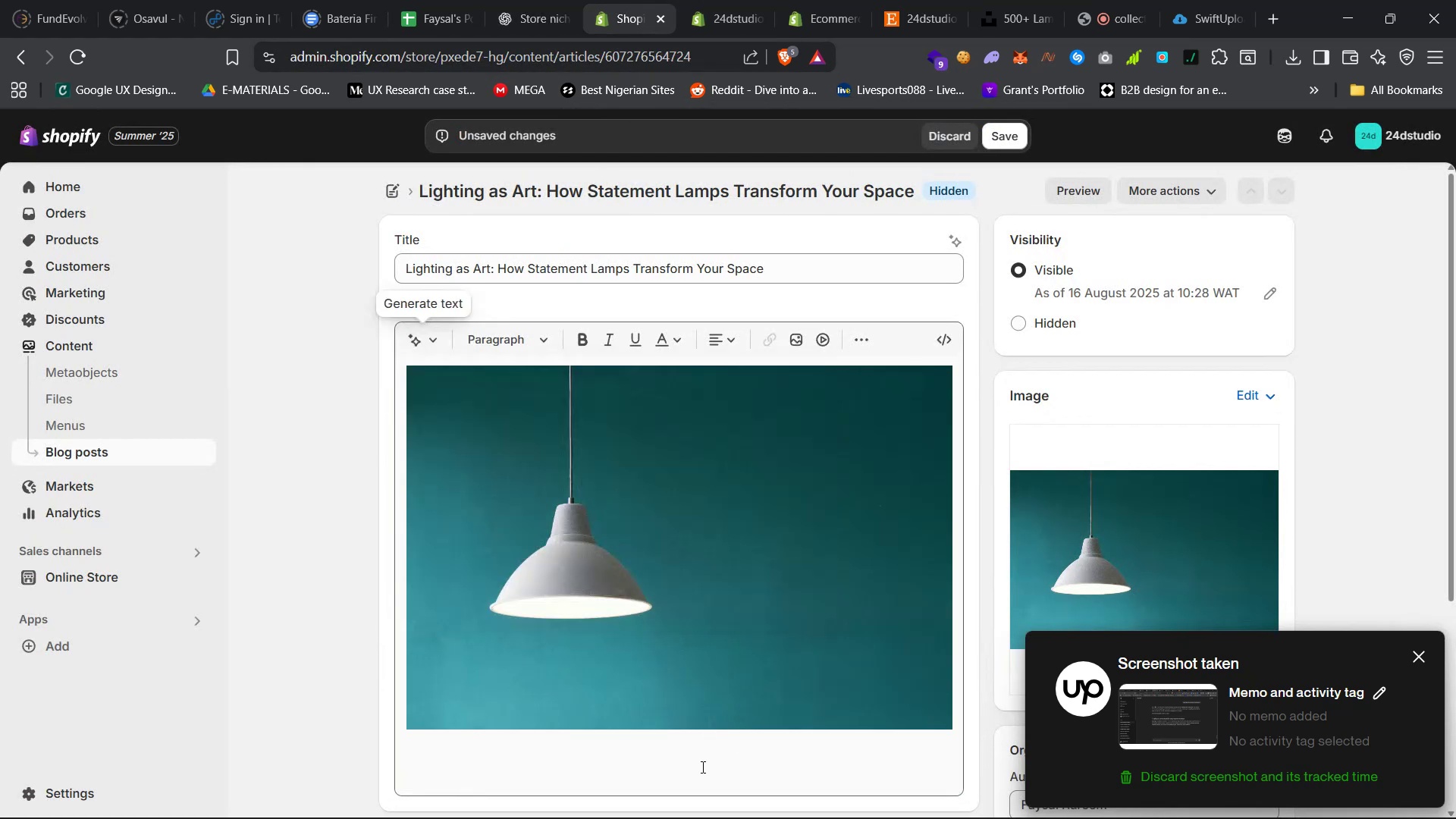 
left_click([688, 777])
 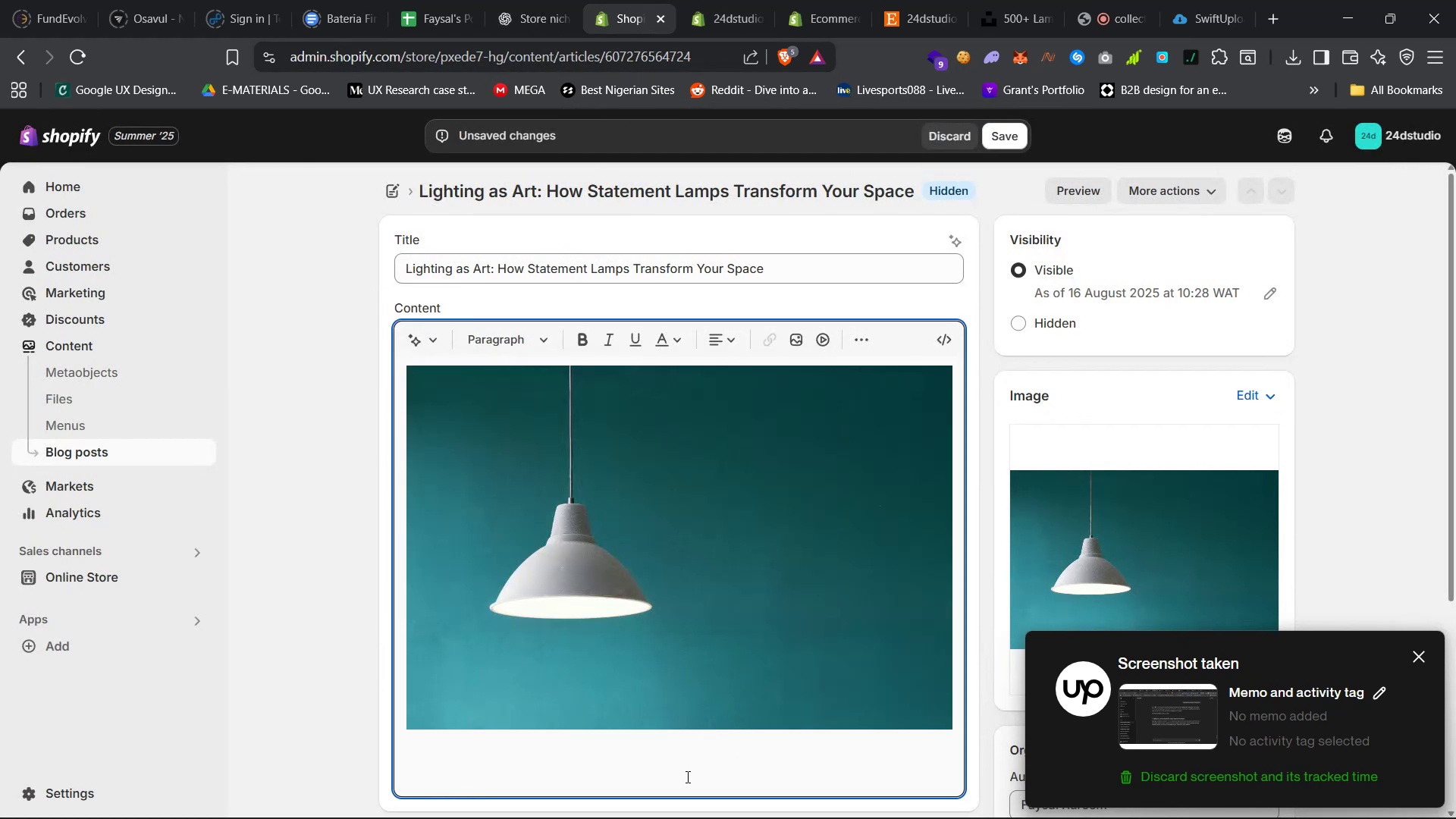 
key(Control+V)
 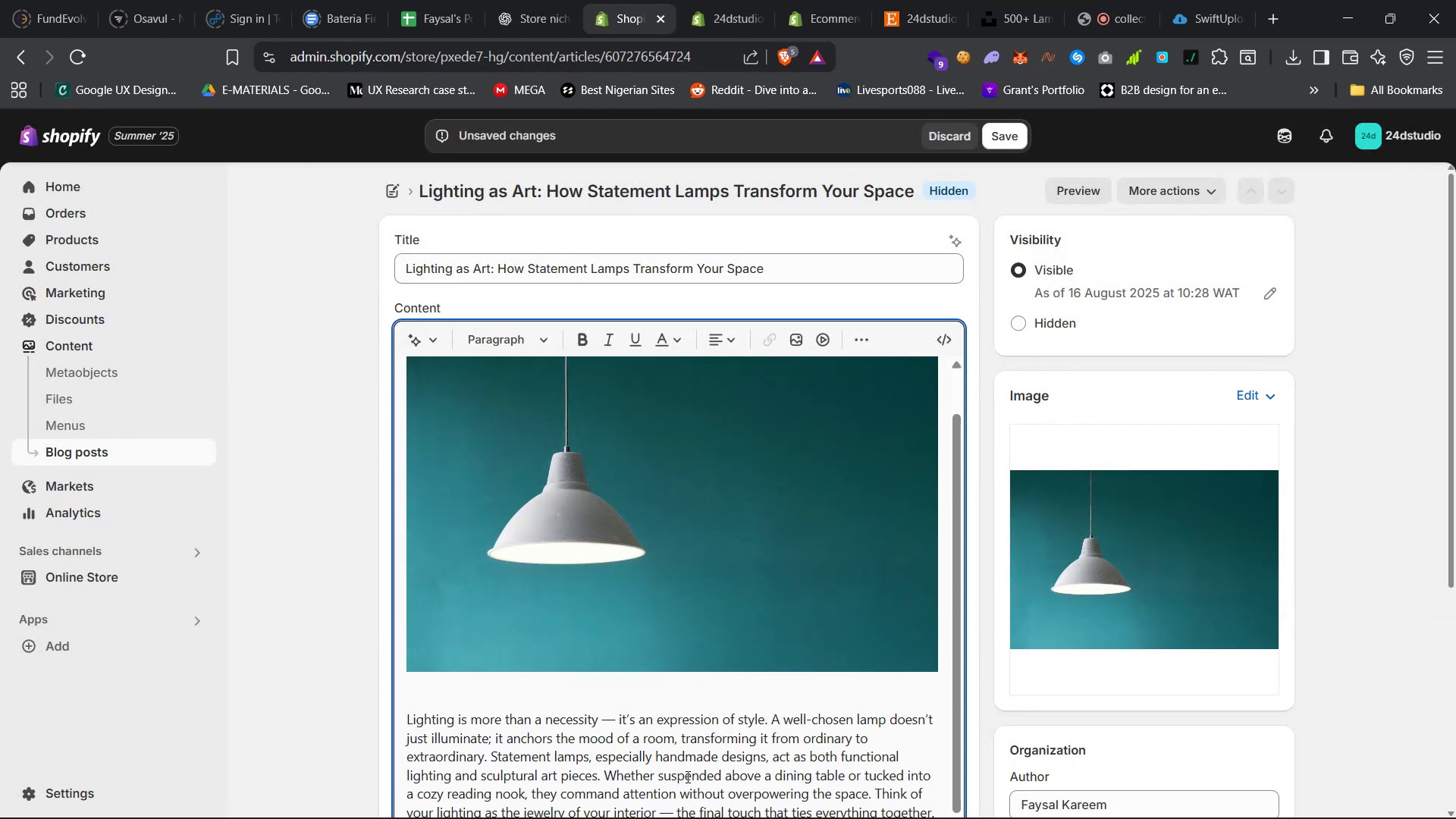 
scroll: coordinate [689, 679], scroll_direction: down, amount: 9.0
 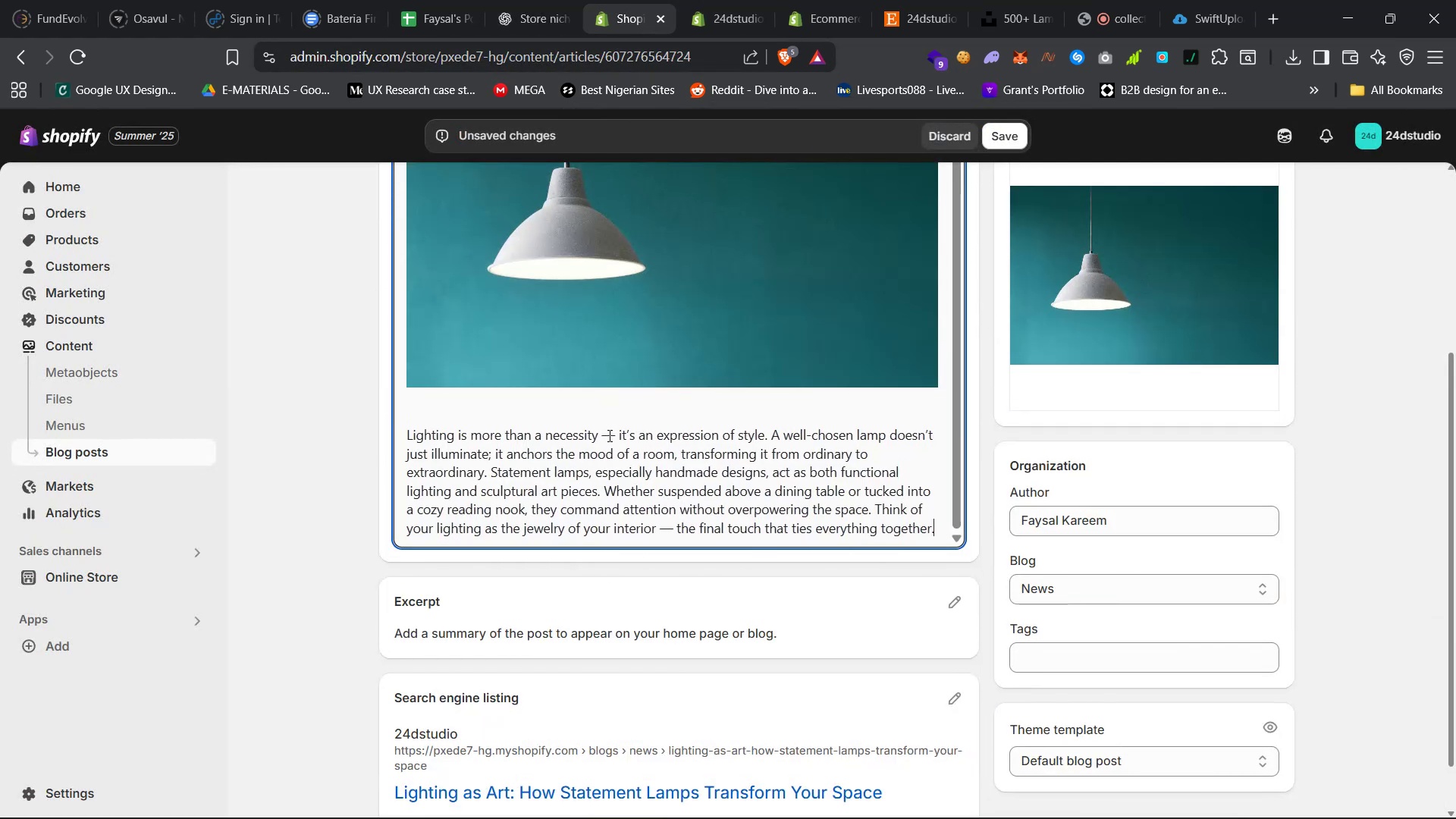 
left_click([617, 435])
 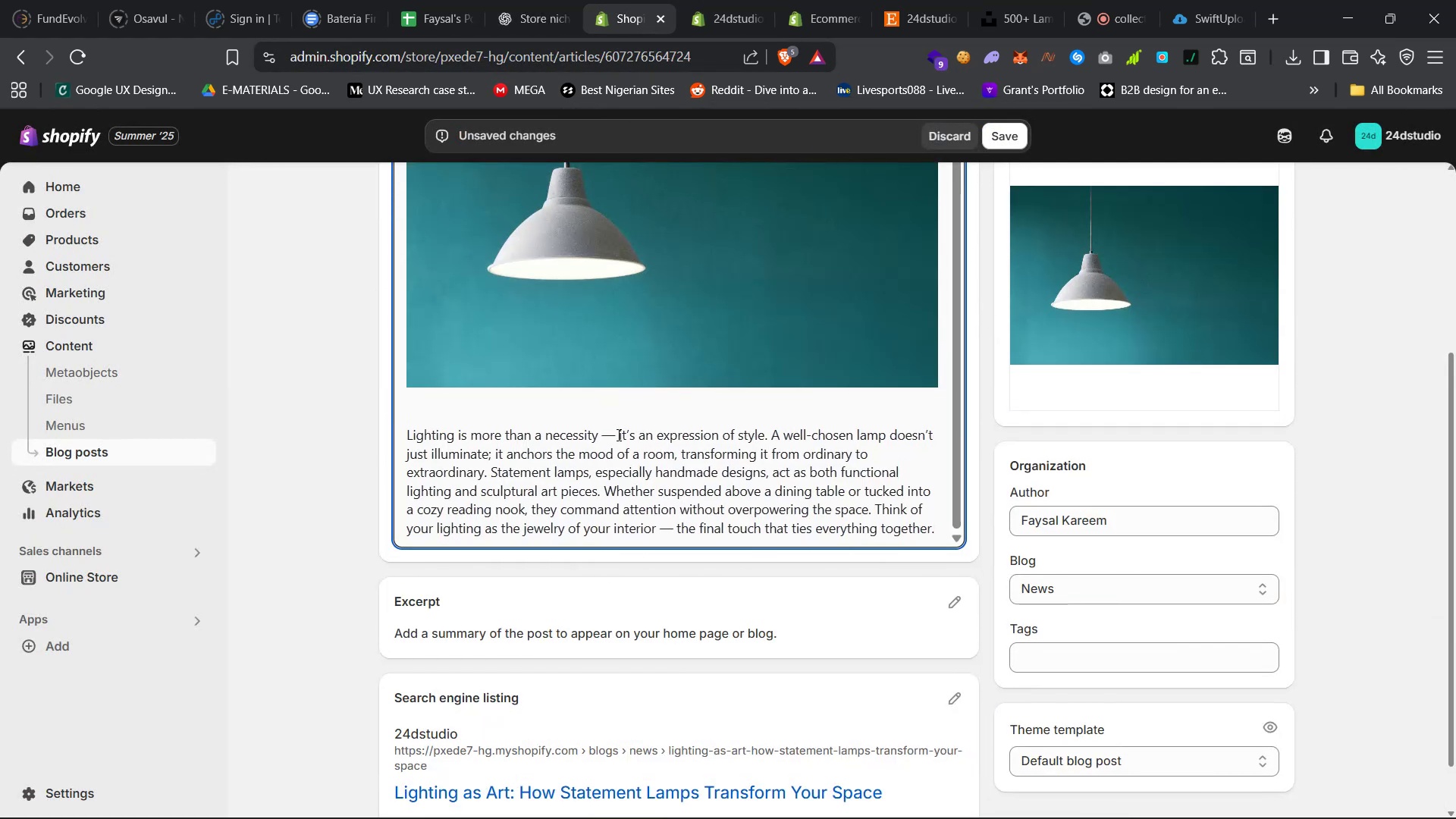 
key(Backspace)
 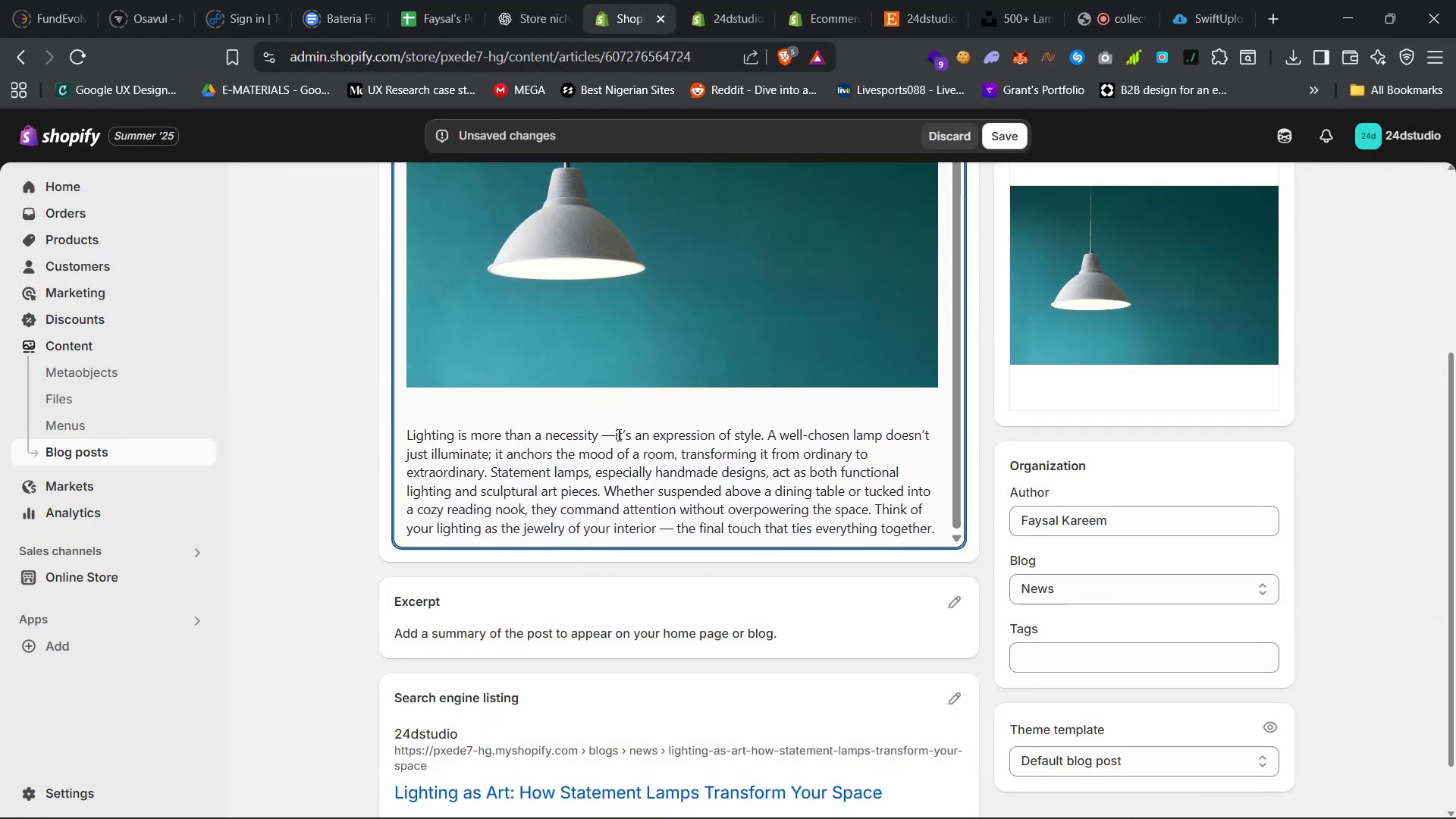 
key(Backspace)
 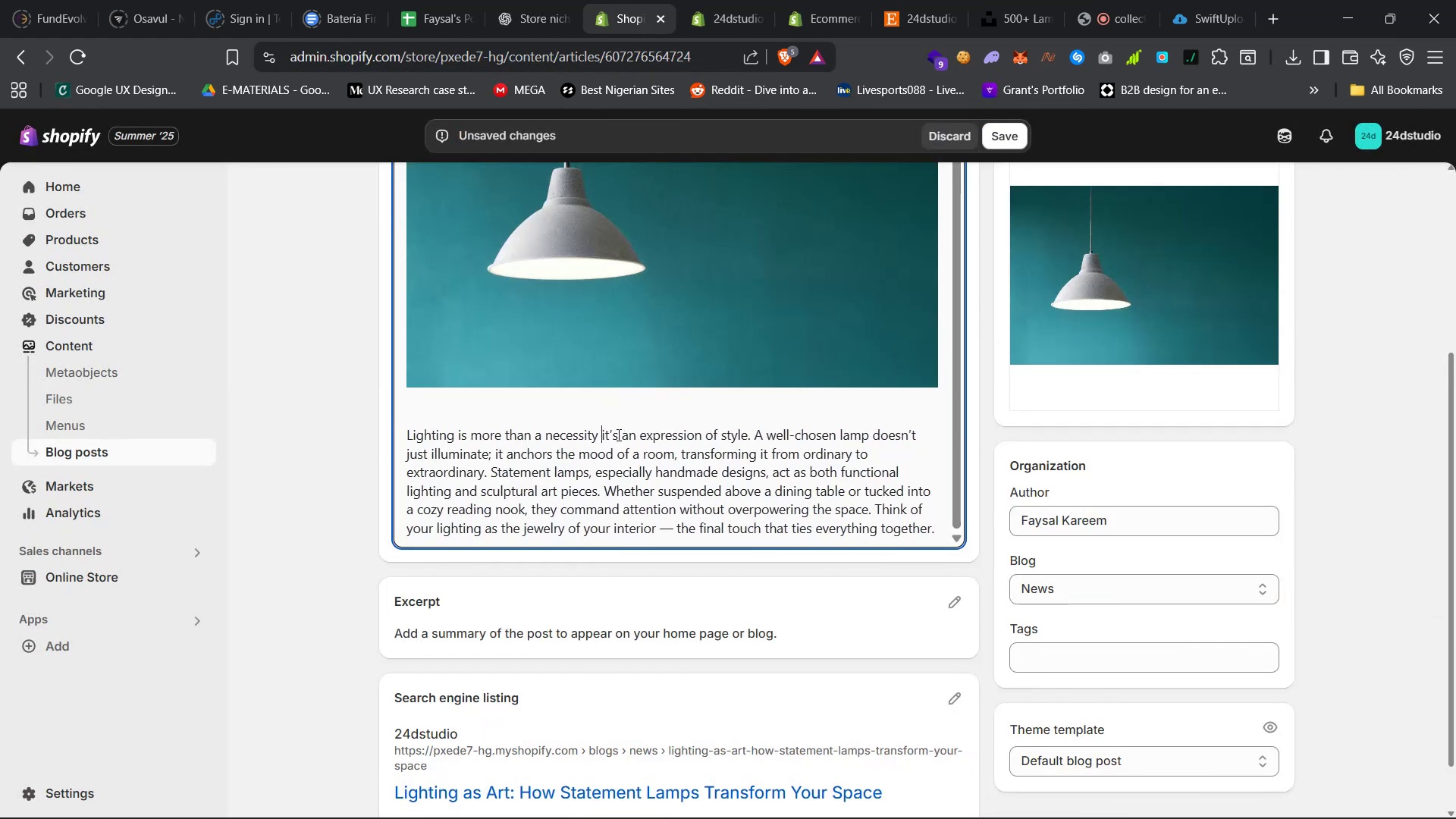 
key(Backspace)
 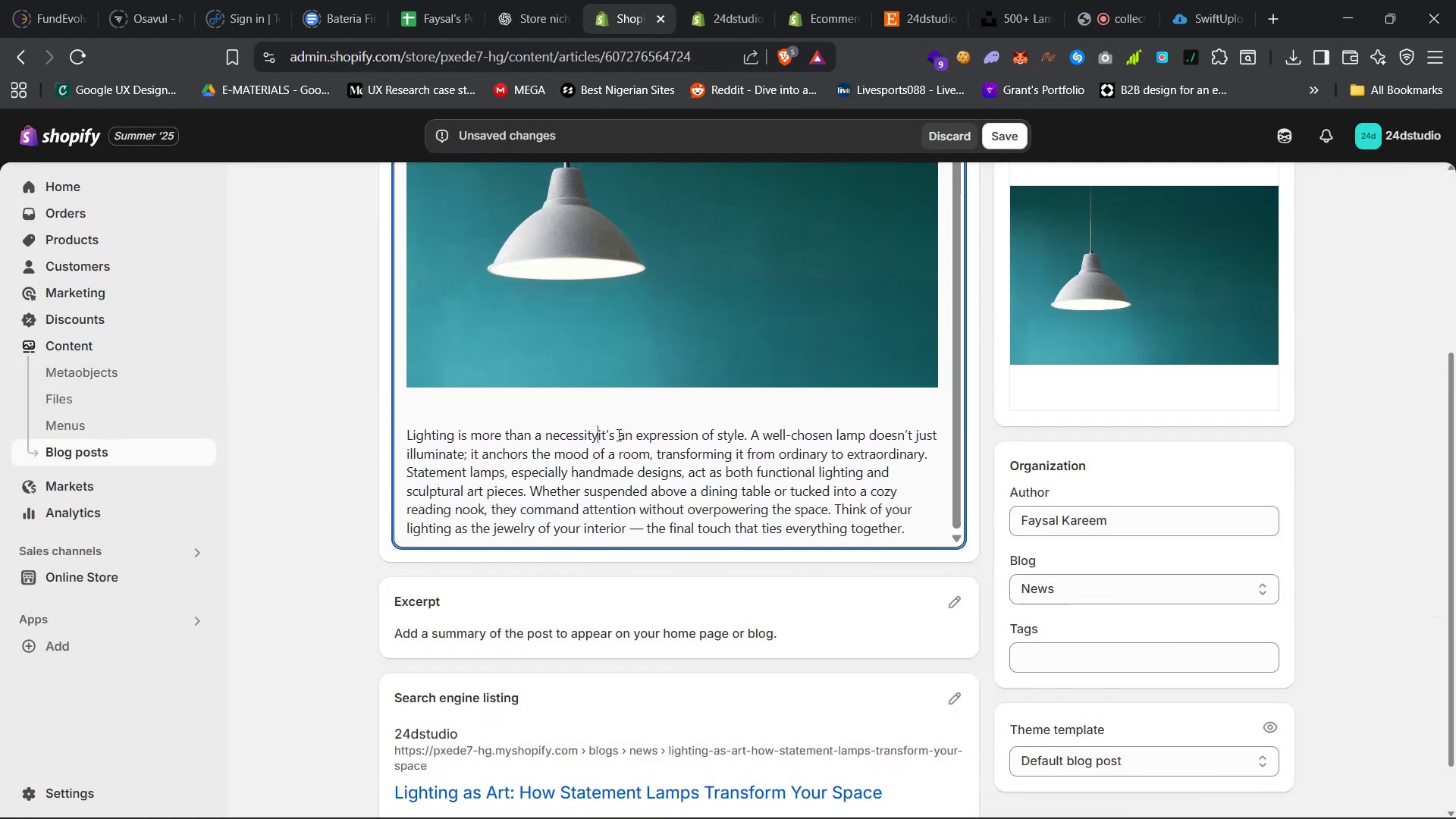 
key(Comma)
 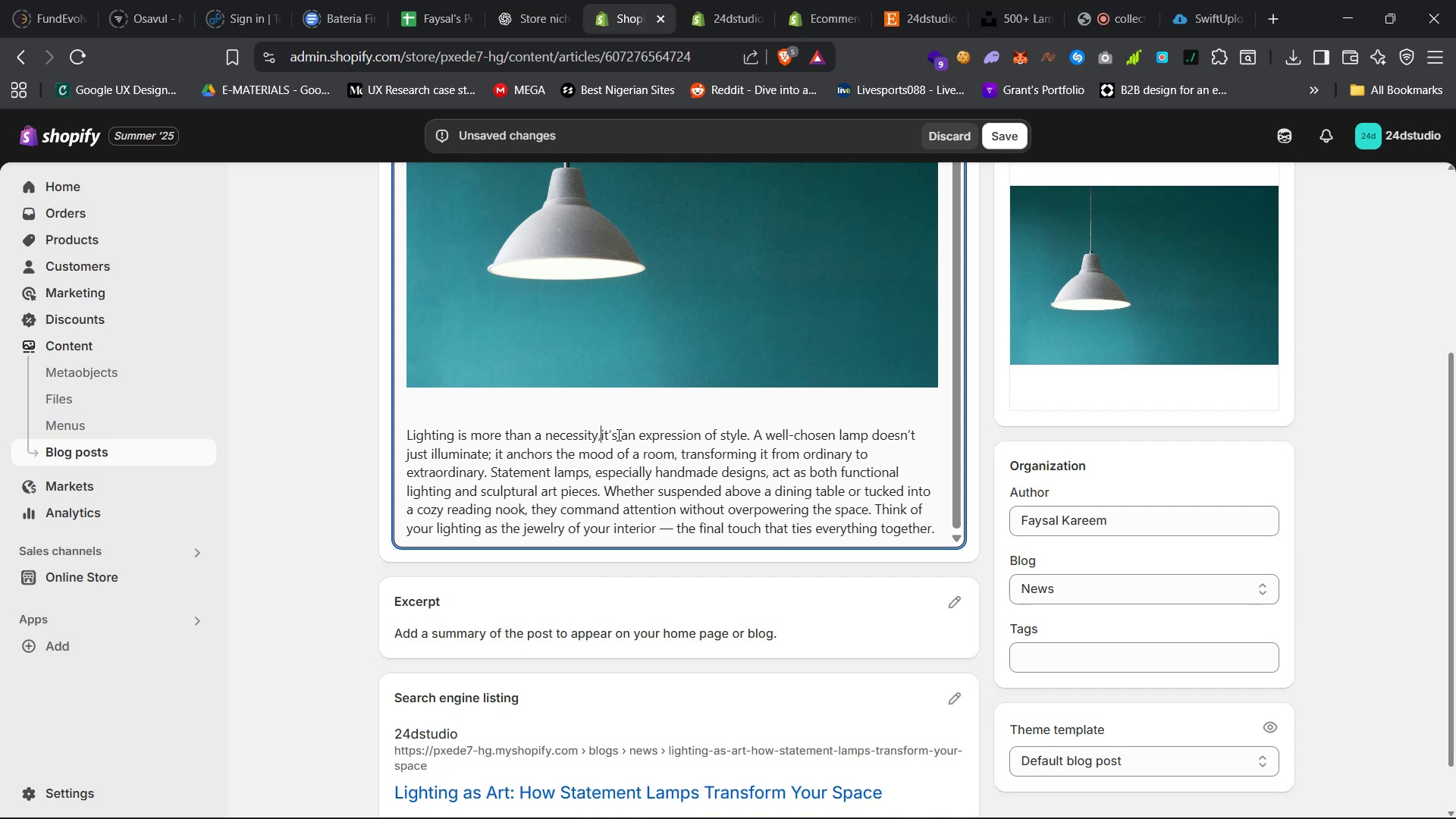 
key(Space)
 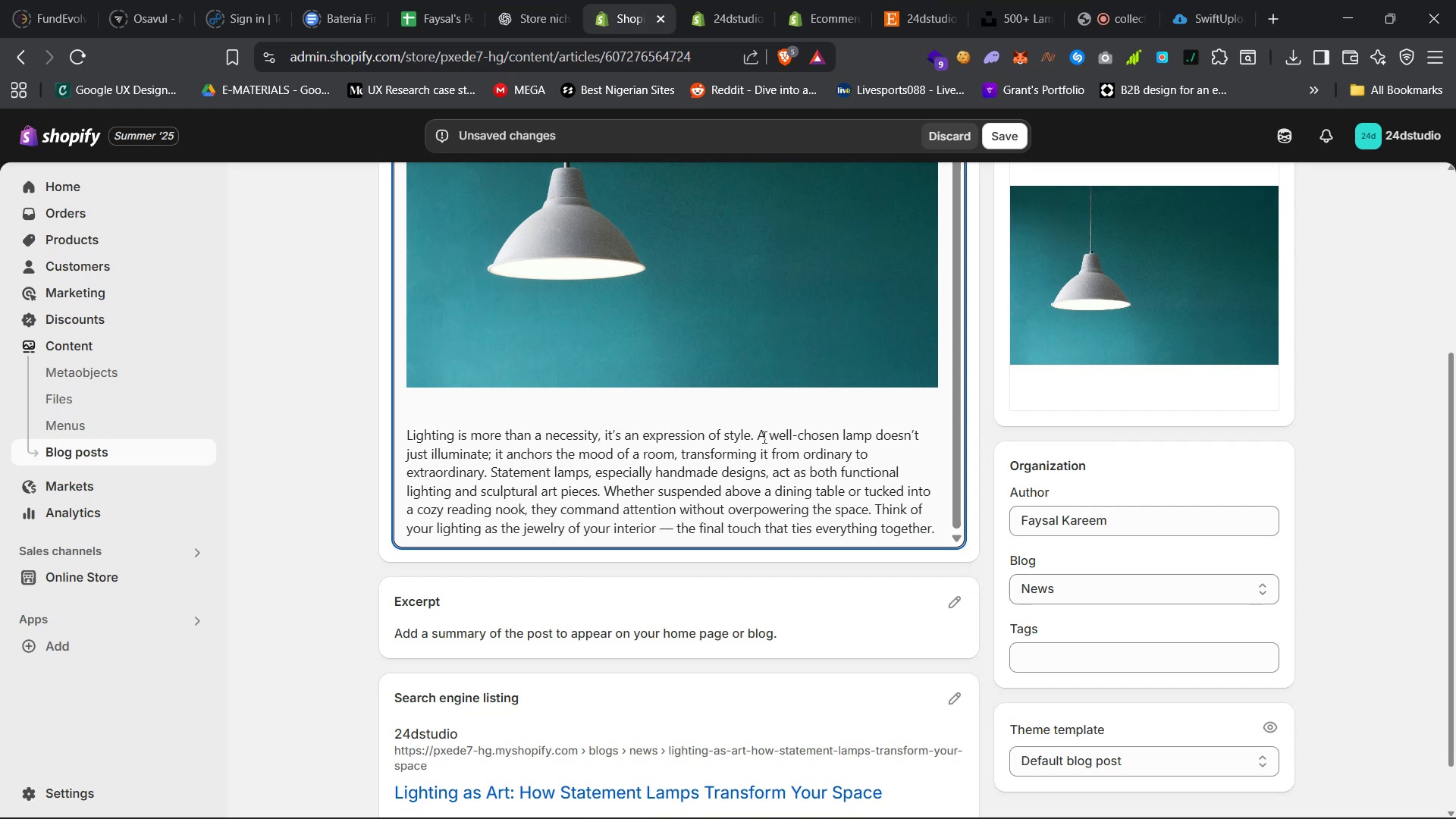 
left_click([758, 437])
 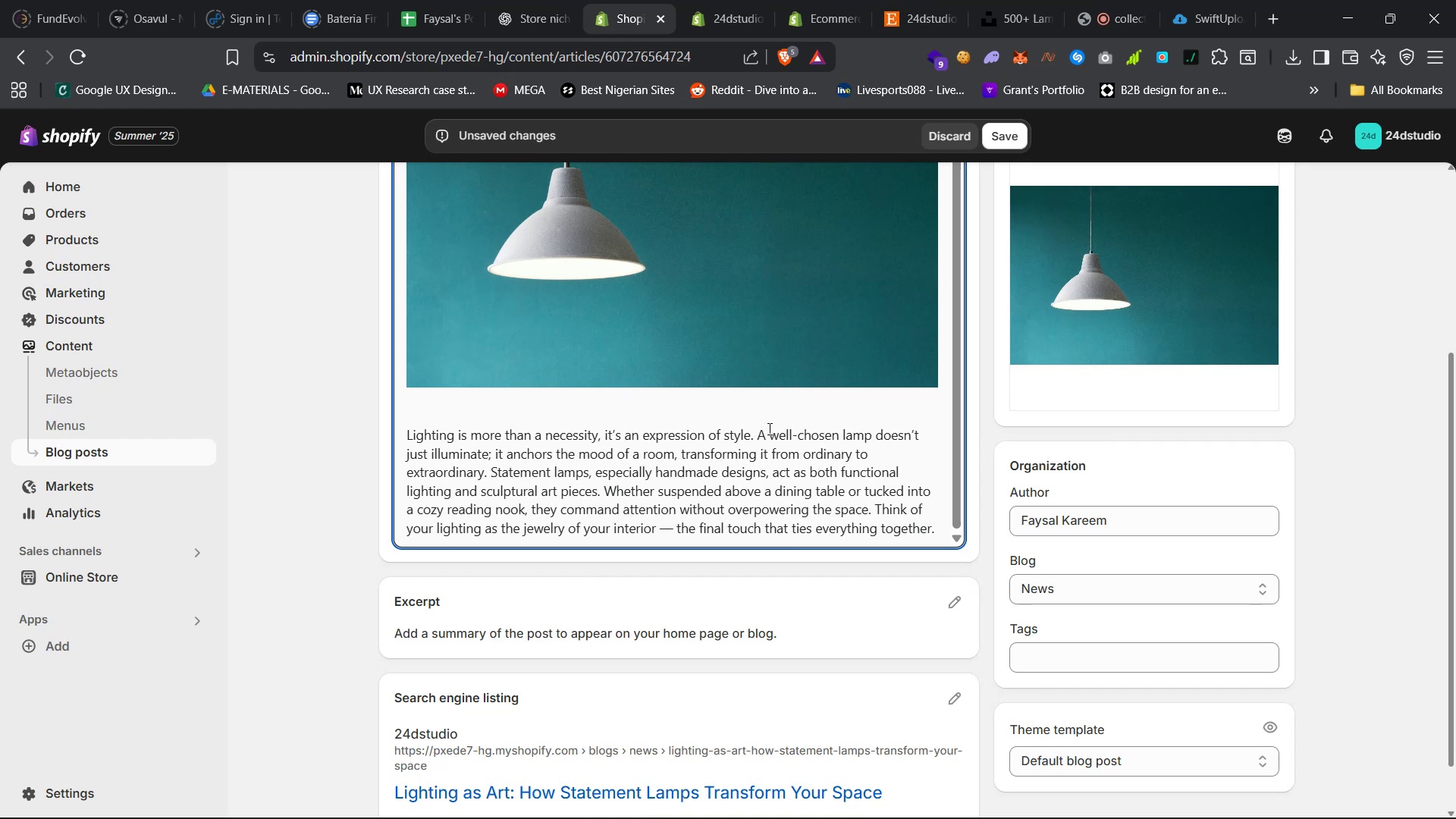 
key(Shift+Enter)
 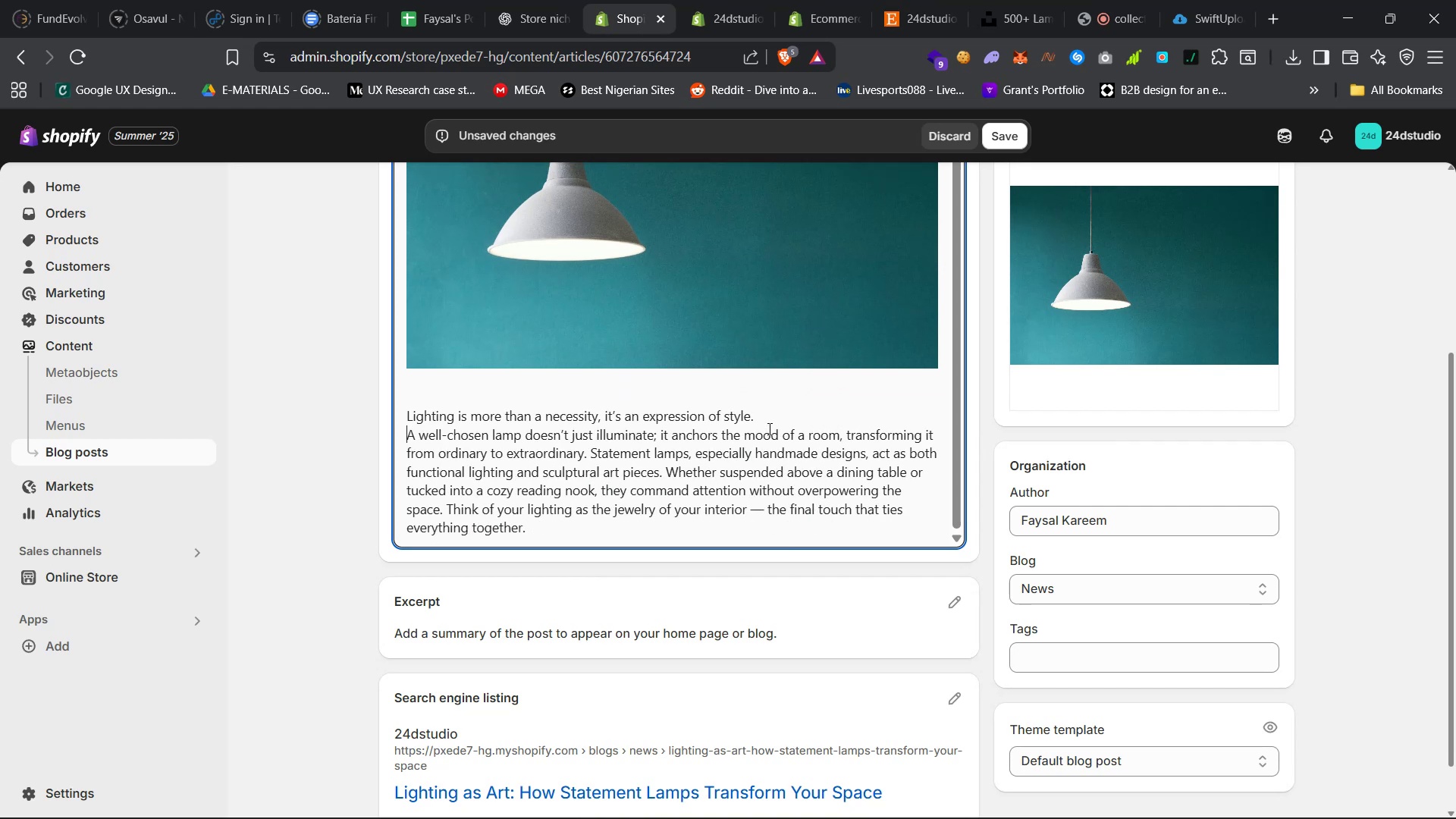 
key(Shift+Enter)
 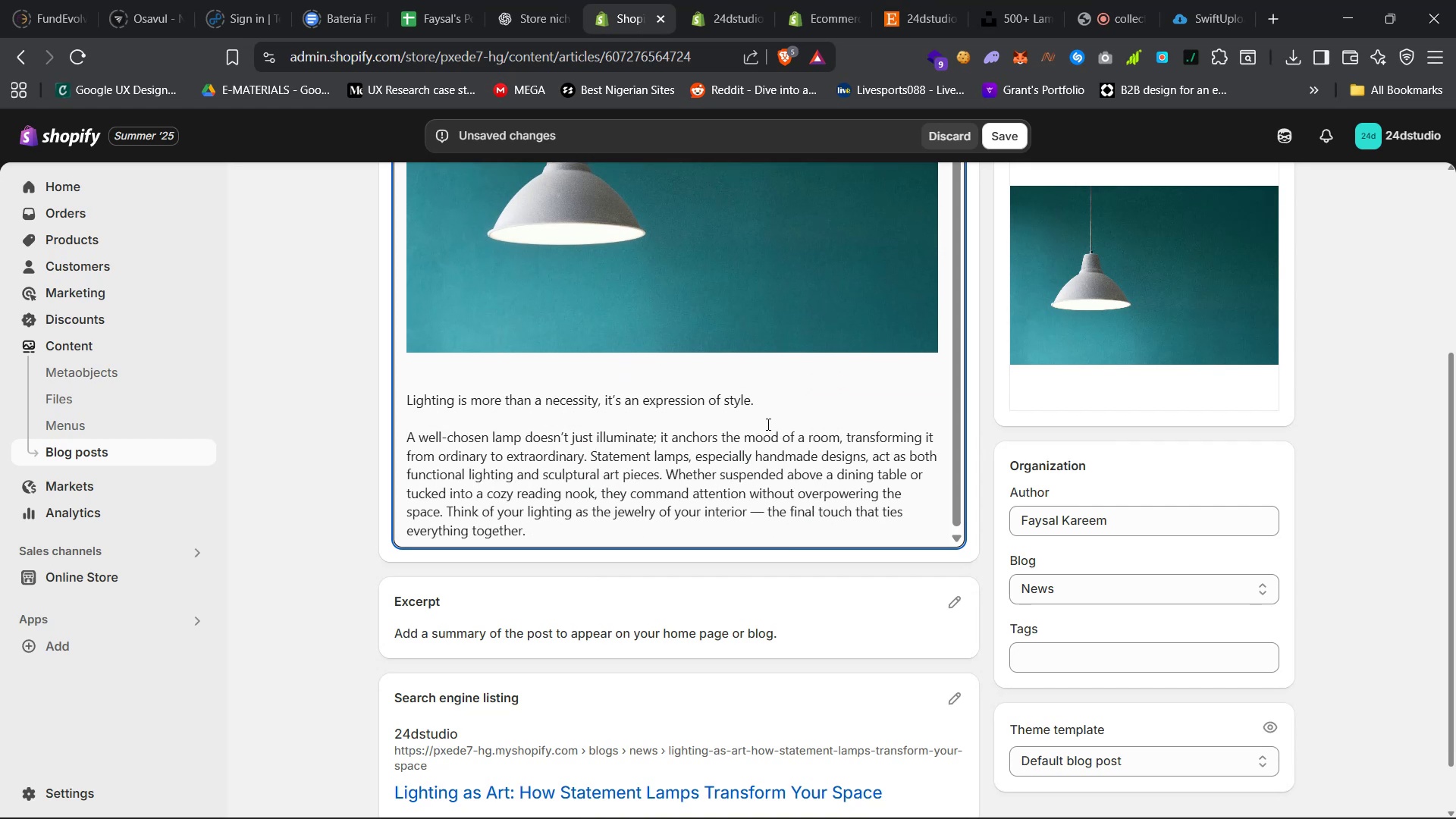 
left_click_drag(start_coordinate=[779, 401], to_coordinate=[405, 394])
 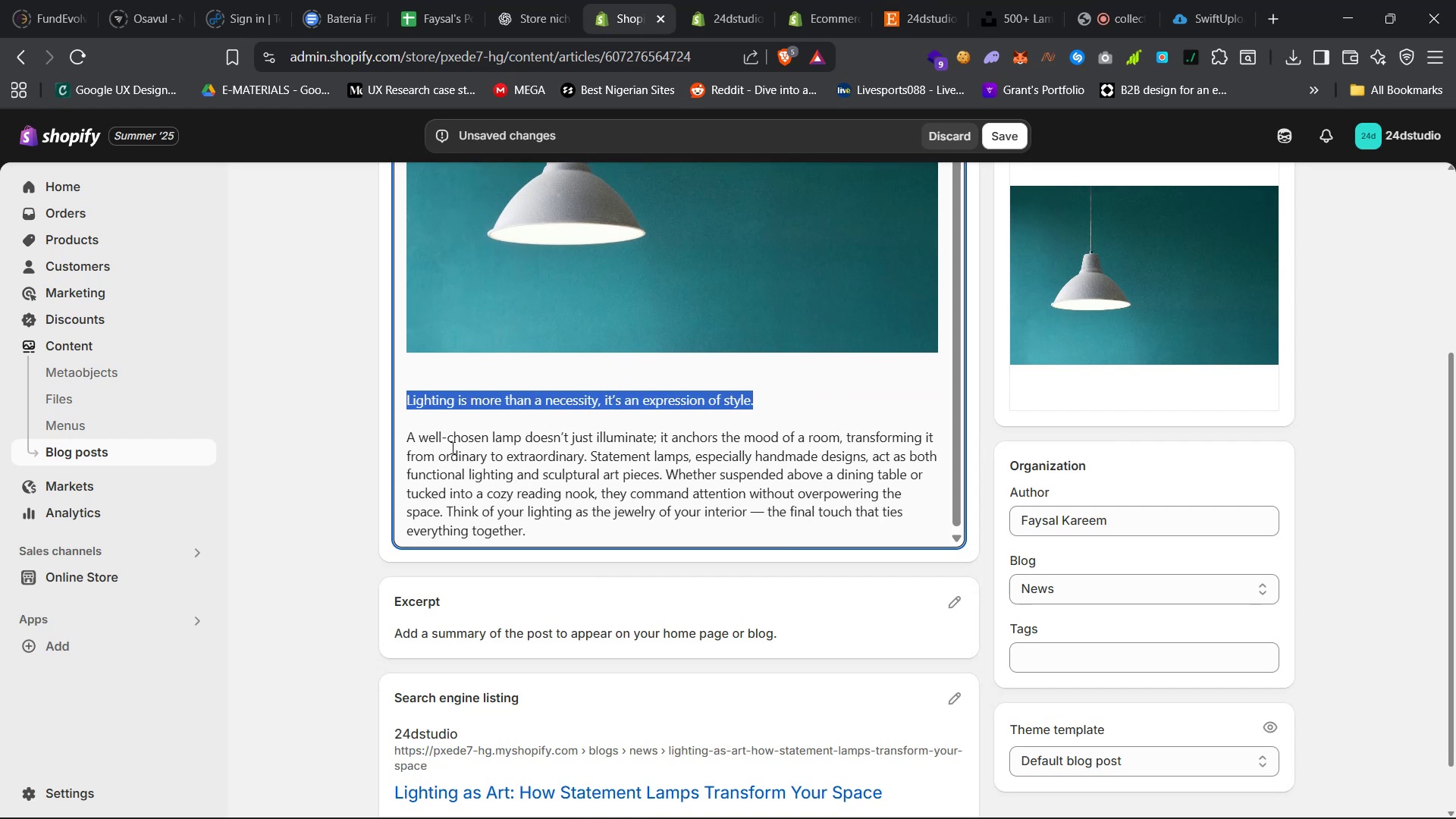 
scroll: coordinate [496, 509], scroll_direction: up, amount: 9.0
 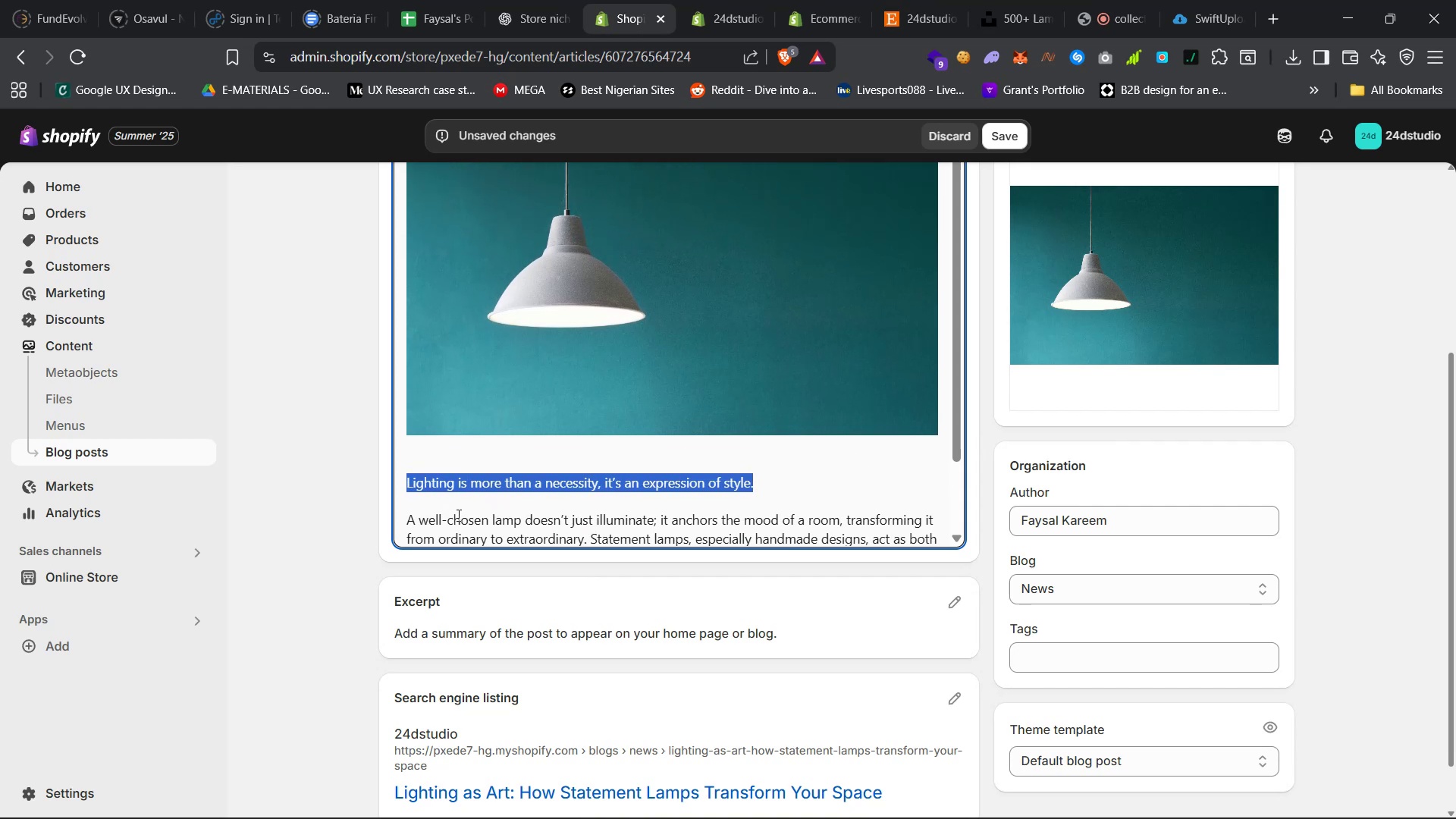 
key(Control+B)
 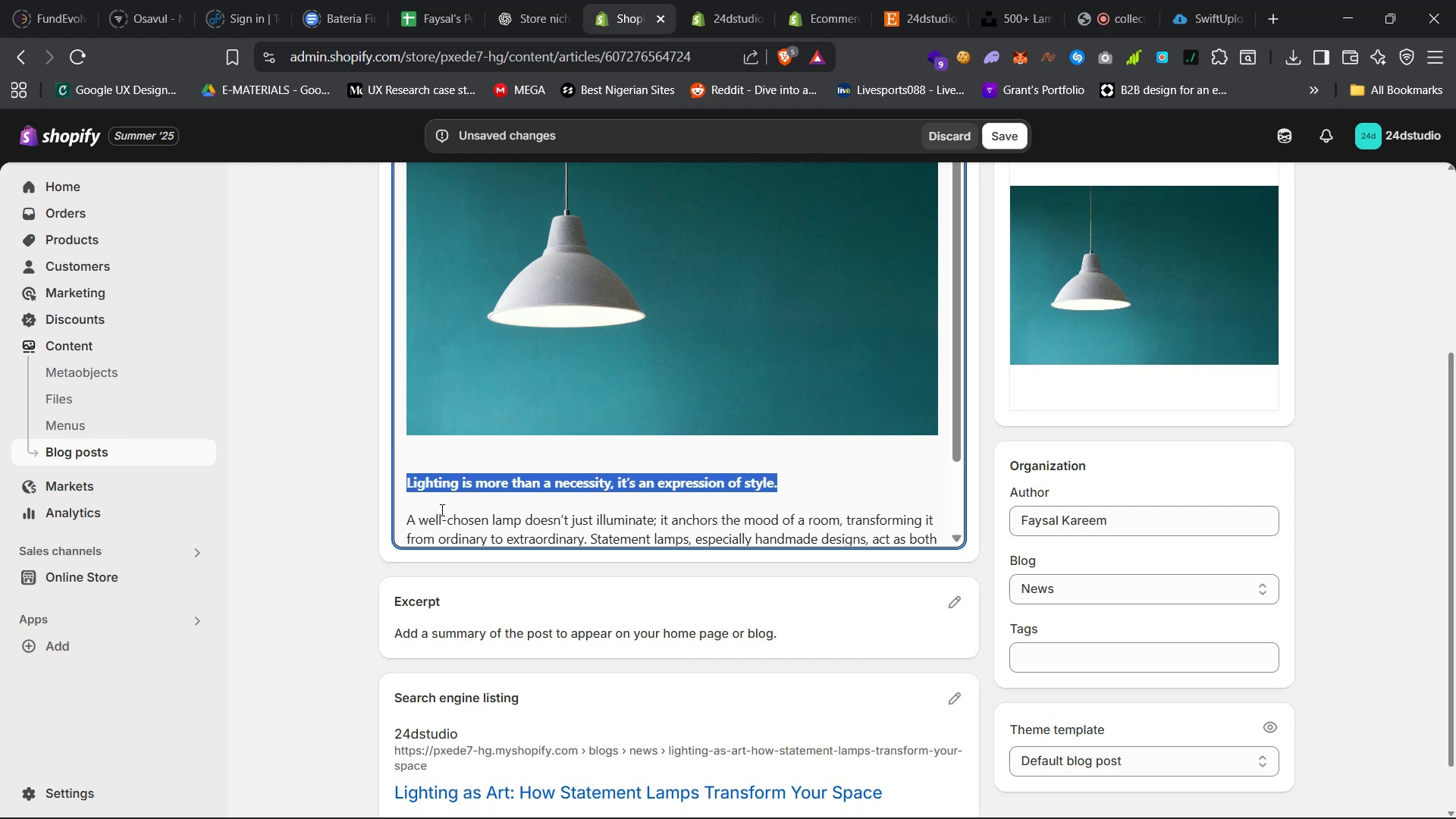 
left_click([374, 484])
 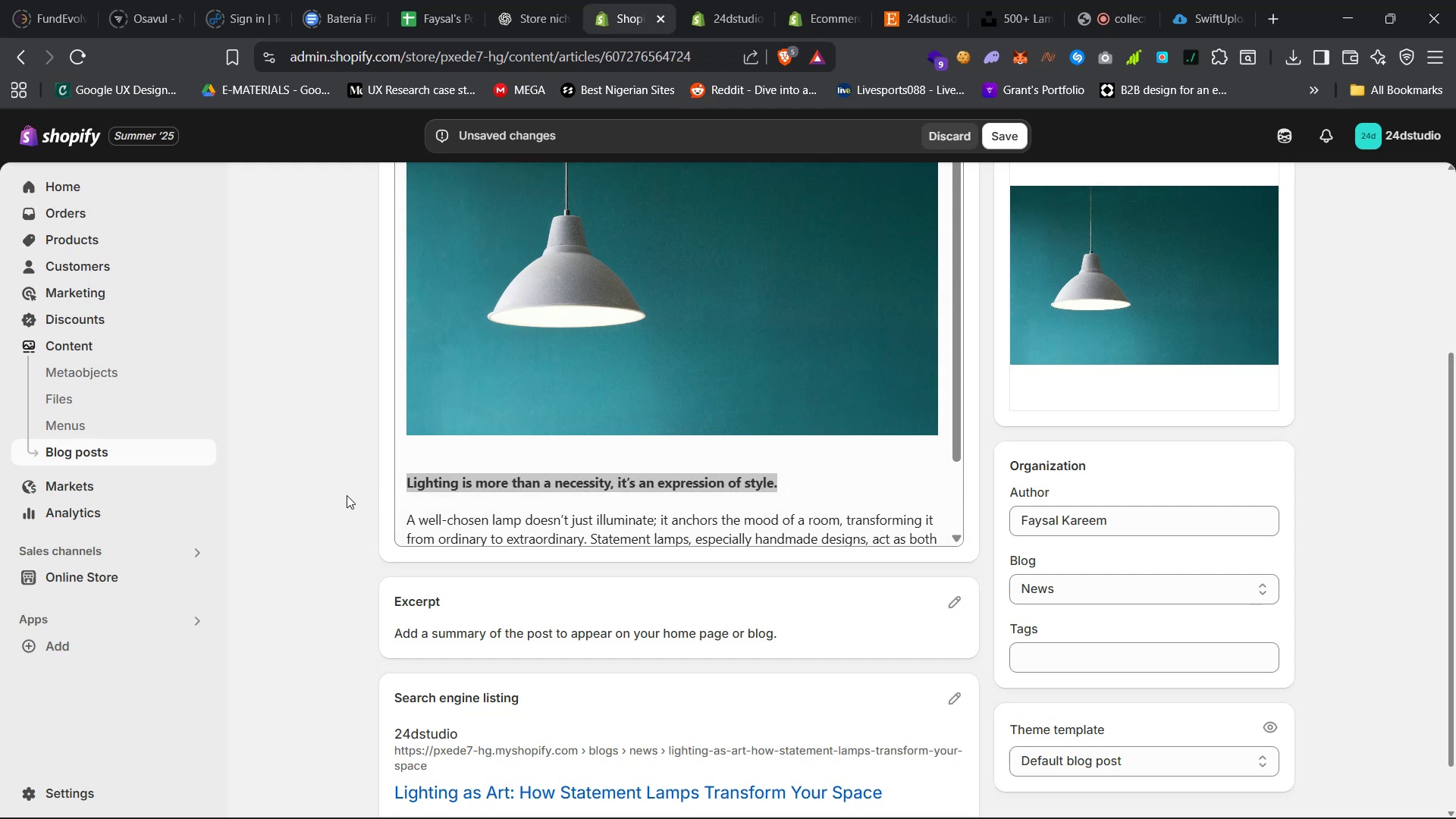 
left_click_drag(start_coordinate=[417, 519], to_coordinate=[426, 526])
 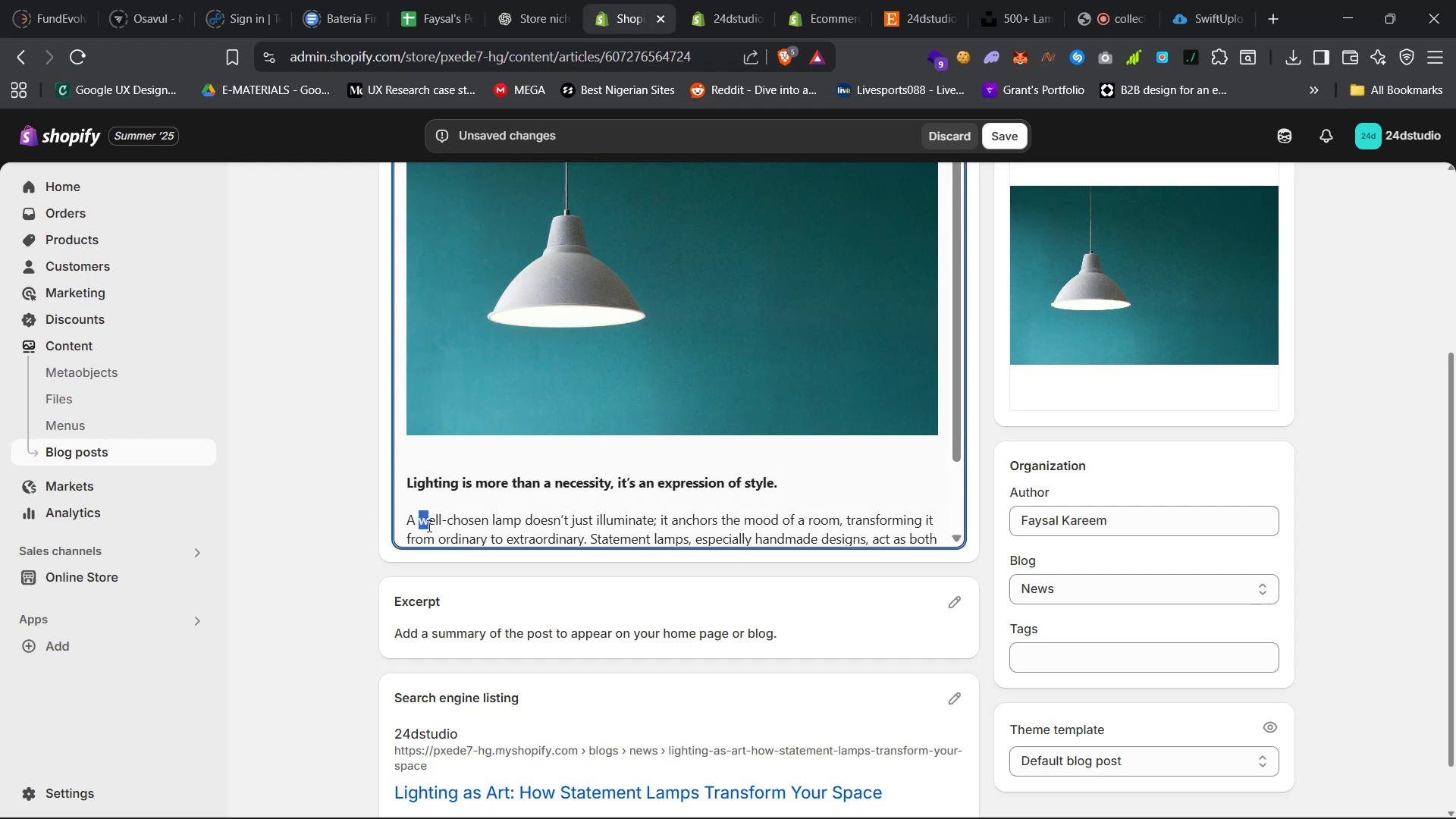 
scroll: coordinate [428, 524], scroll_direction: down, amount: 12.0
 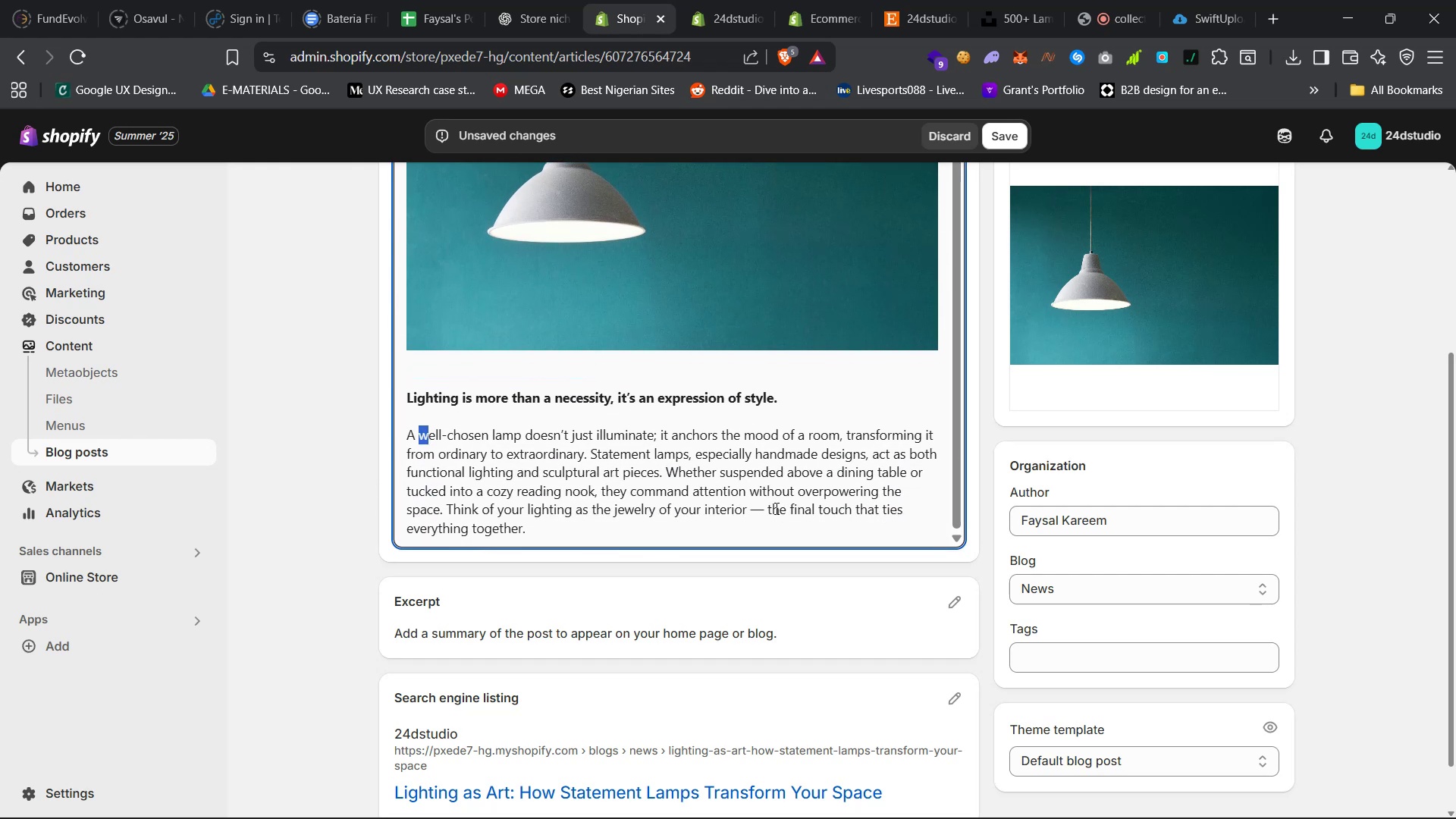 
left_click([765, 509])
 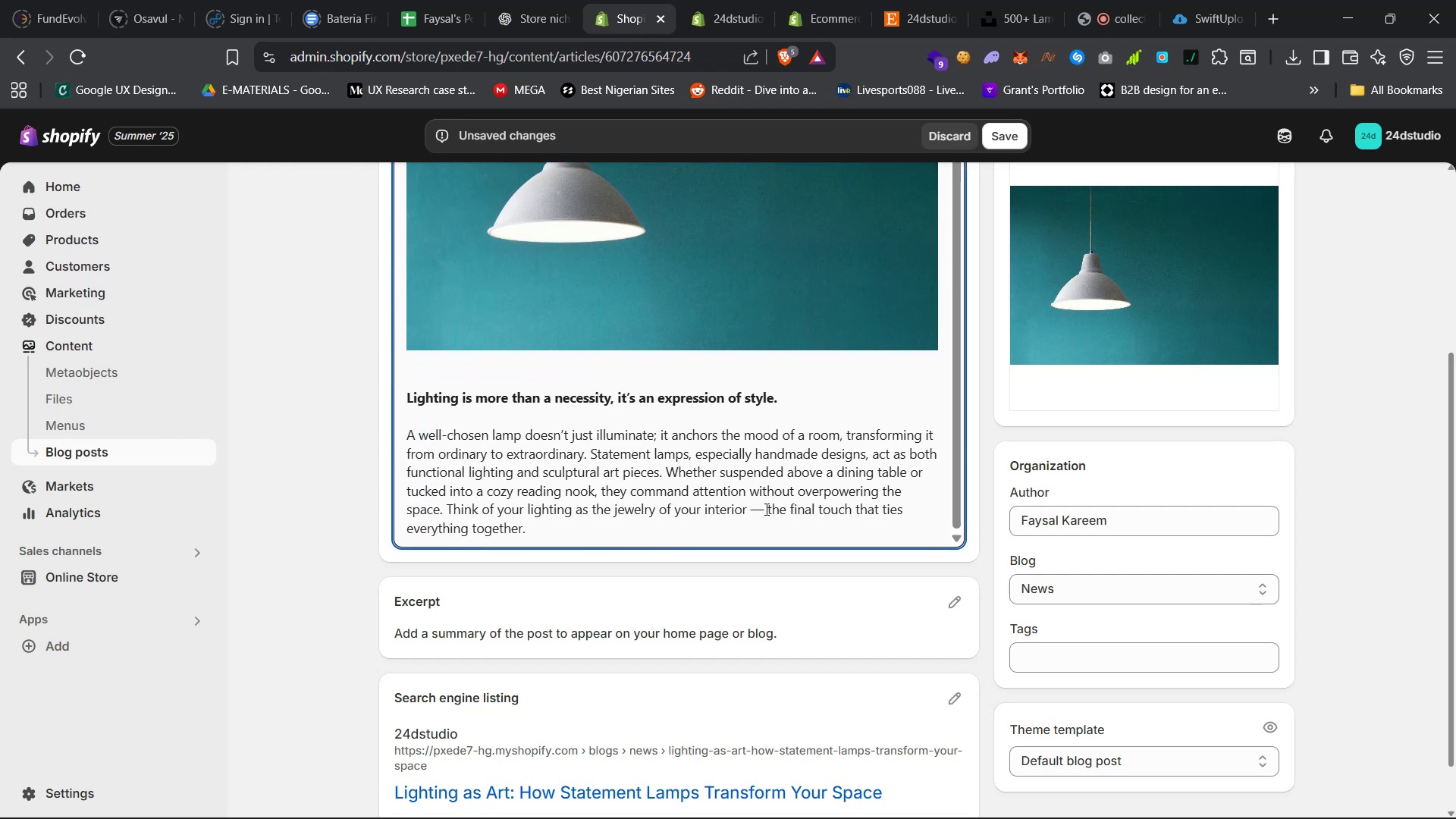 
key(Backspace)
 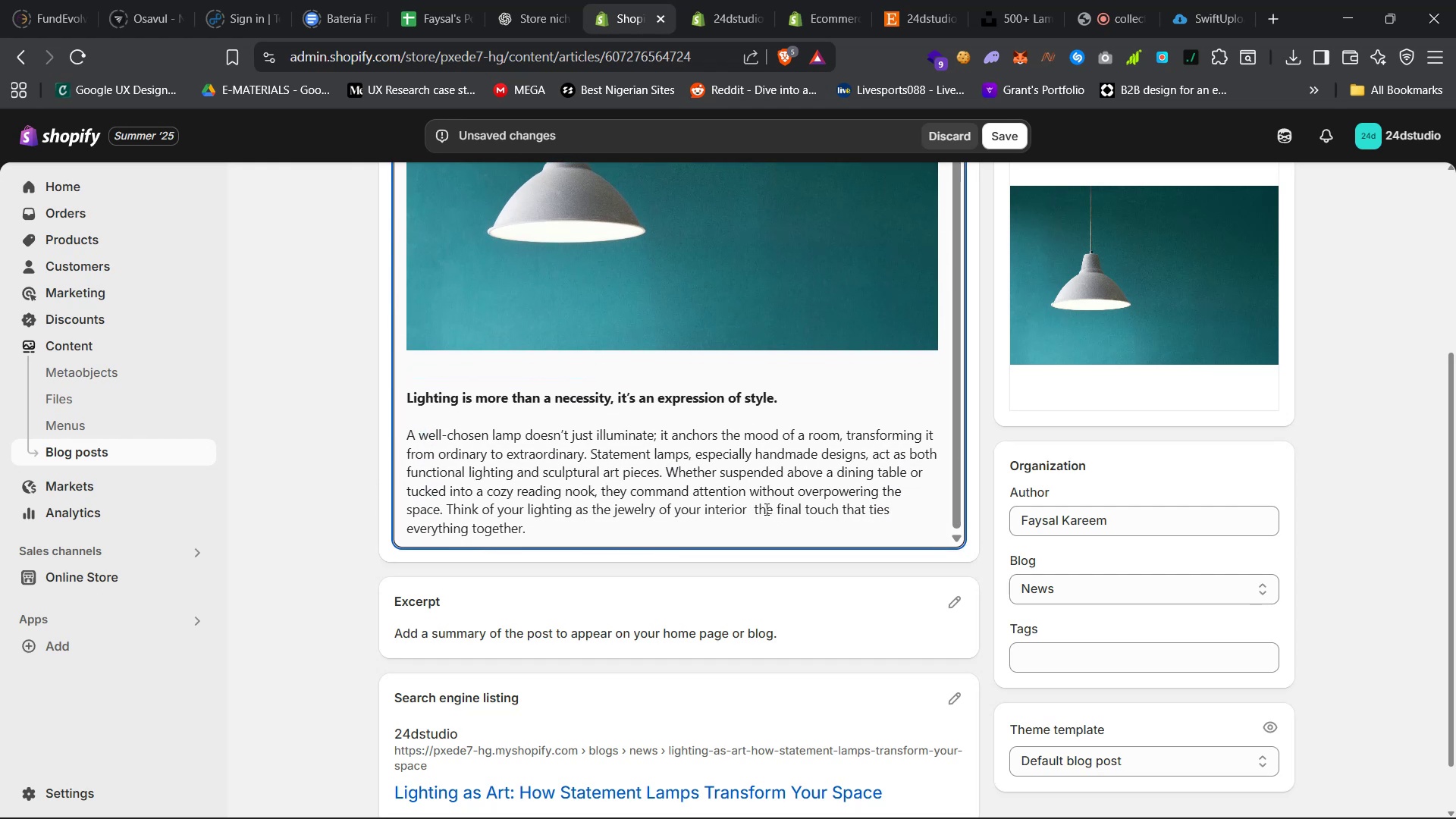 
key(Backspace)
 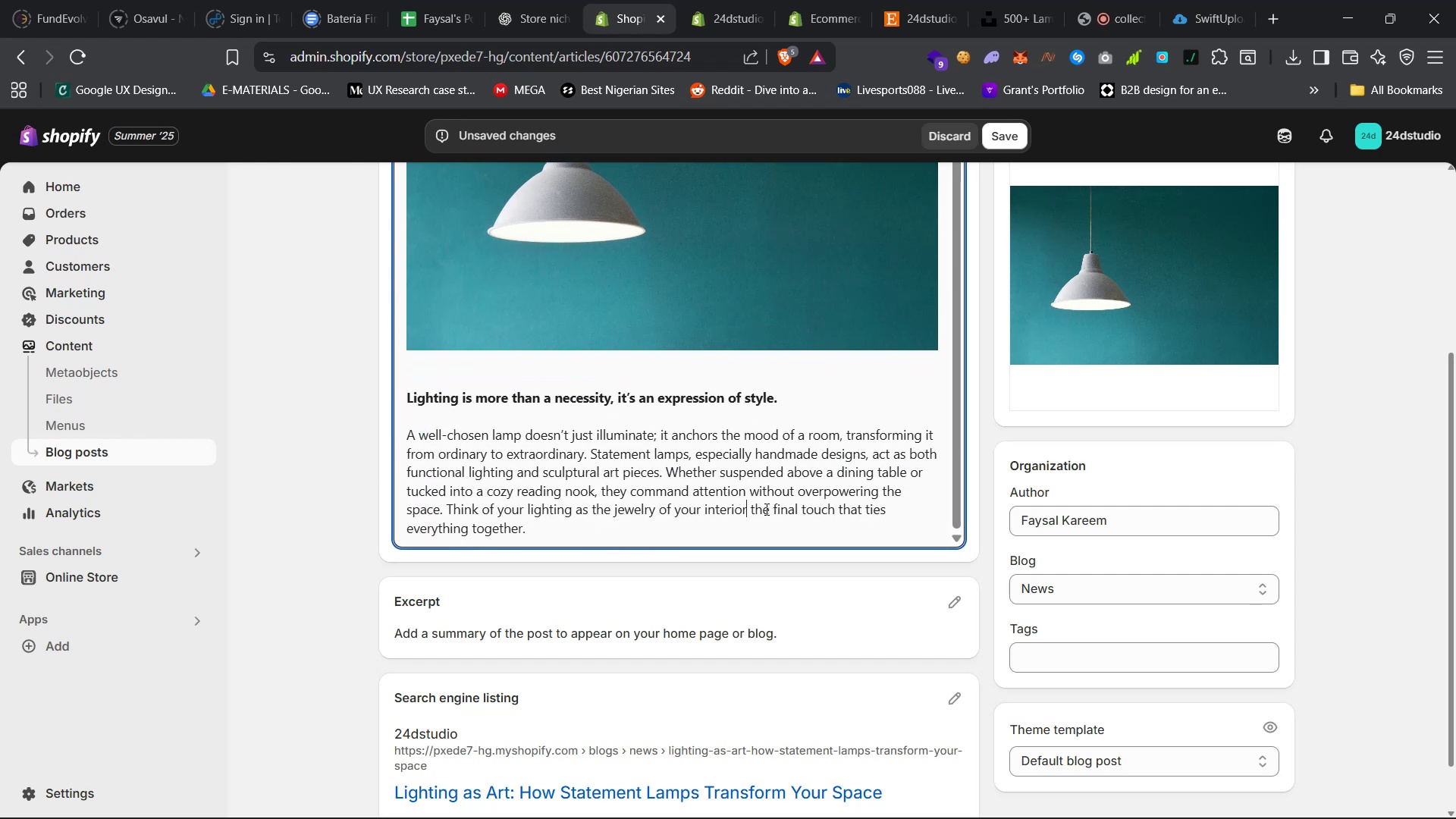 
key(Comma)
 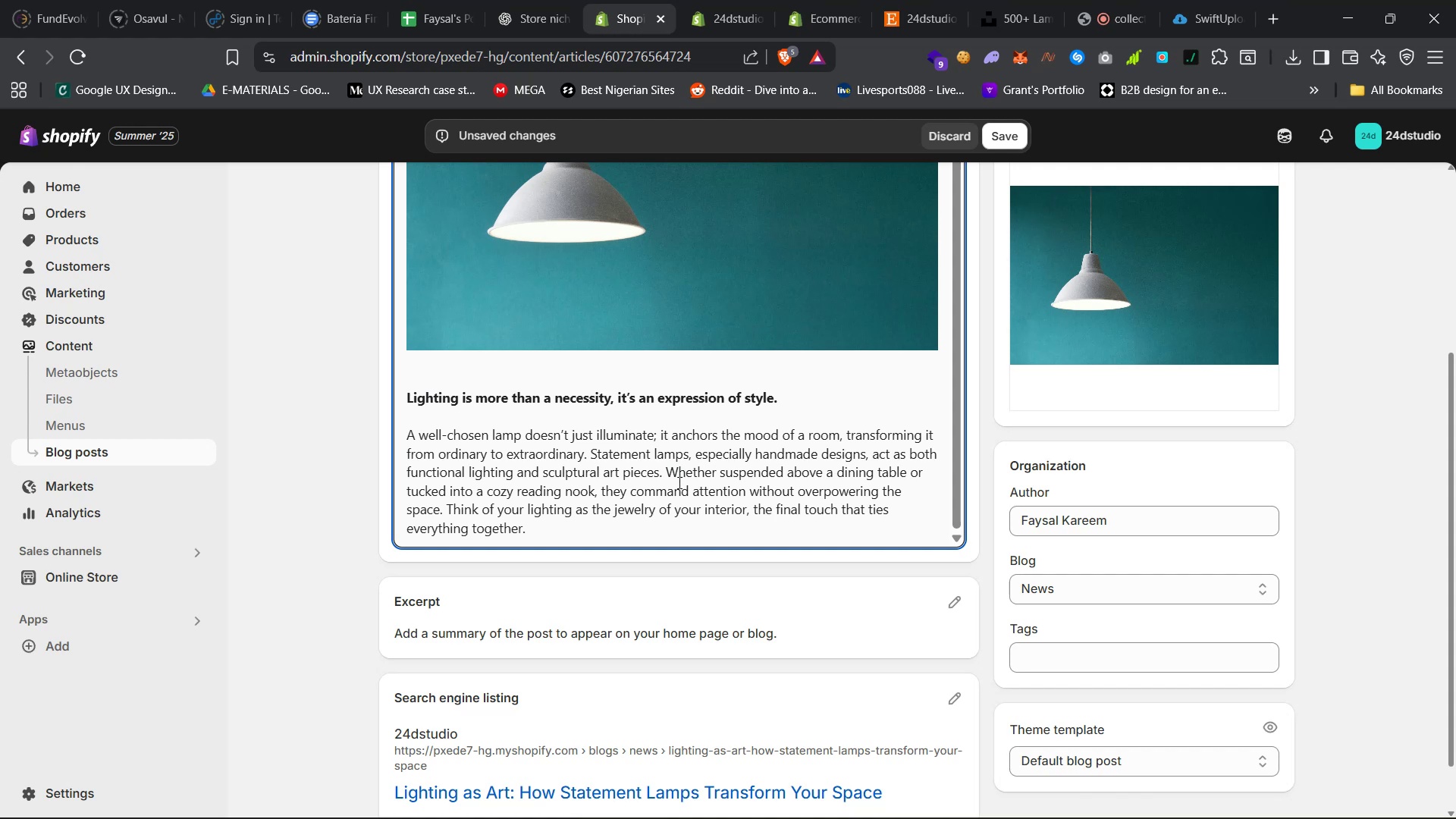 
left_click([668, 477])
 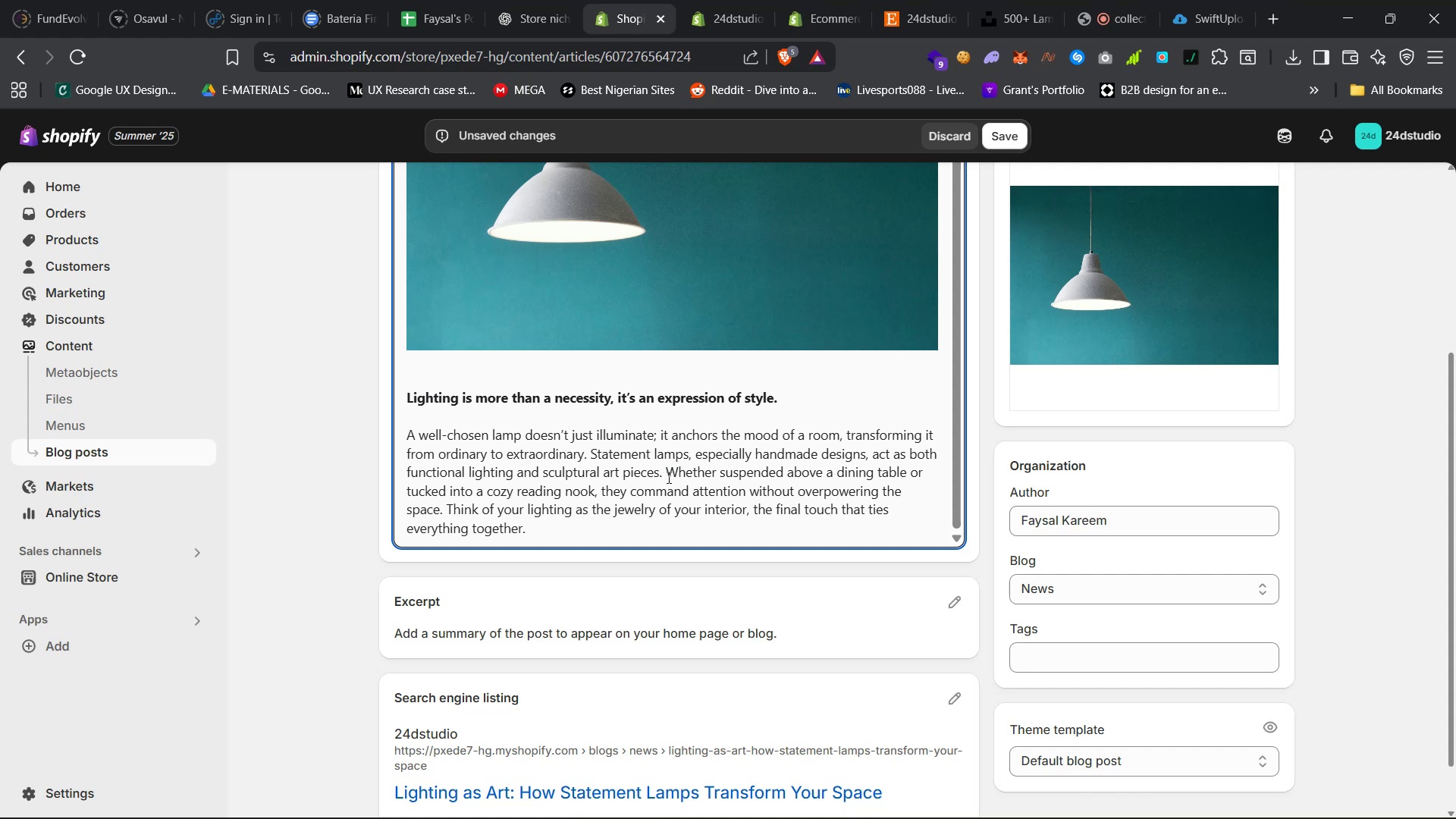 
key(Enter)
 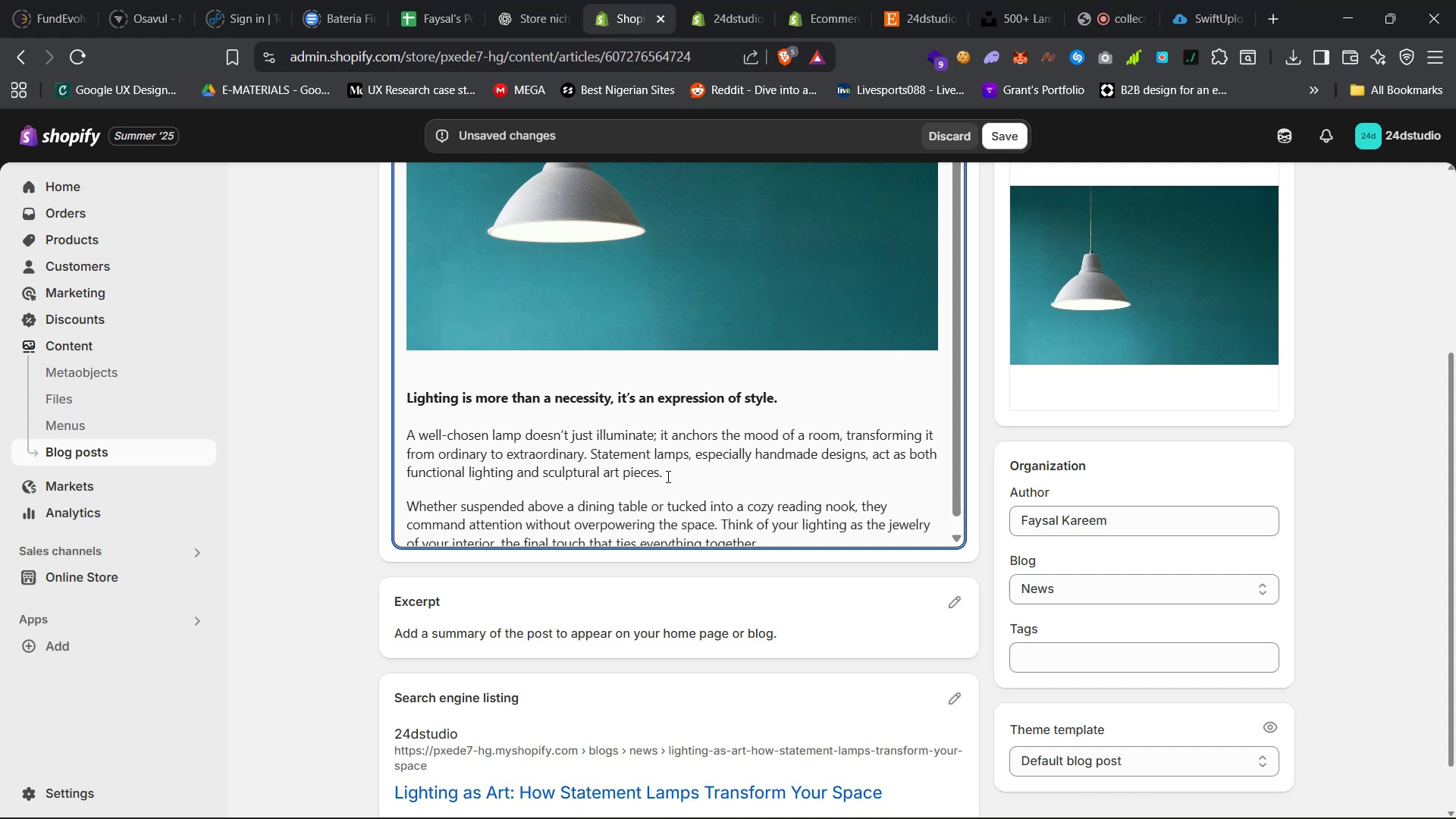 
scroll: coordinate [671, 481], scroll_direction: down, amount: 18.0
 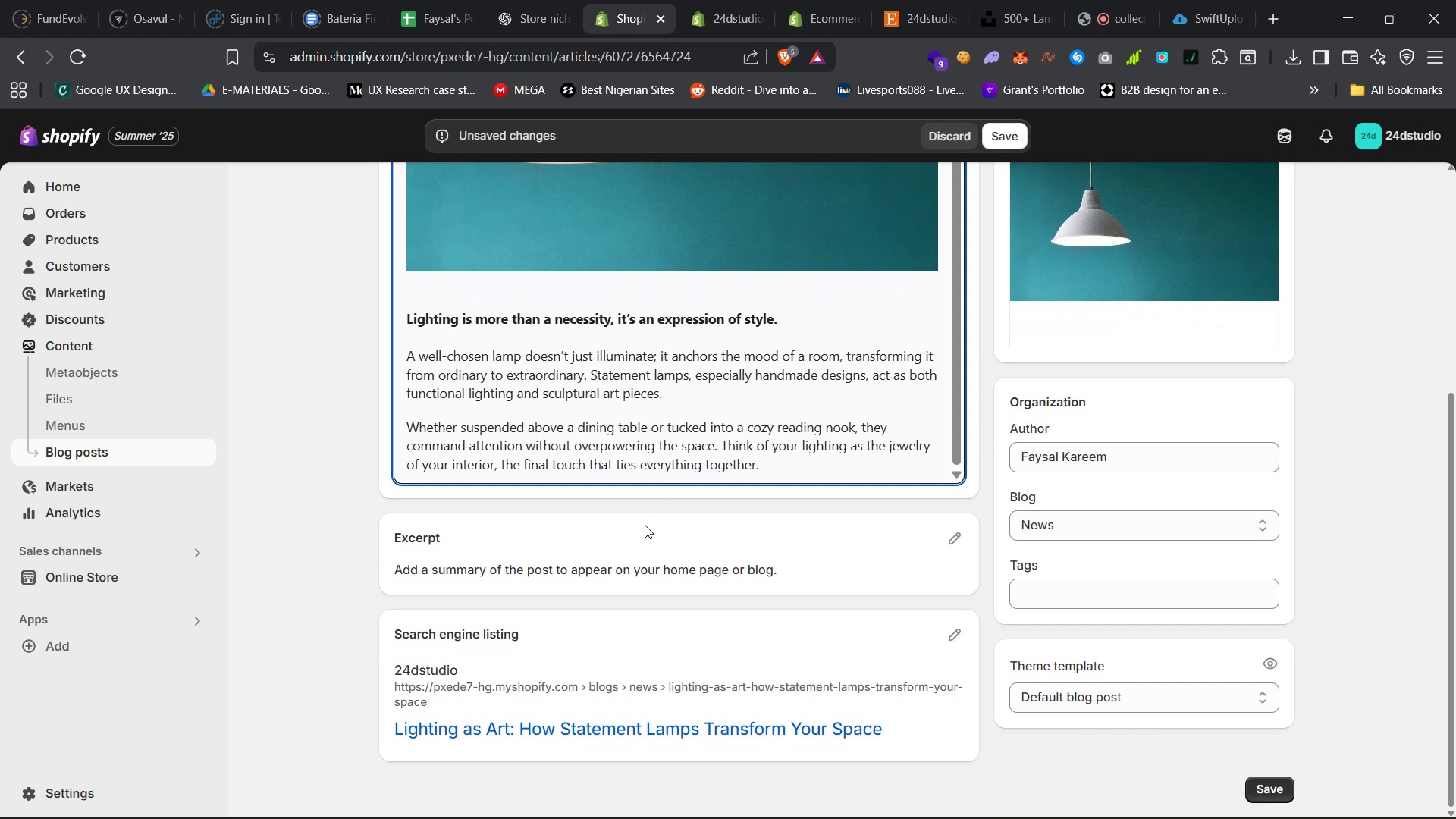 
scroll: coordinate [646, 536], scroll_direction: up, amount: 12.0
 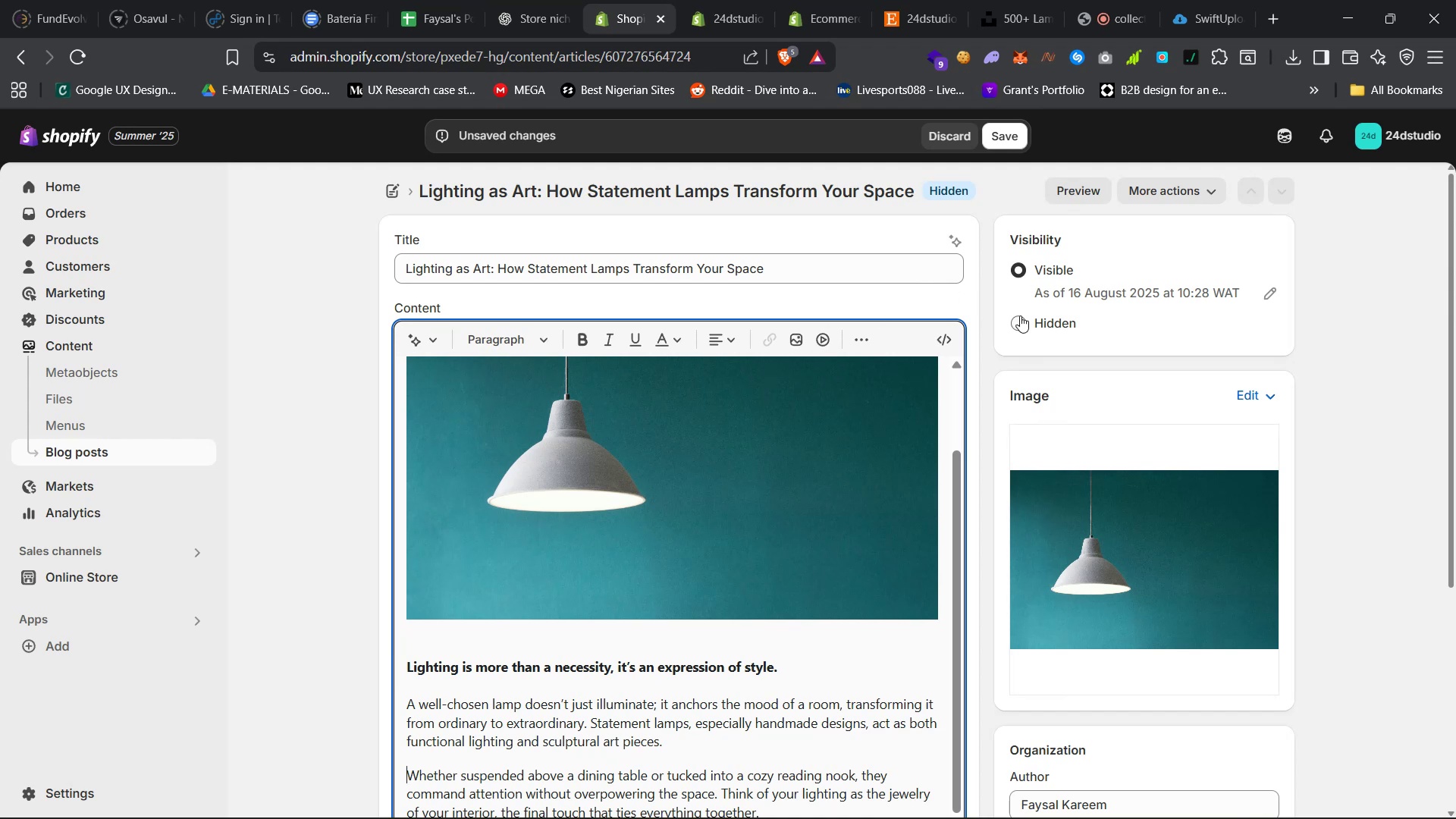 
scroll: coordinate [995, 432], scroll_direction: down, amount: 35.0
 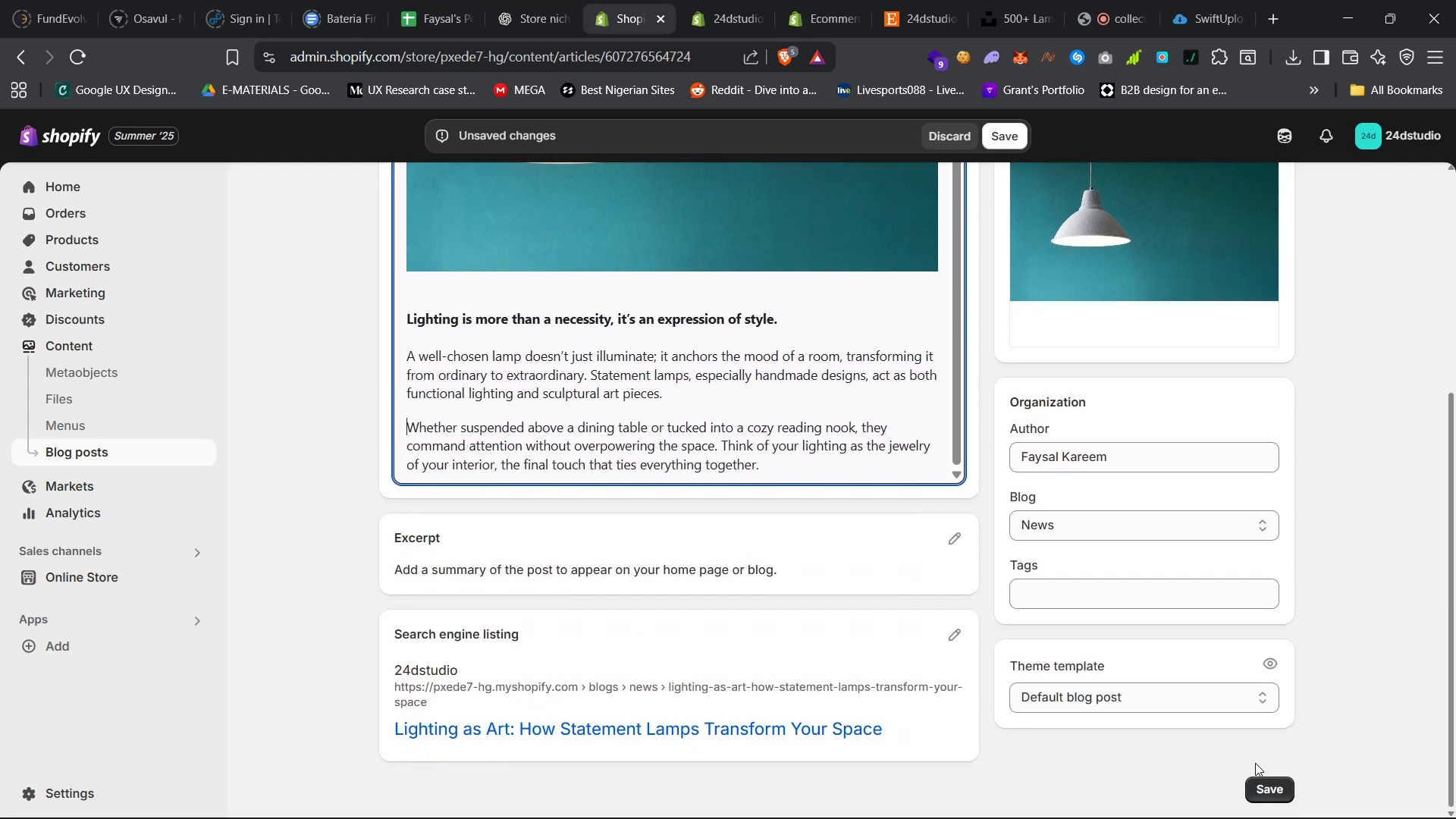 
left_click([1265, 778])
 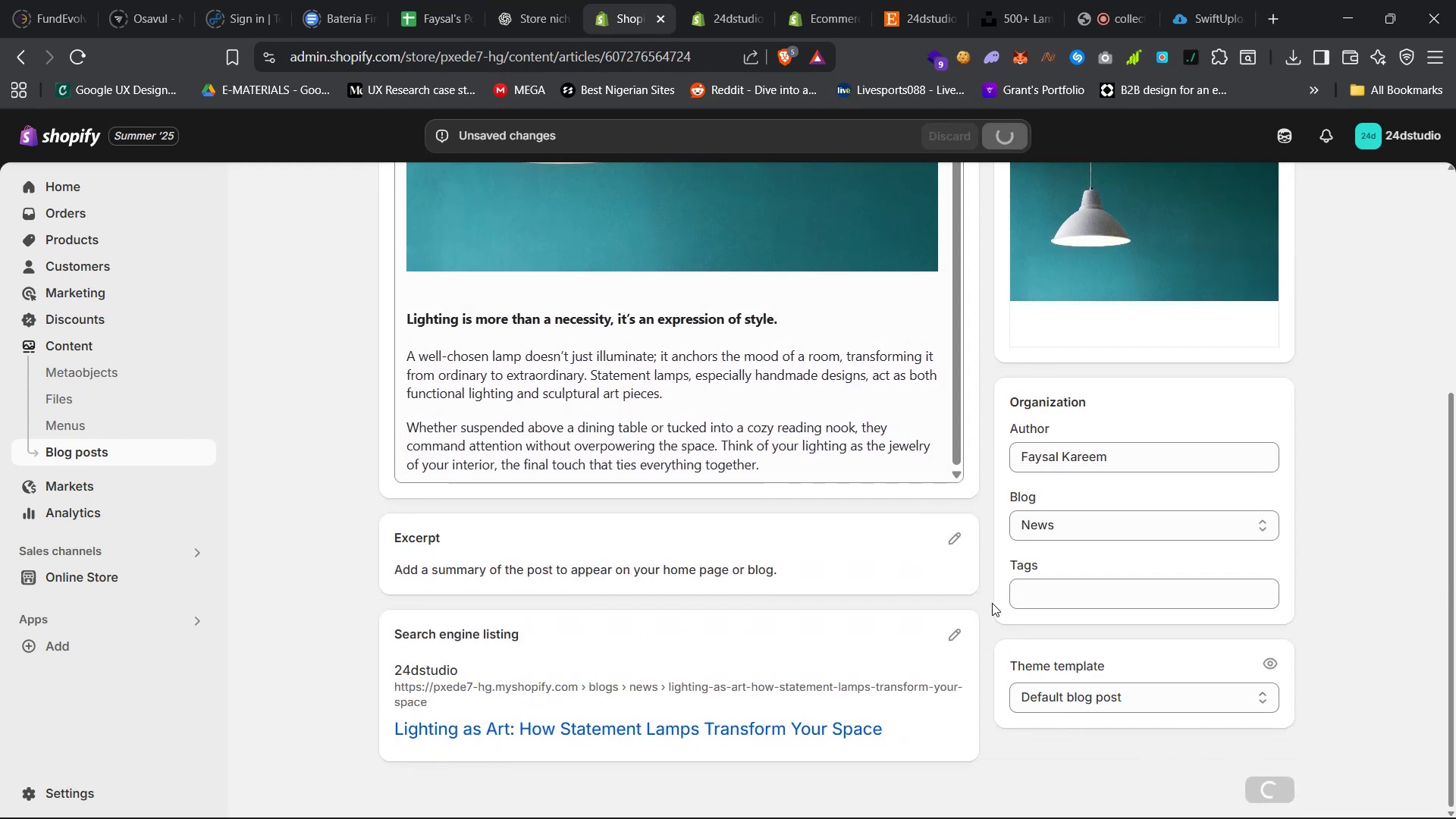 
scroll: coordinate [992, 600], scroll_direction: up, amount: 15.0
 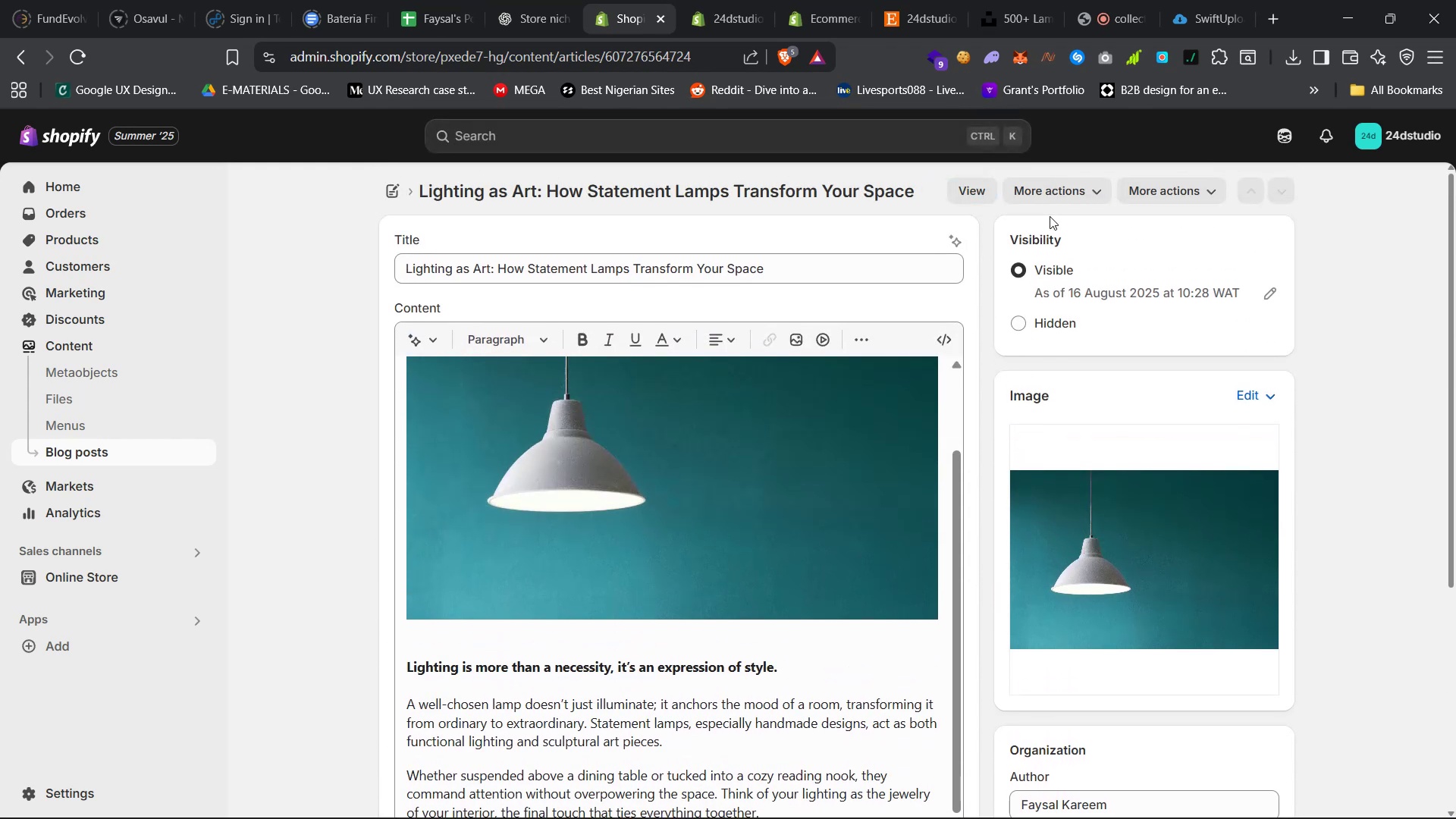 
left_click([980, 193])
 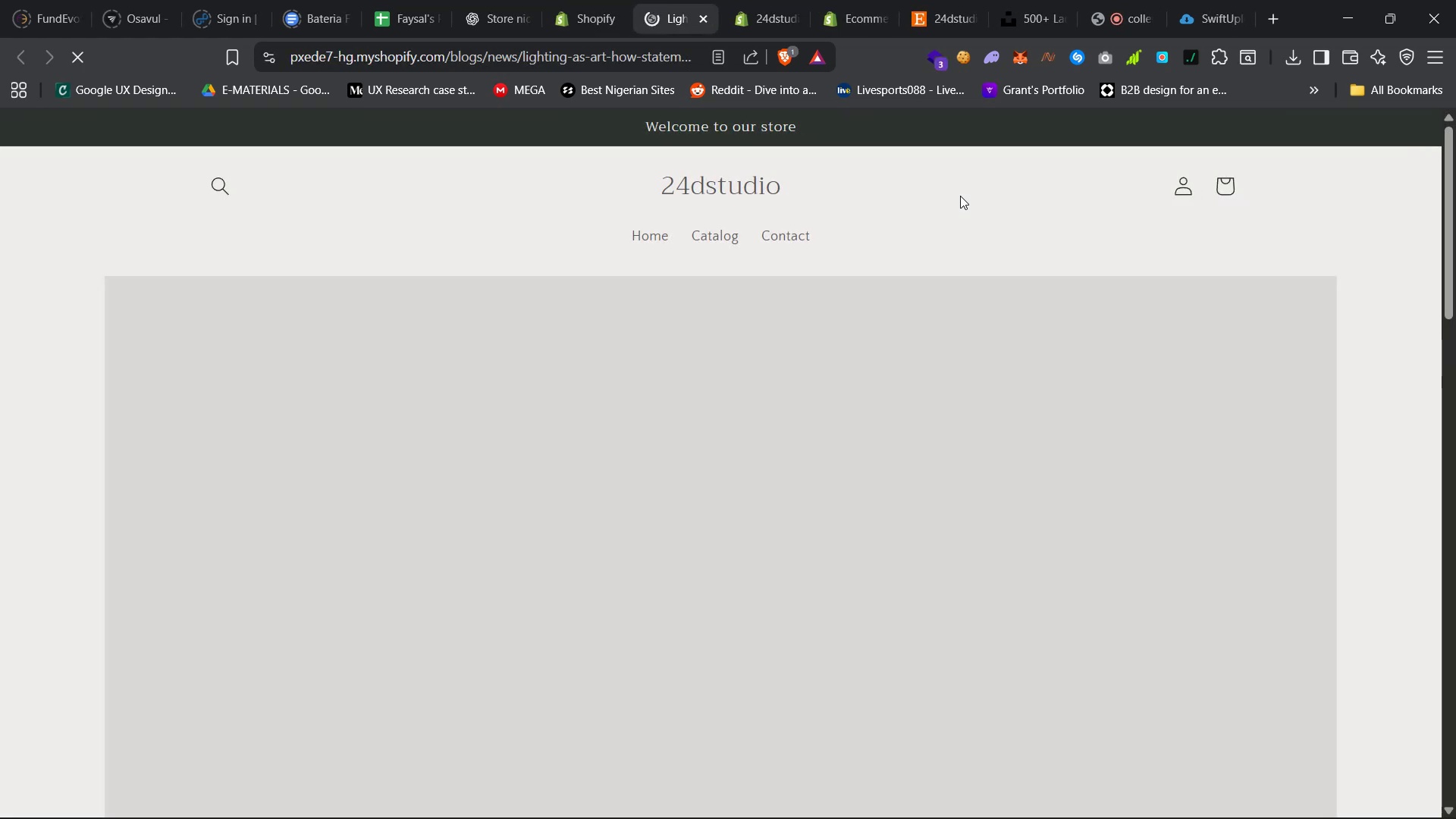 
wait(6.98)
 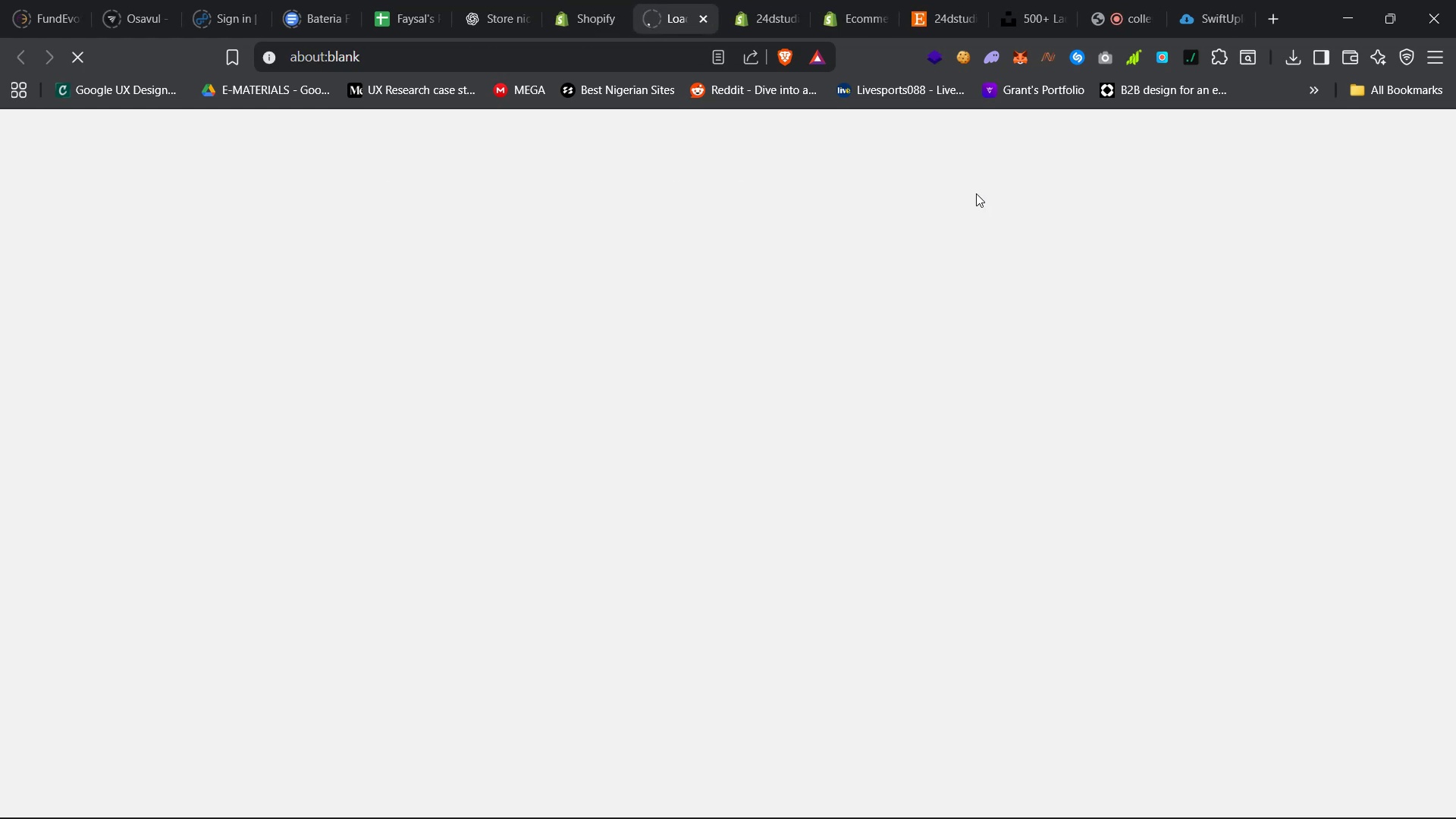 
scroll: coordinate [1003, 373], scroll_direction: down, amount: 42.0
 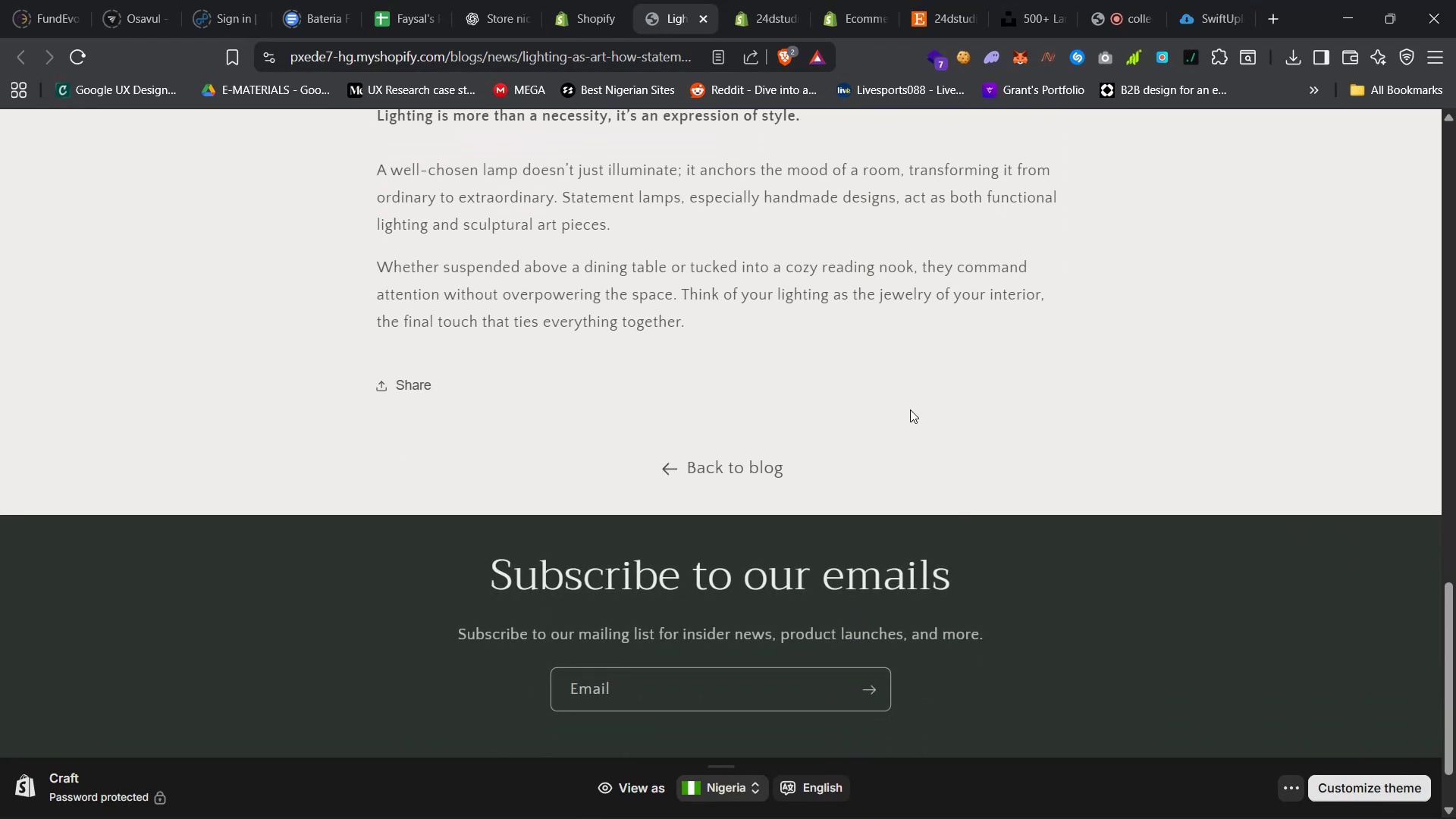 
scroll: coordinate [872, 453], scroll_direction: up, amount: 36.0
 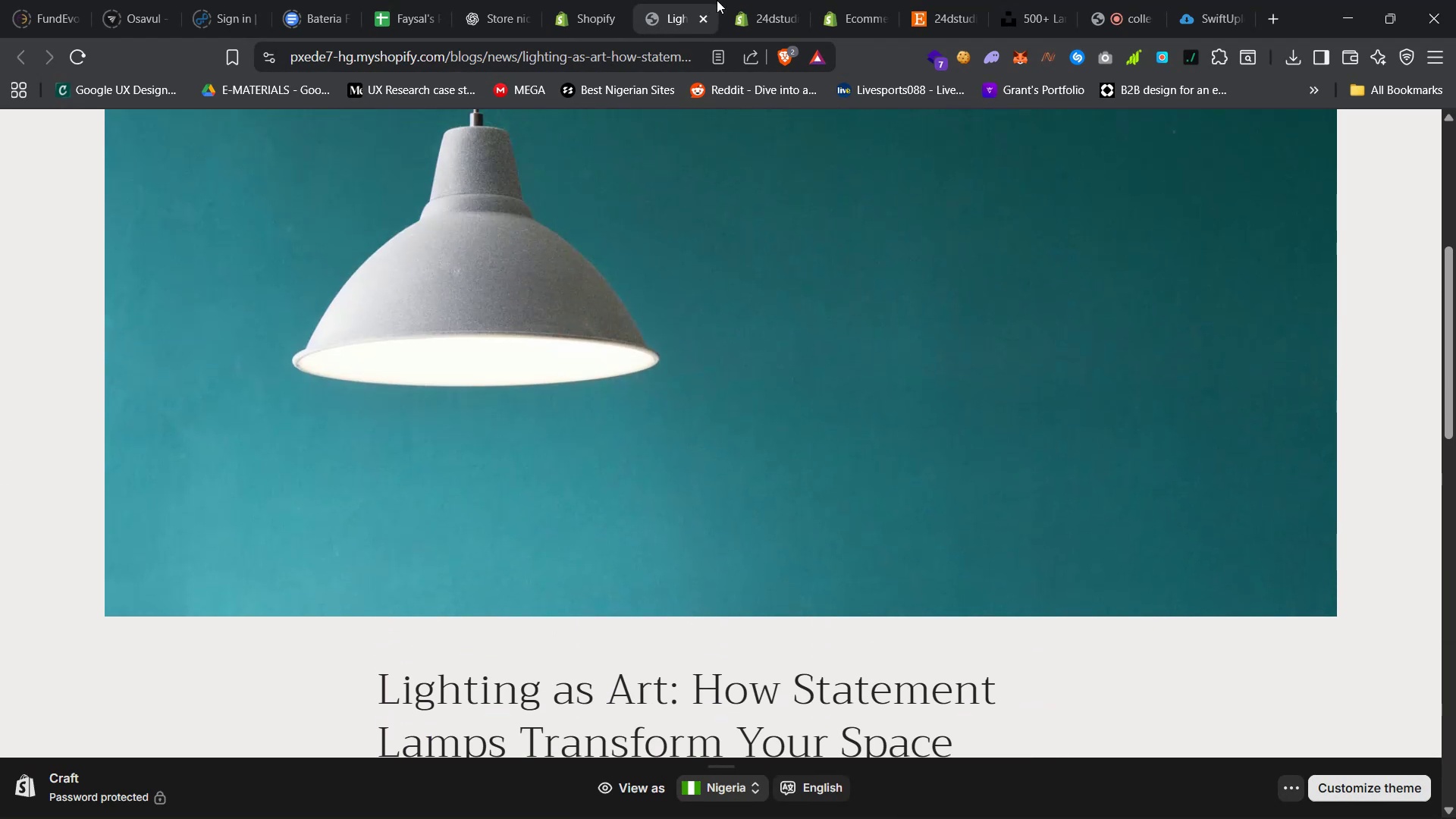 
left_click([750, 0])
 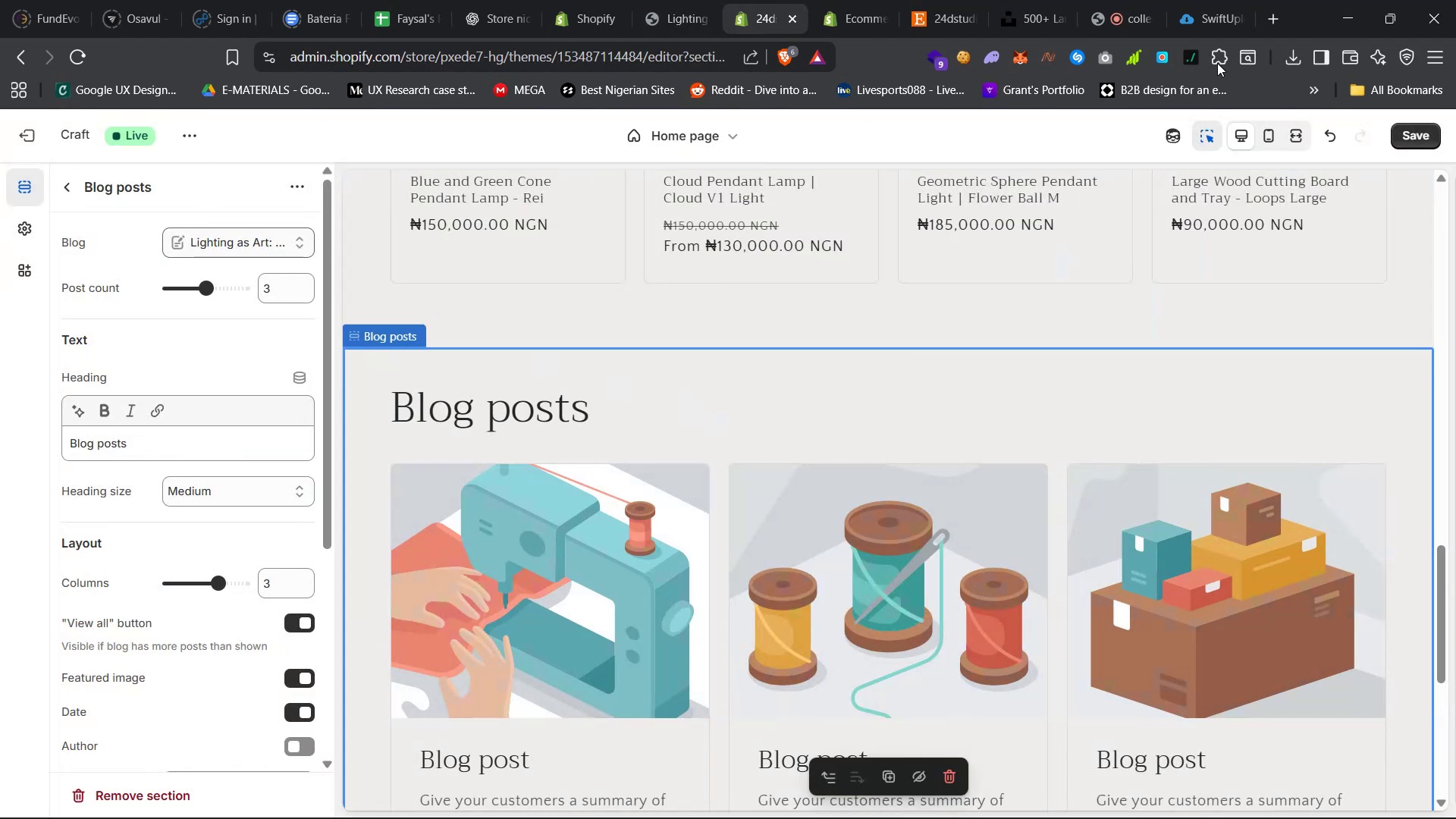 
left_click([1401, 130])
 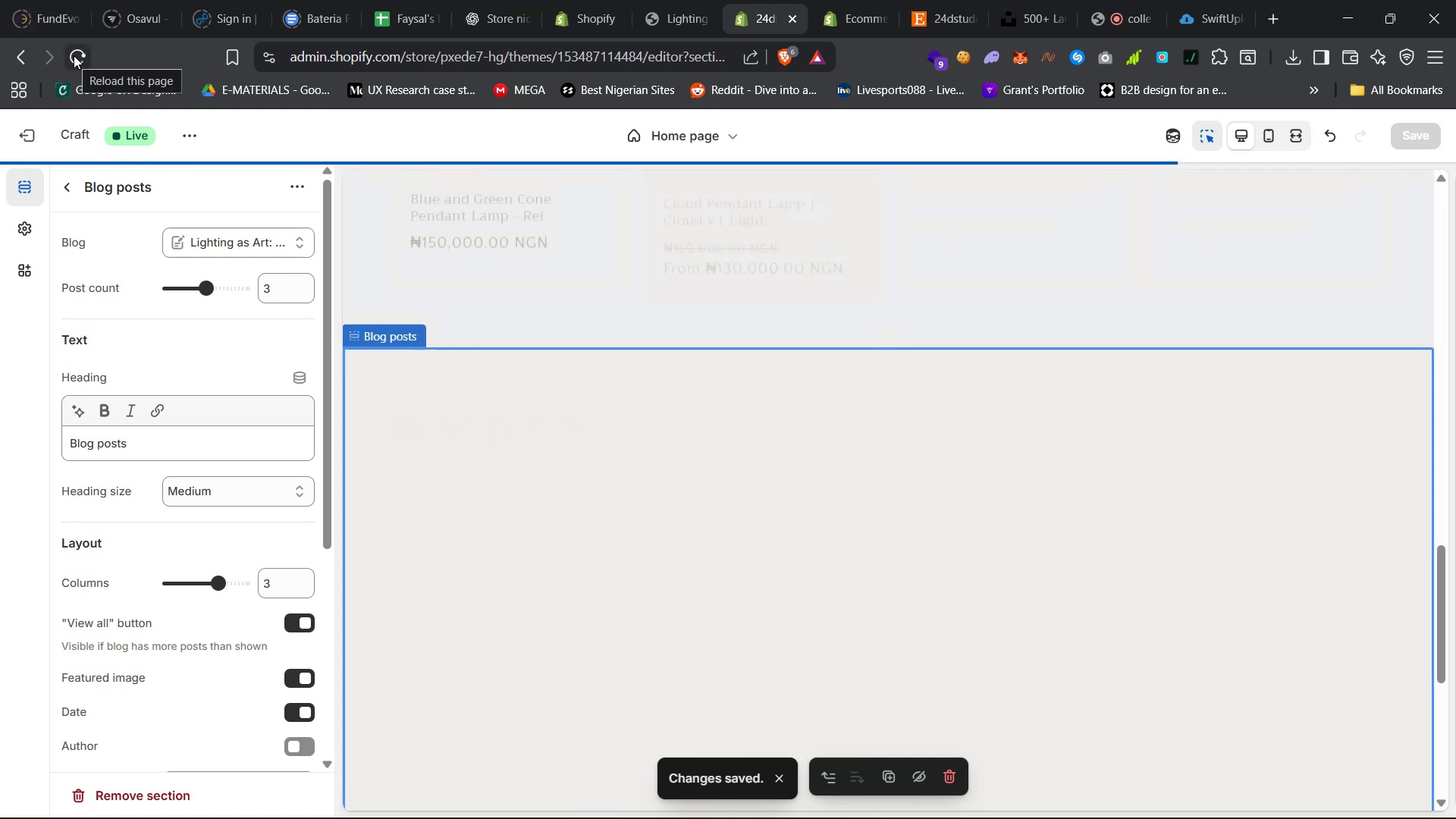 
wait(5.42)
 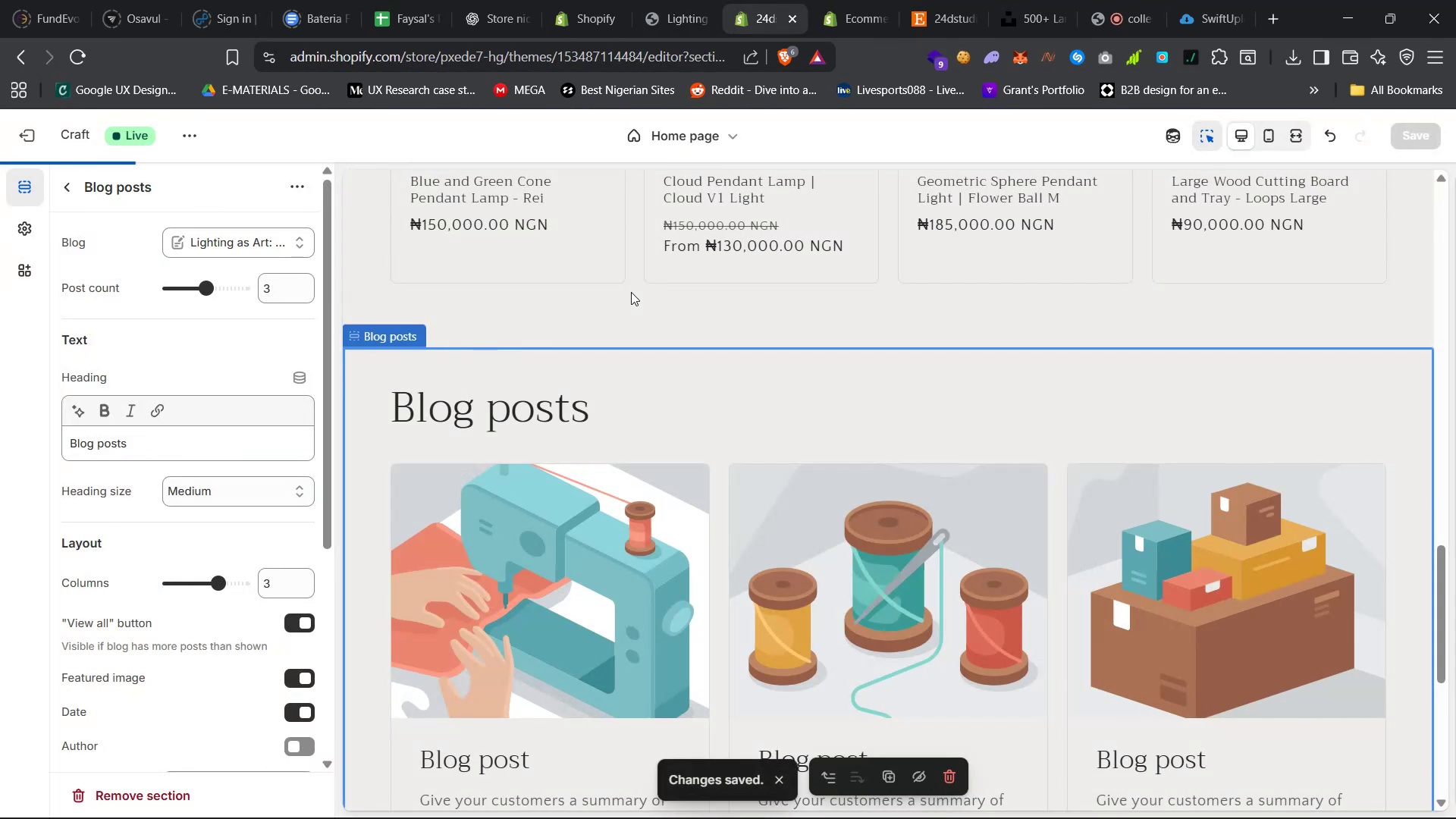 
scroll: coordinate [415, 419], scroll_direction: down, amount: 30.0
 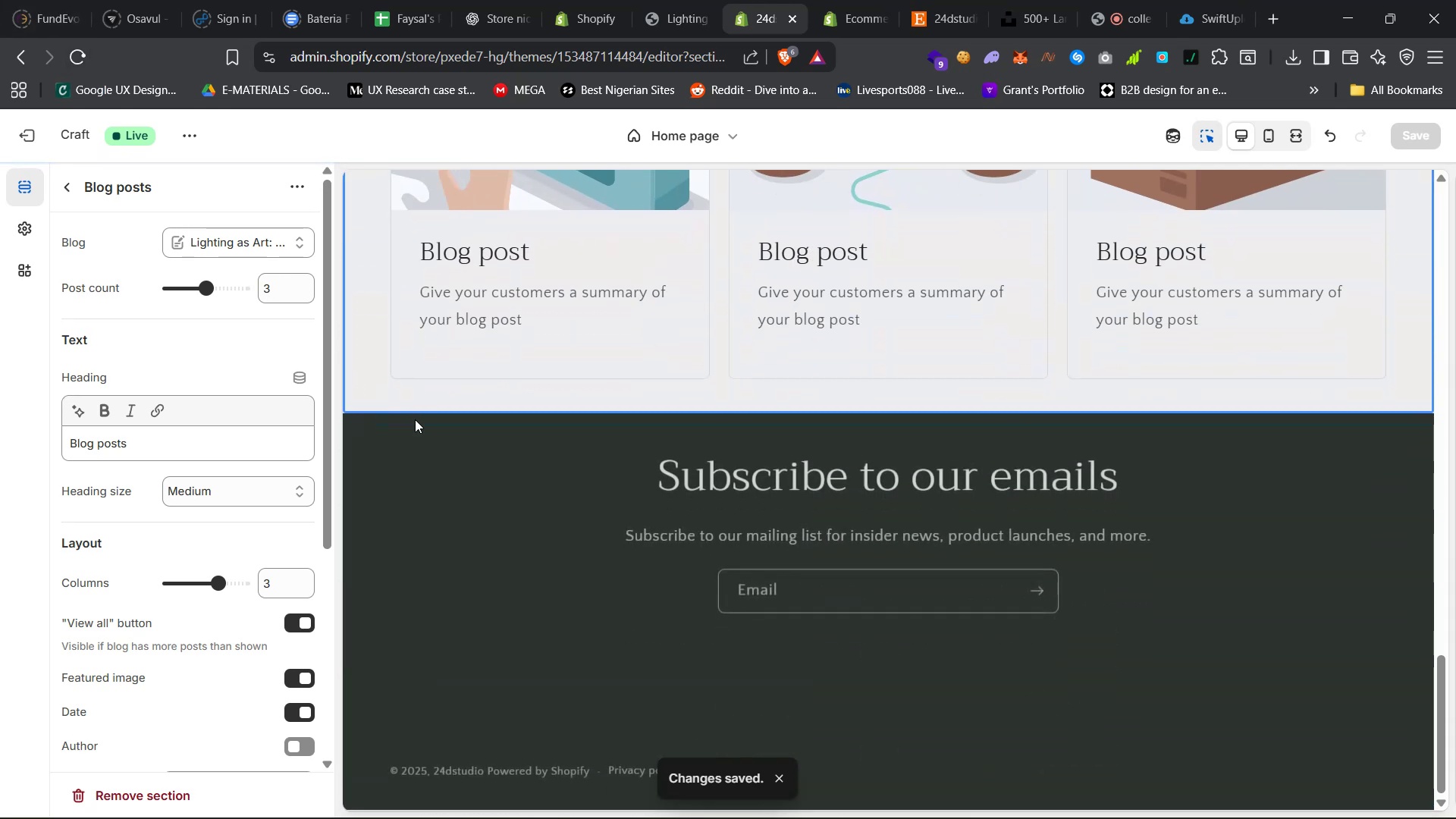 
scroll: coordinate [415, 419], scroll_direction: up, amount: 12.0
 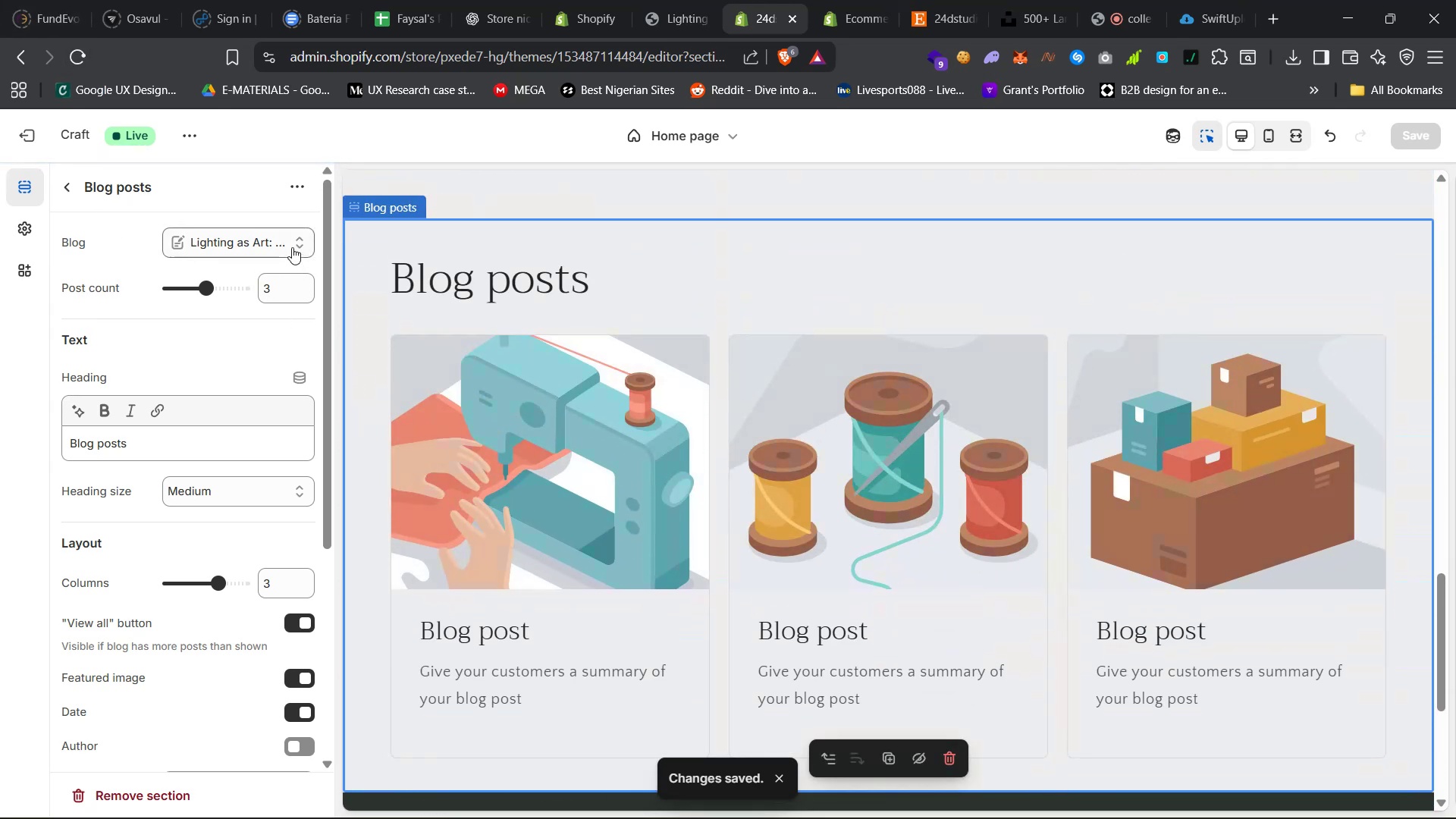 
left_click([262, 247])
 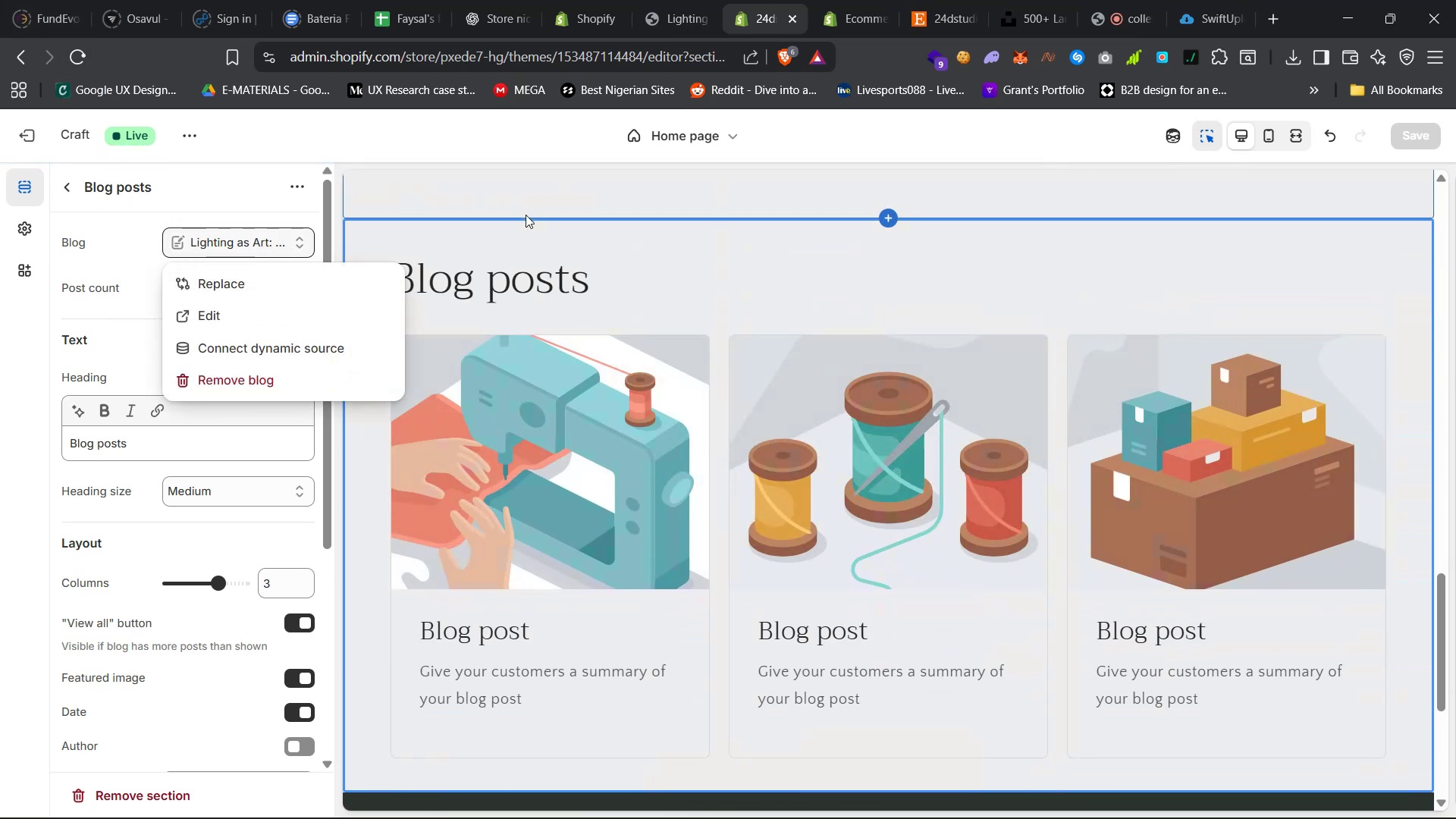 
left_click([662, 0])
 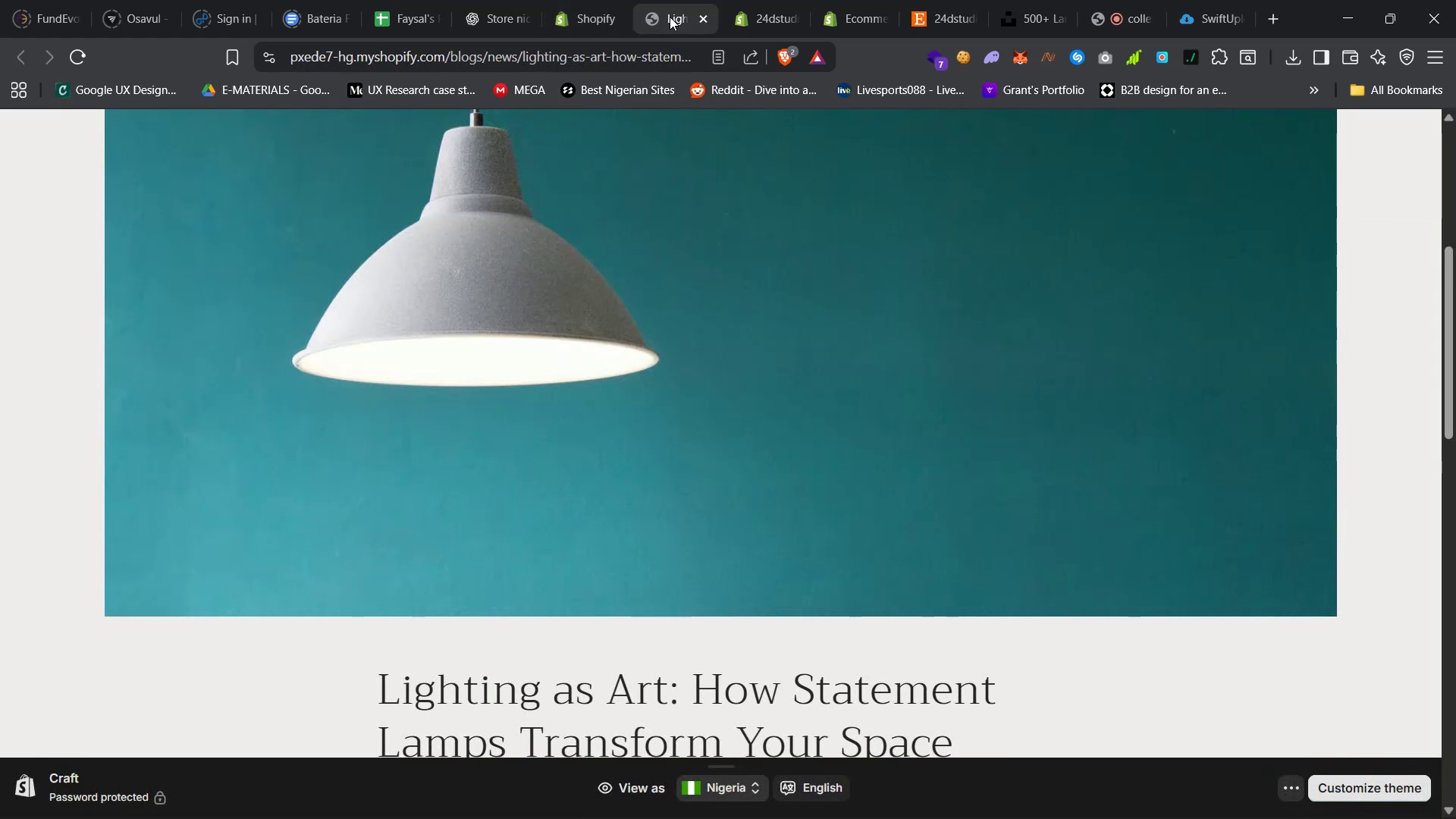 
left_click([698, 18])
 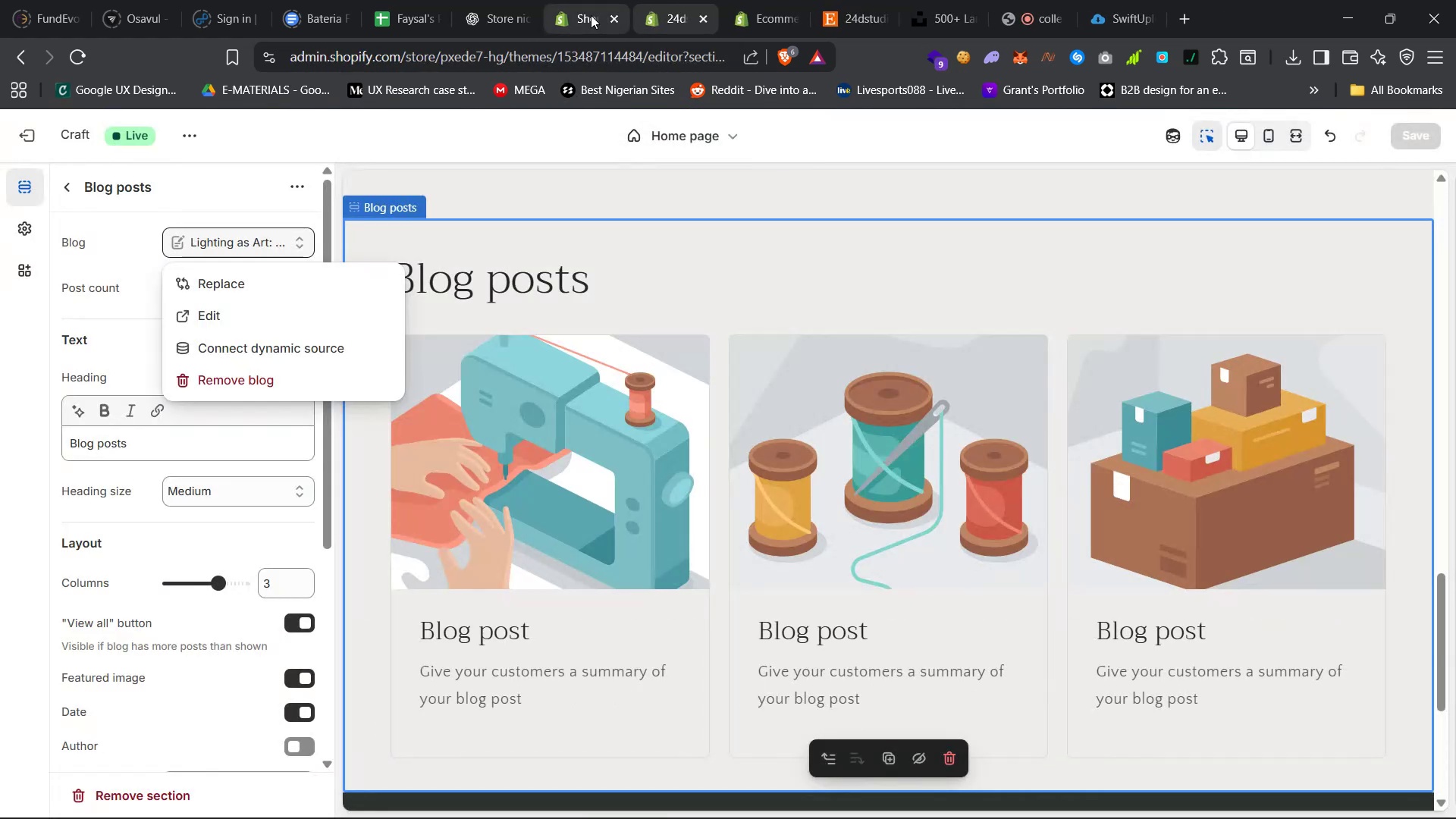 
left_click([582, 10])
 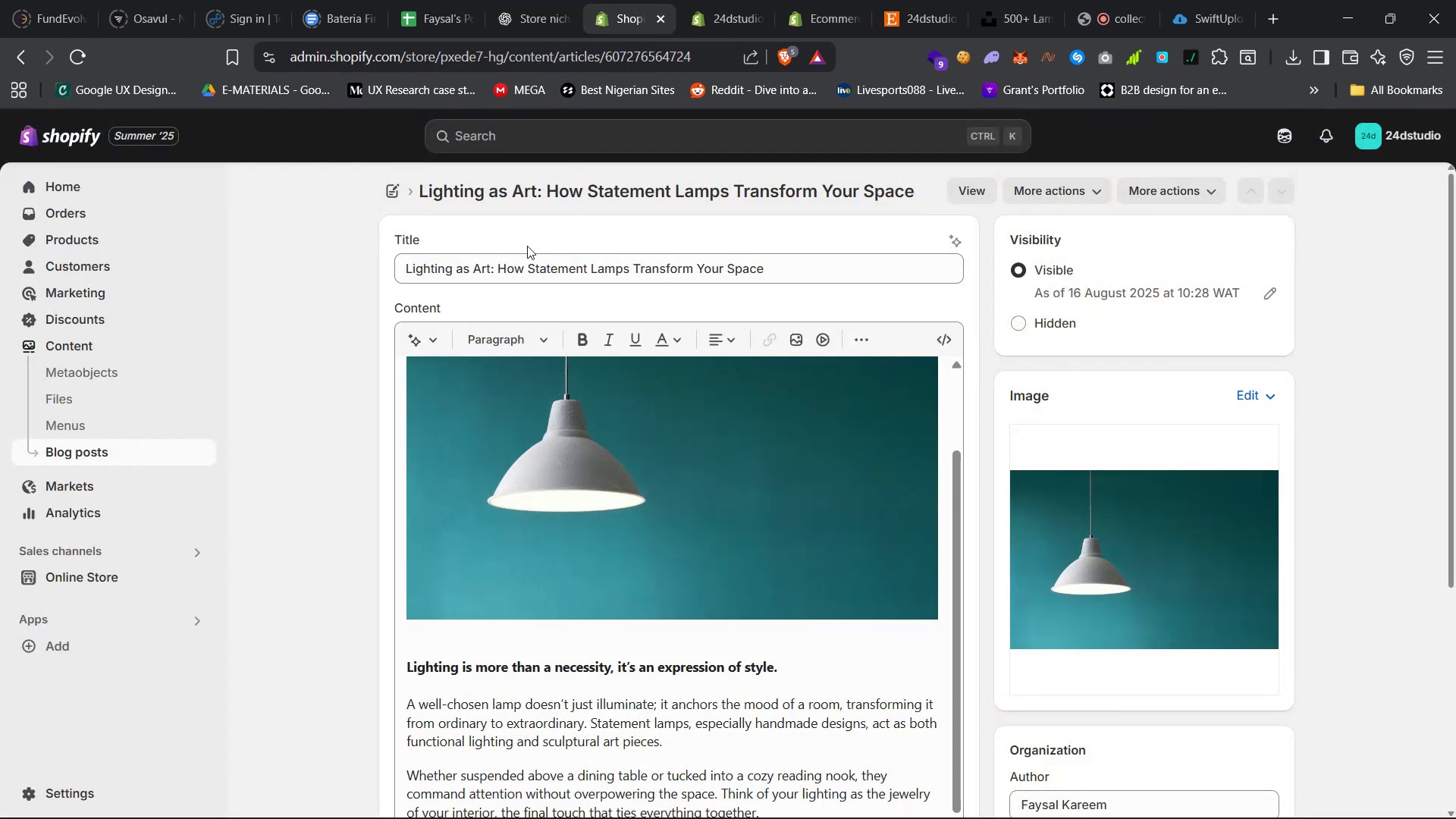 
left_click([395, 193])
 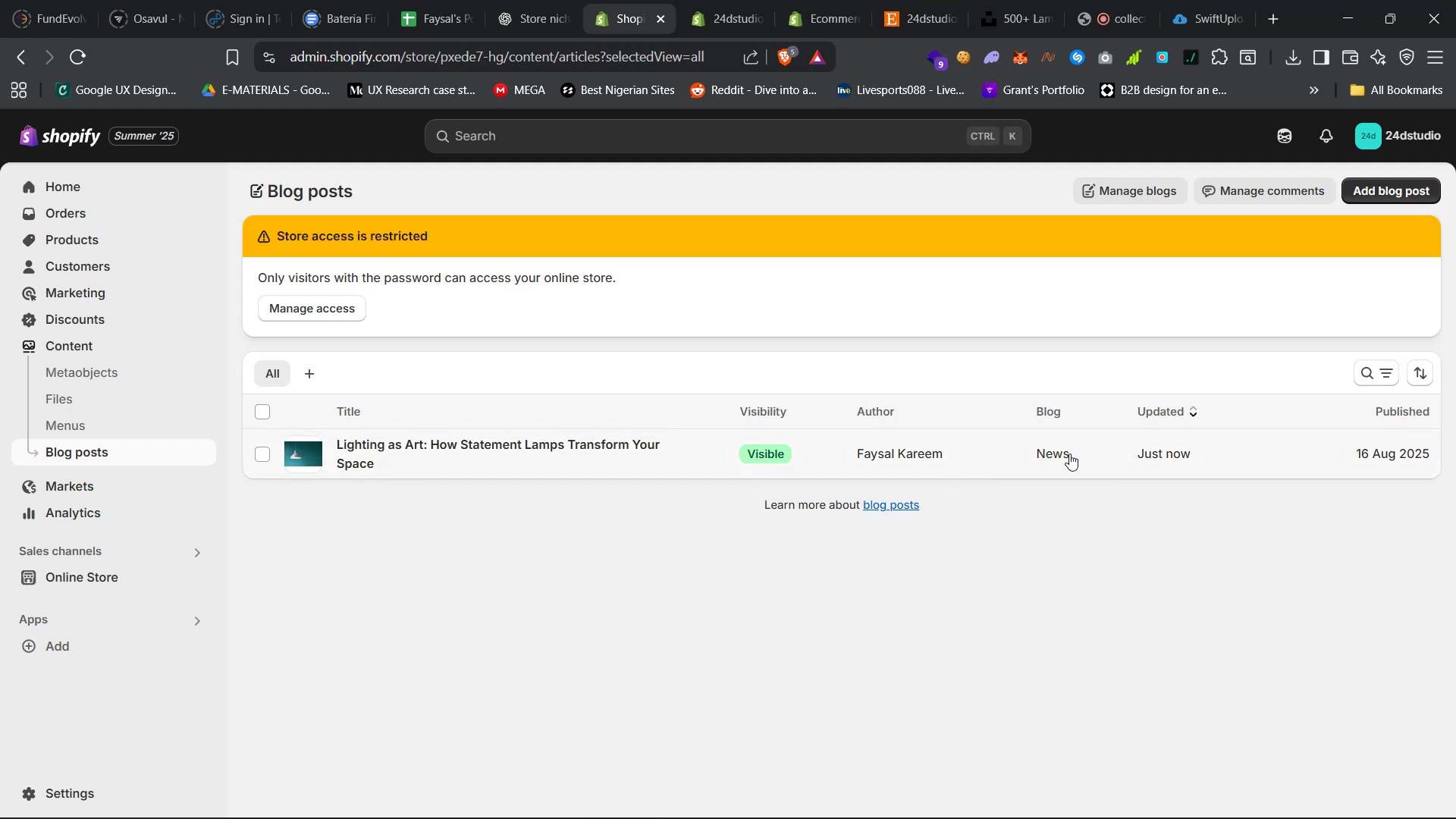 
wait(10.69)
 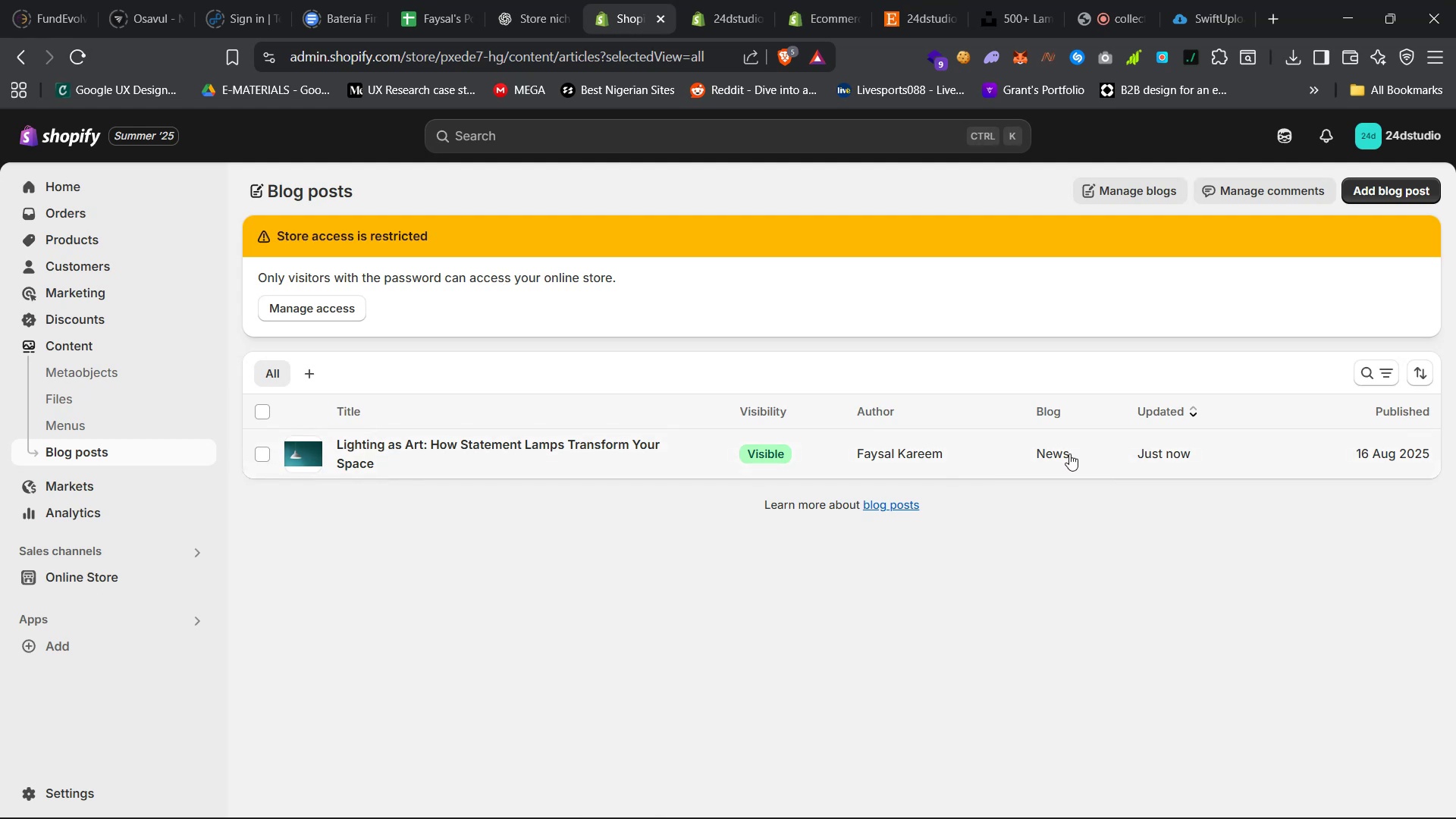 
left_click([1418, 182])
 